 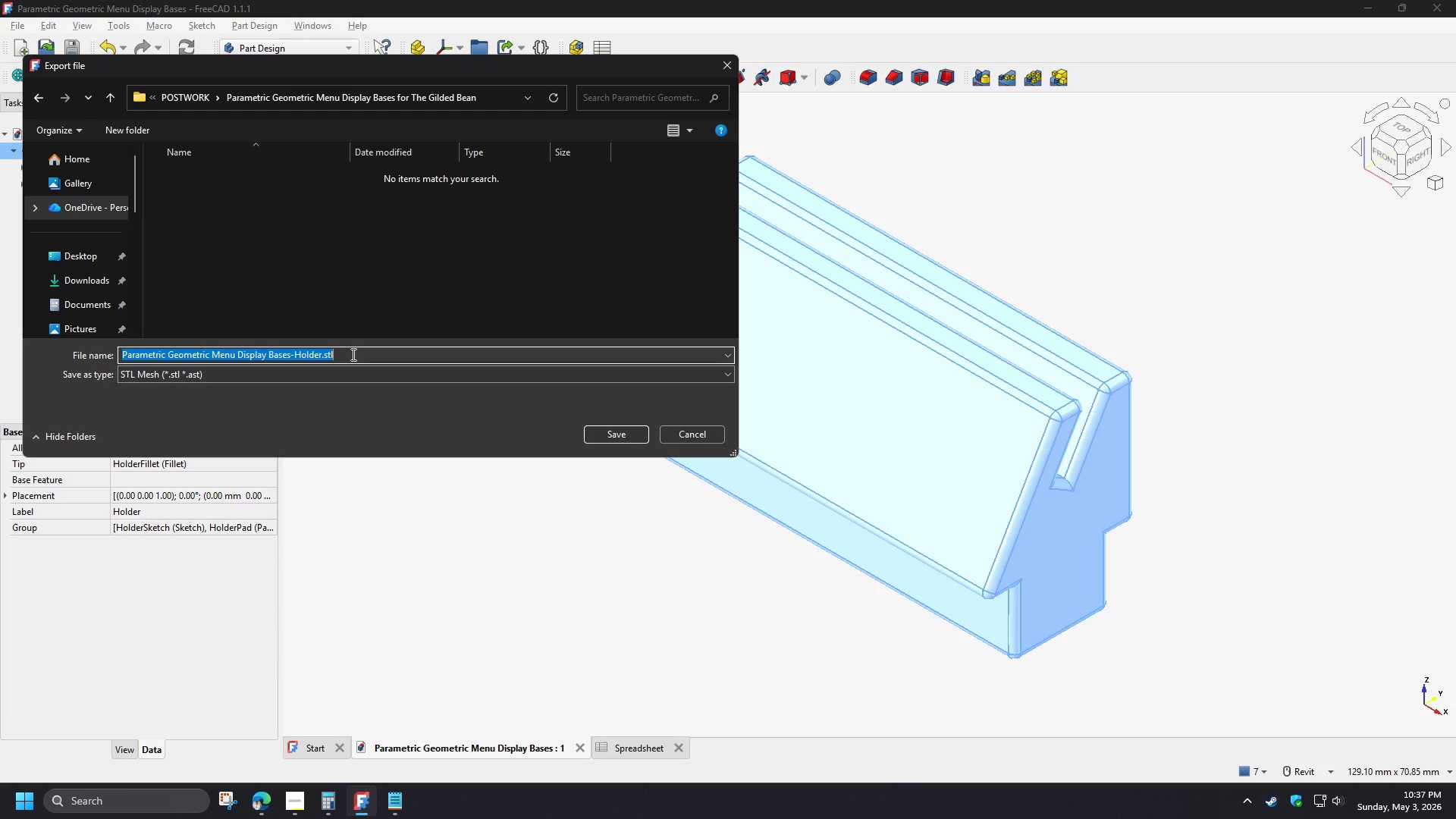 
key(Control+V)
 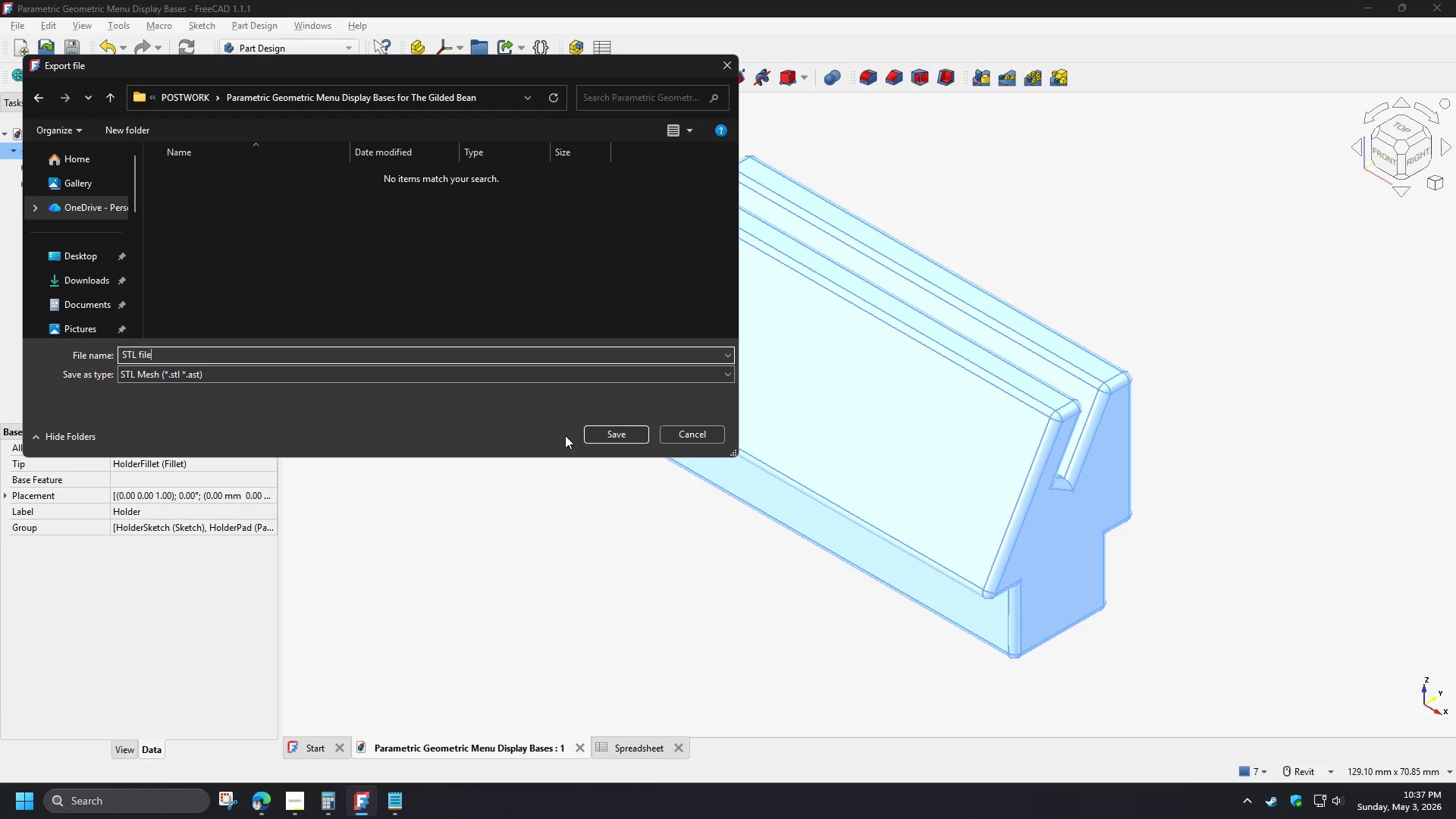 
left_click([604, 436])
 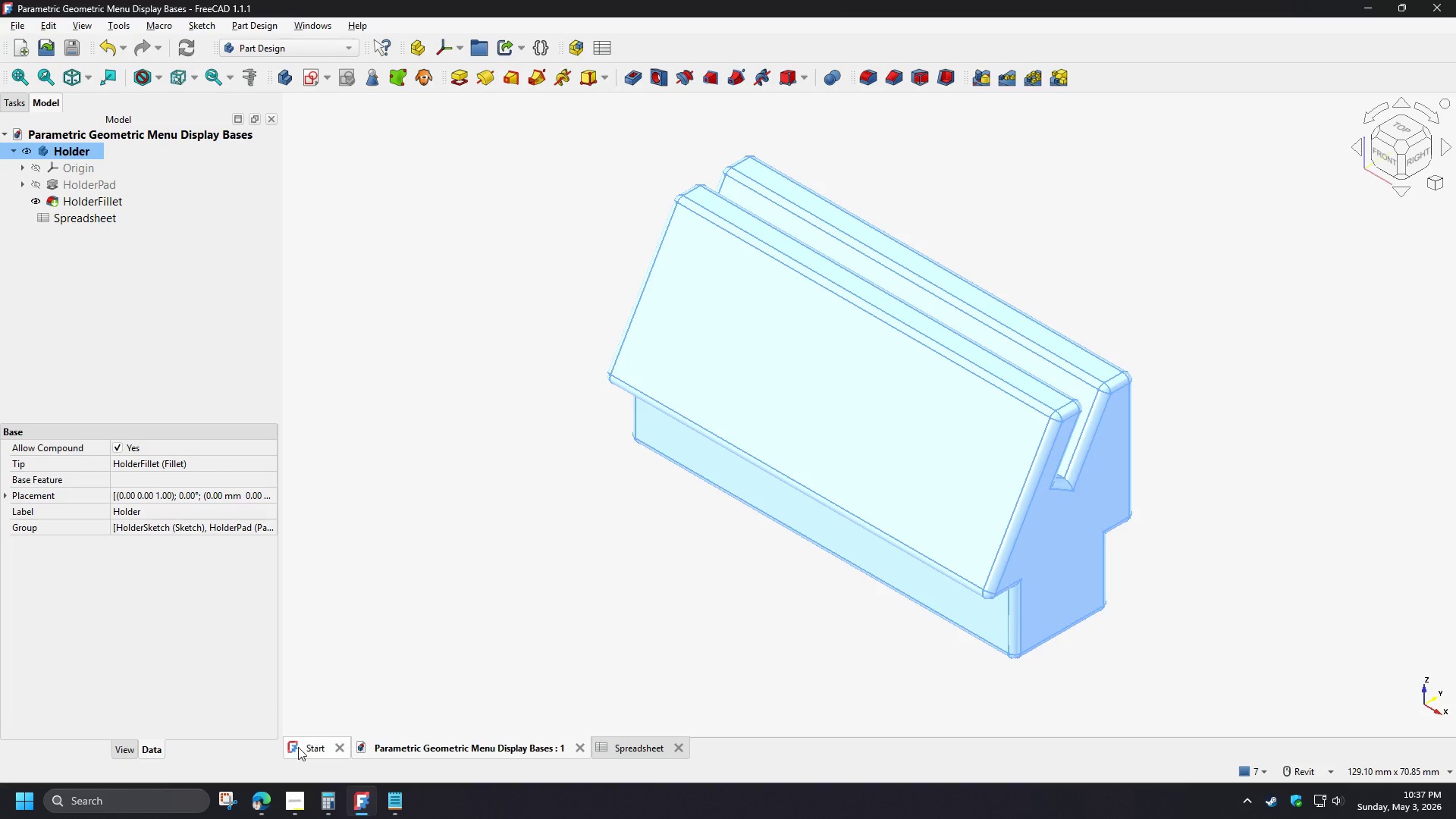 
left_click([255, 802])
 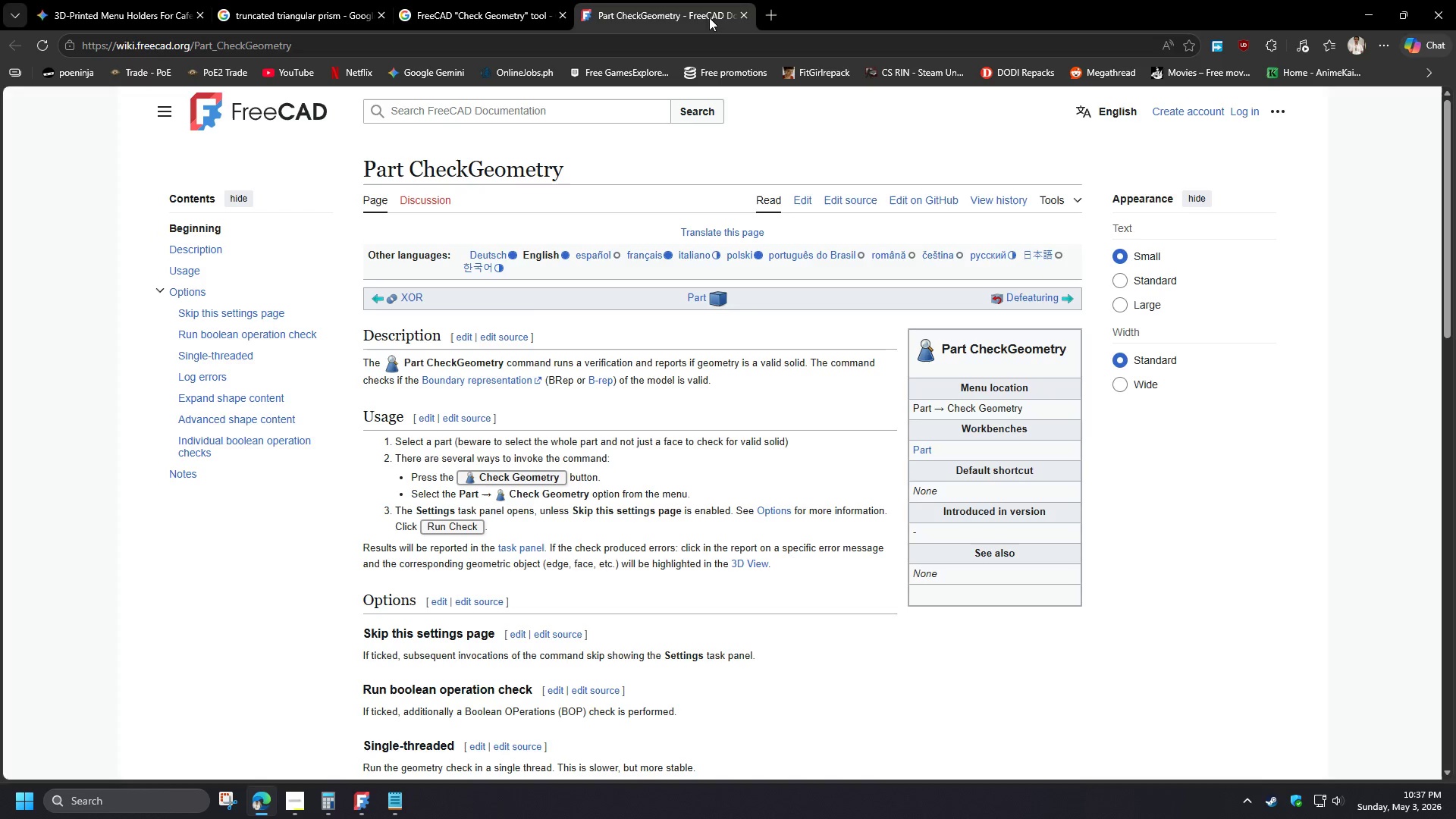 
double_click([763, 17])
 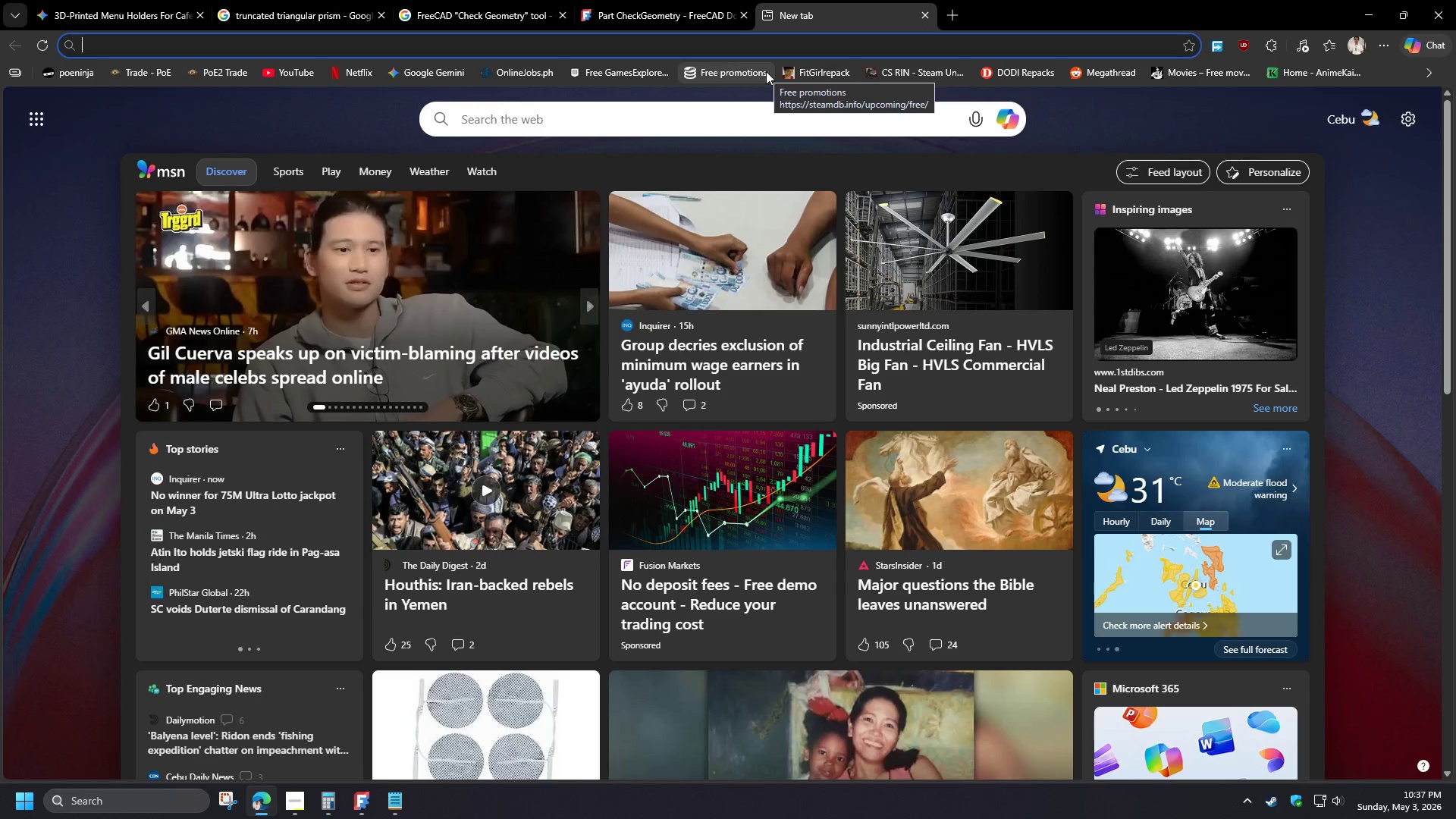 
type(3dv)
 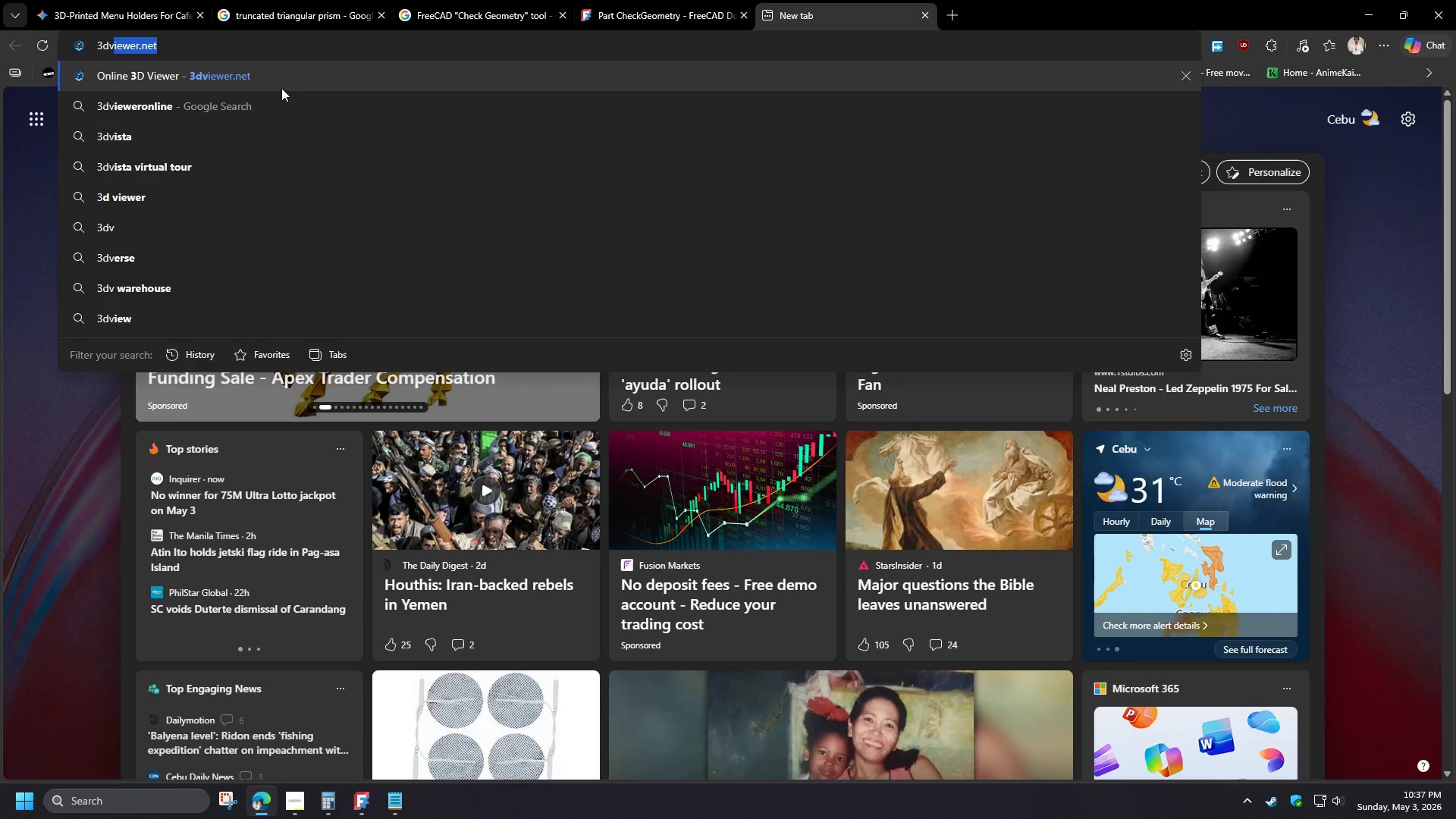 
left_click([282, 80])
 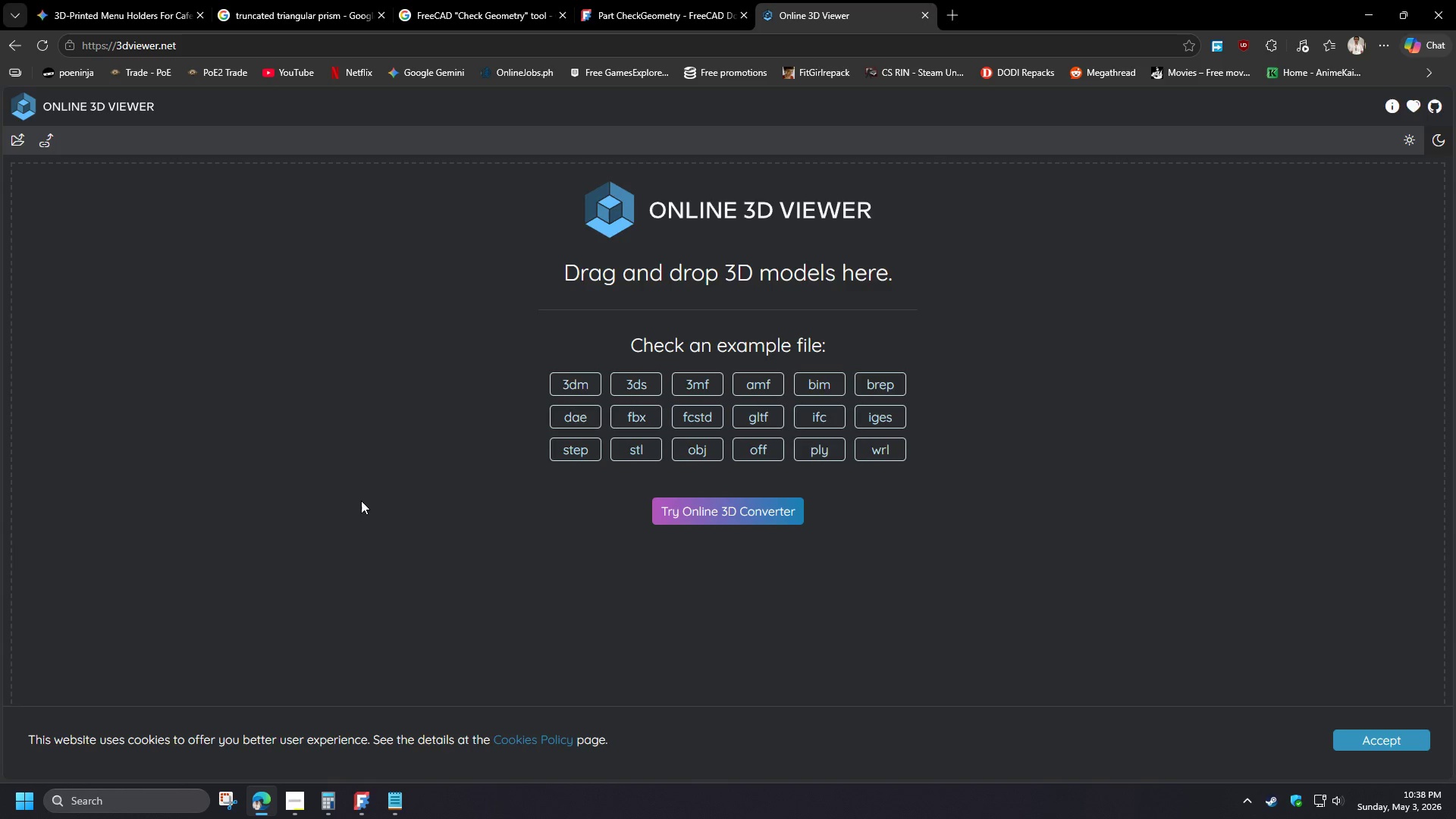 
mouse_move([295, 803])
 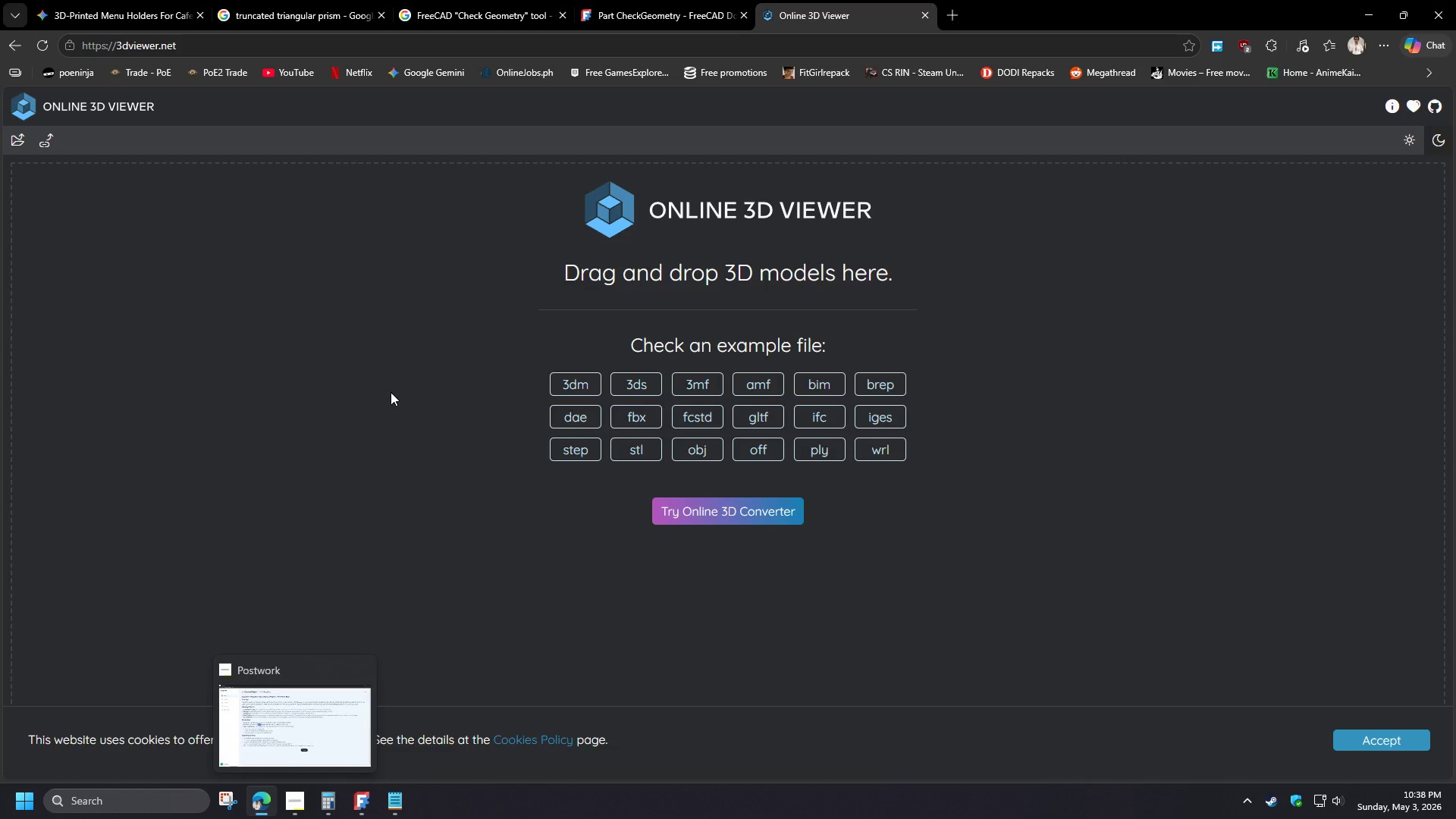 
key(Meta+MetaLeft)
 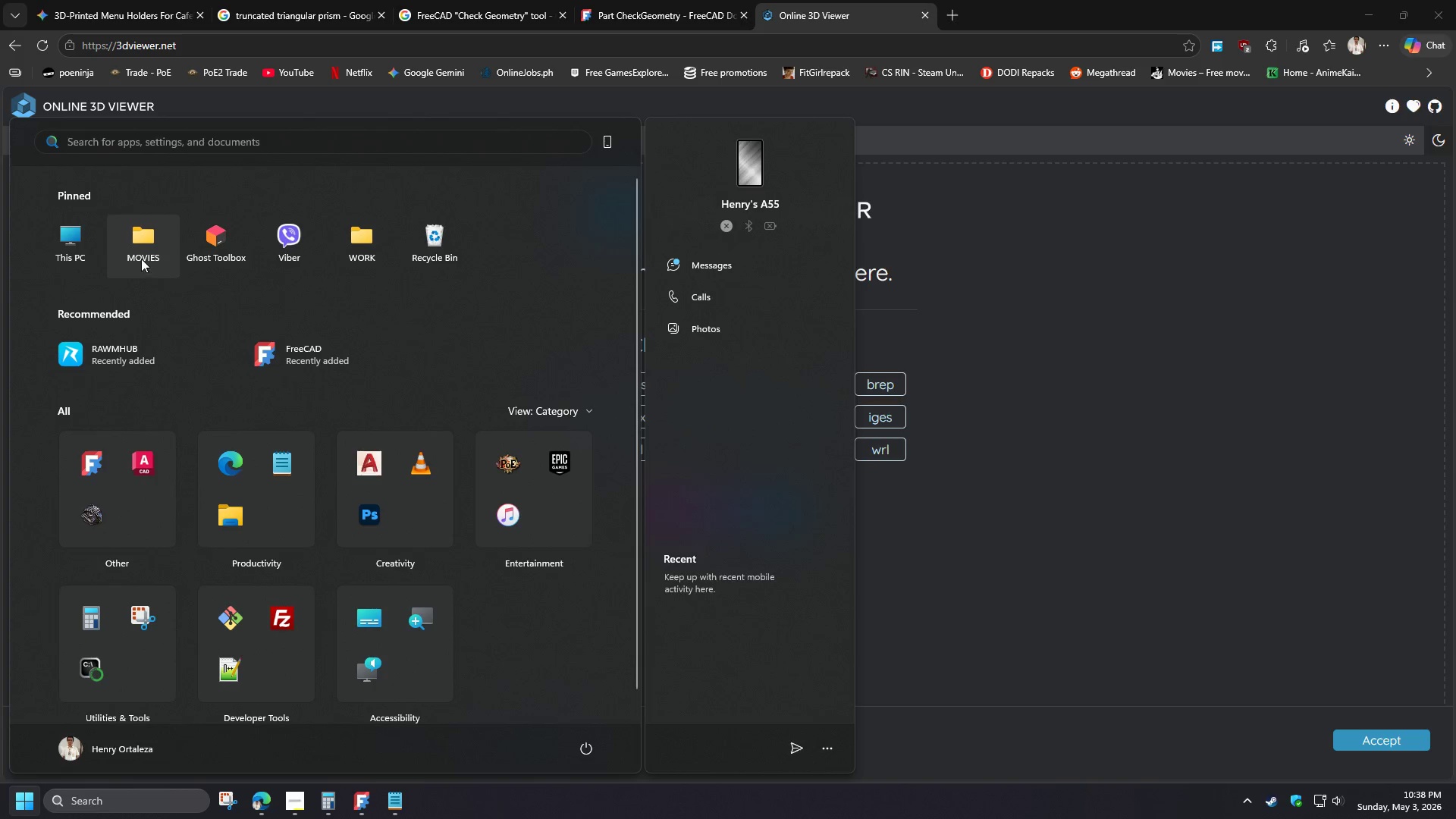 
left_click([91, 253])
 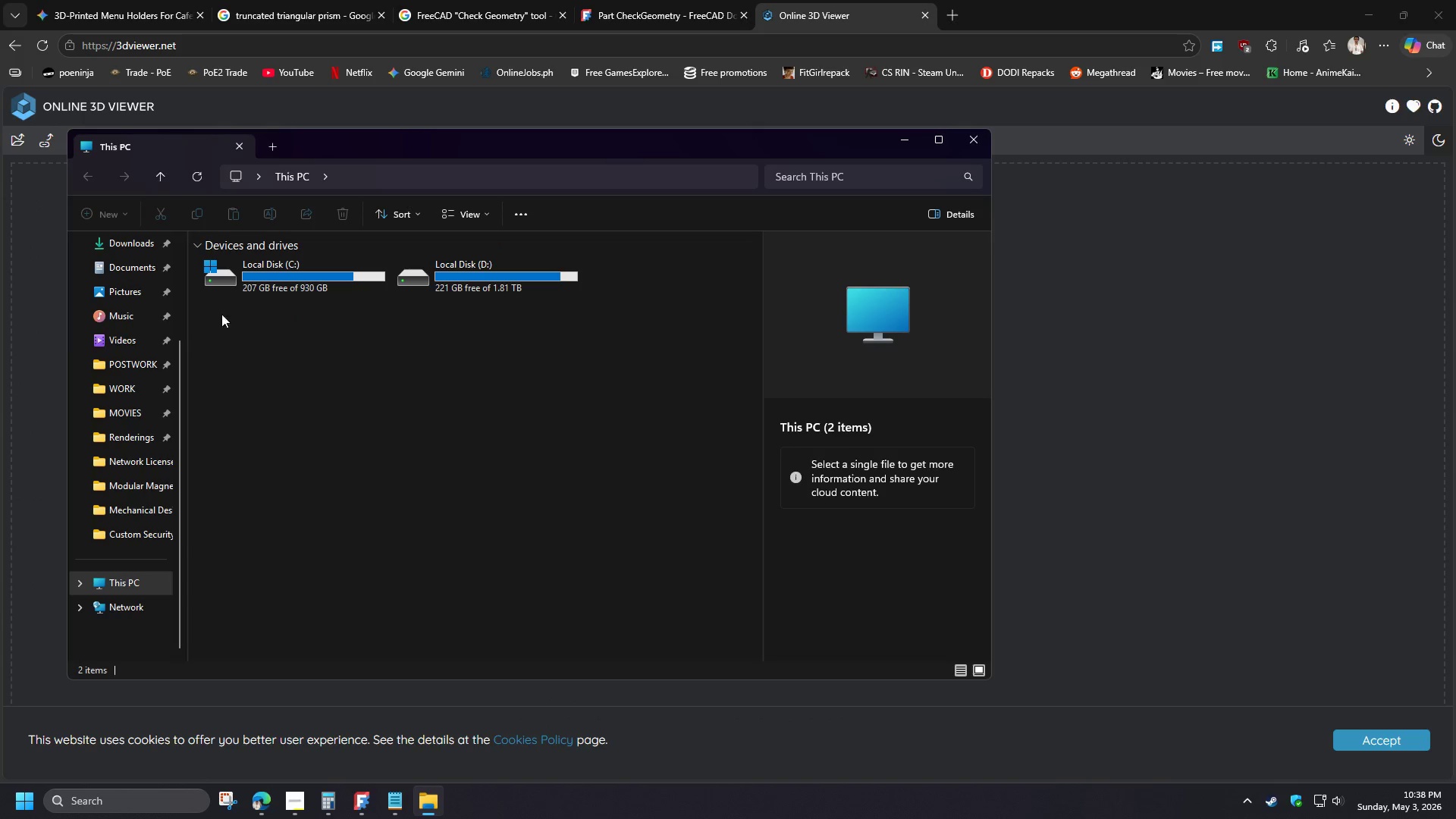 
left_click([136, 372])
 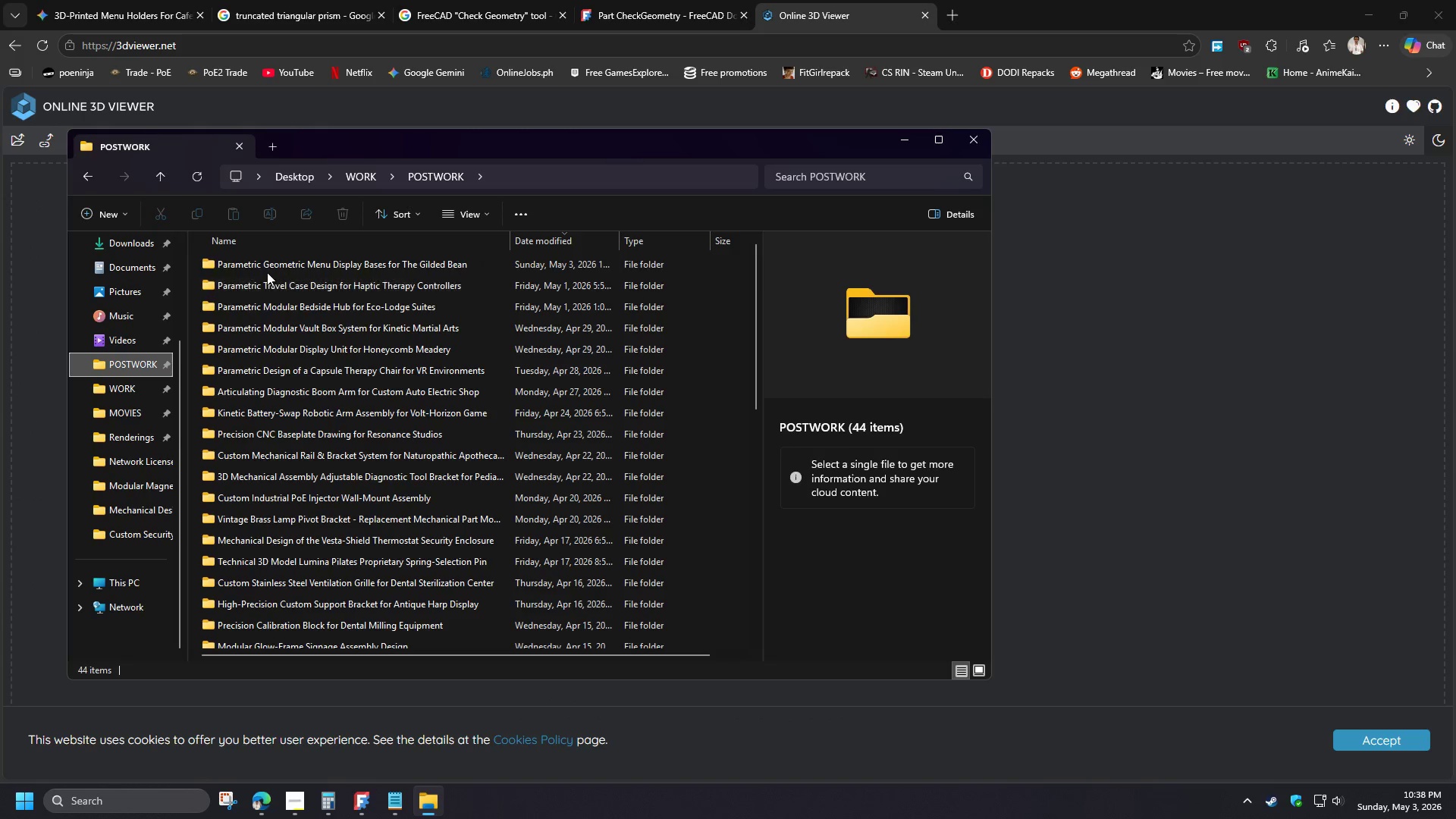 
double_click([268, 270])
 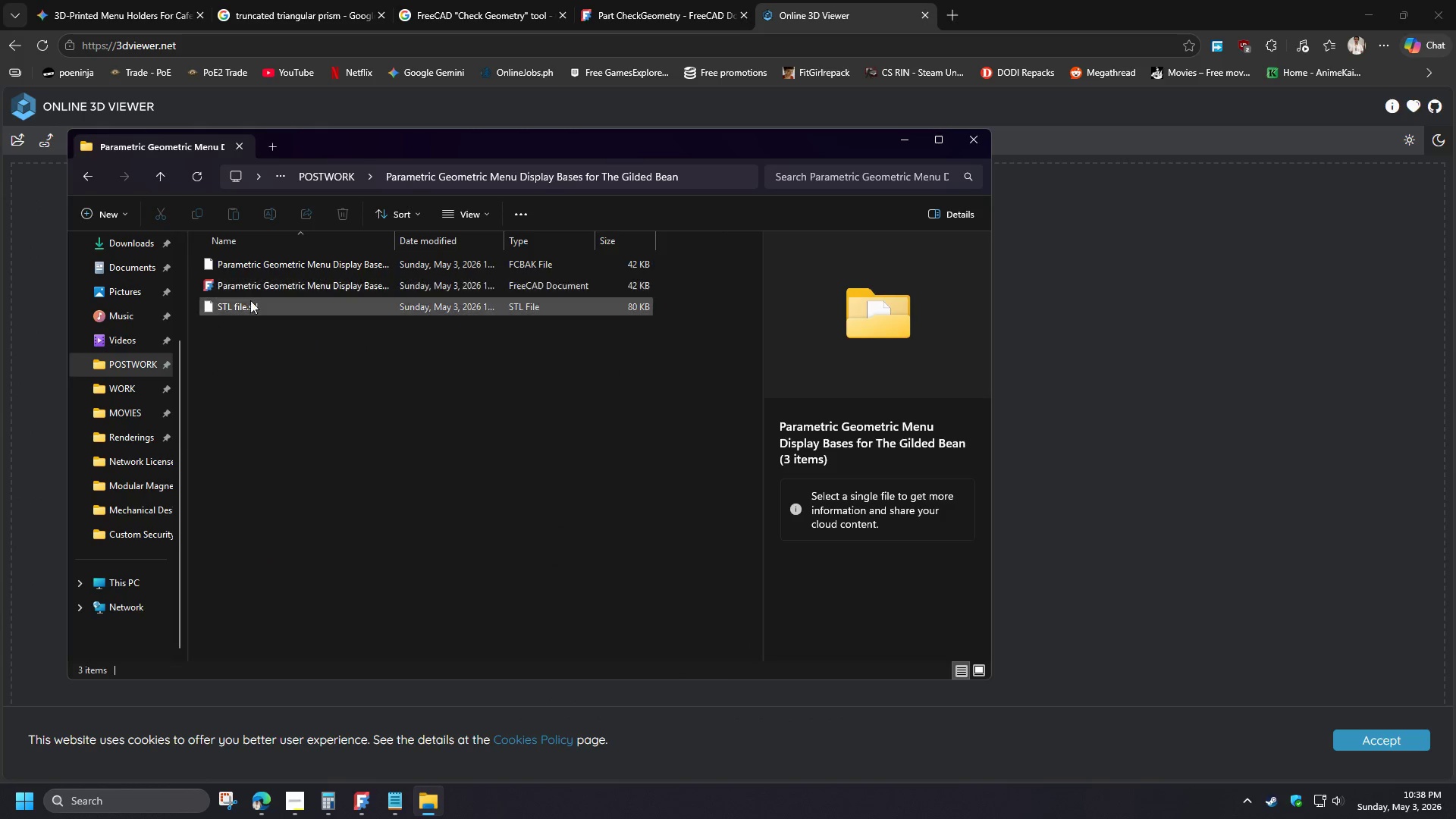 
left_click([243, 312])
 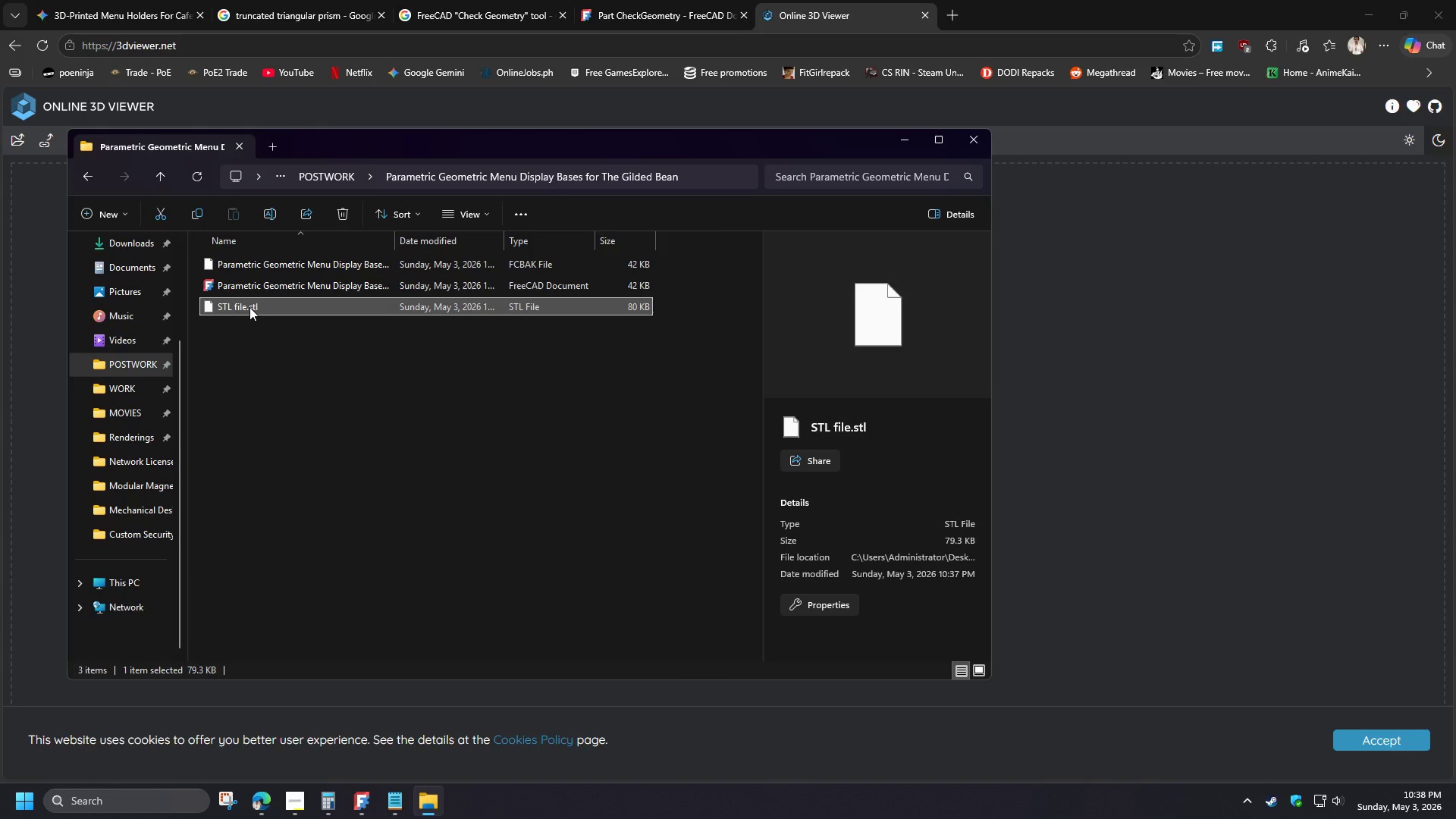 
left_click_drag(start_coordinate=[249, 307], to_coordinate=[1068, 381])
 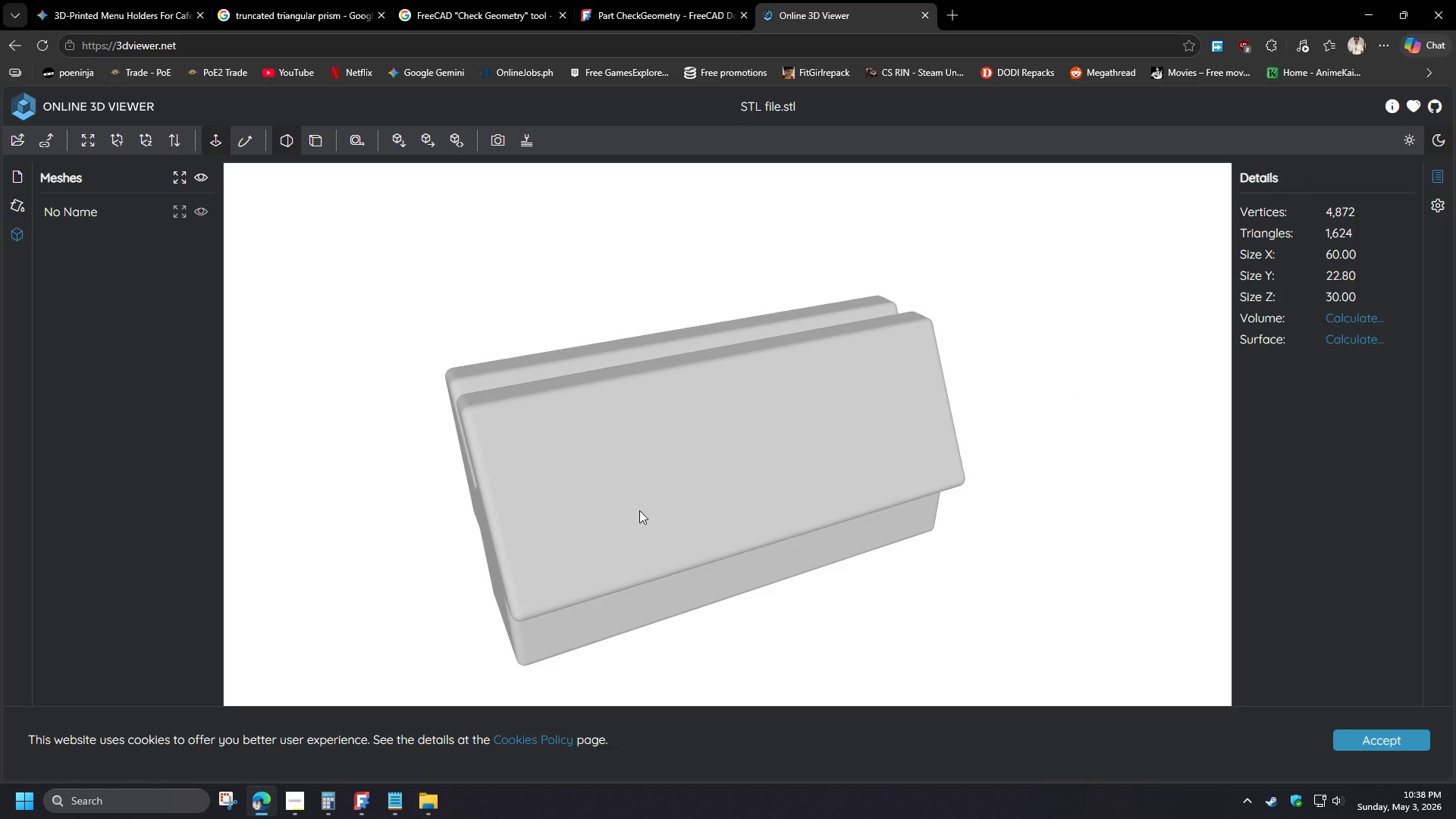 
left_click_drag(start_coordinate=[608, 519], to_coordinate=[512, 528])
 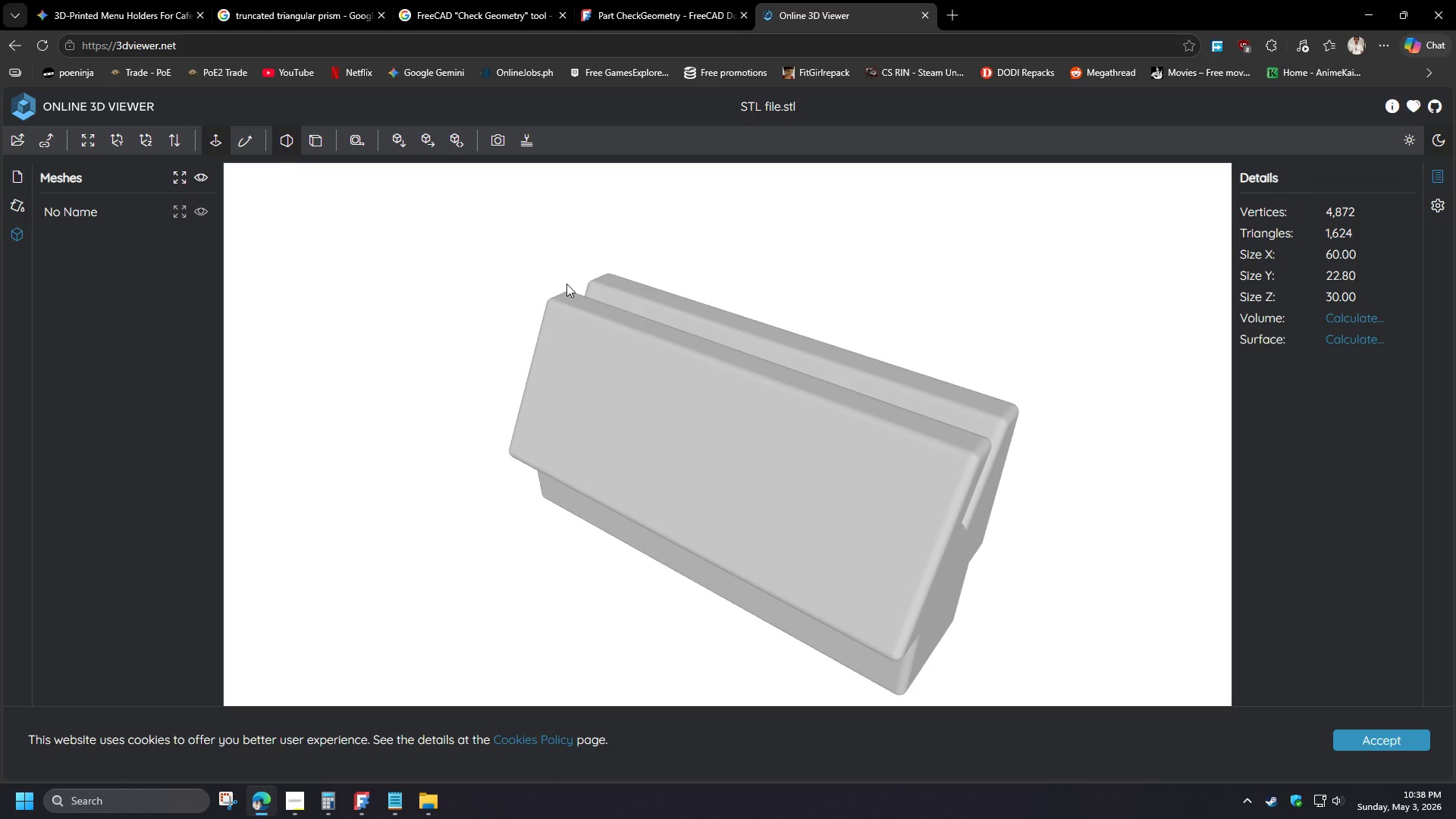 
wait(14.95)
 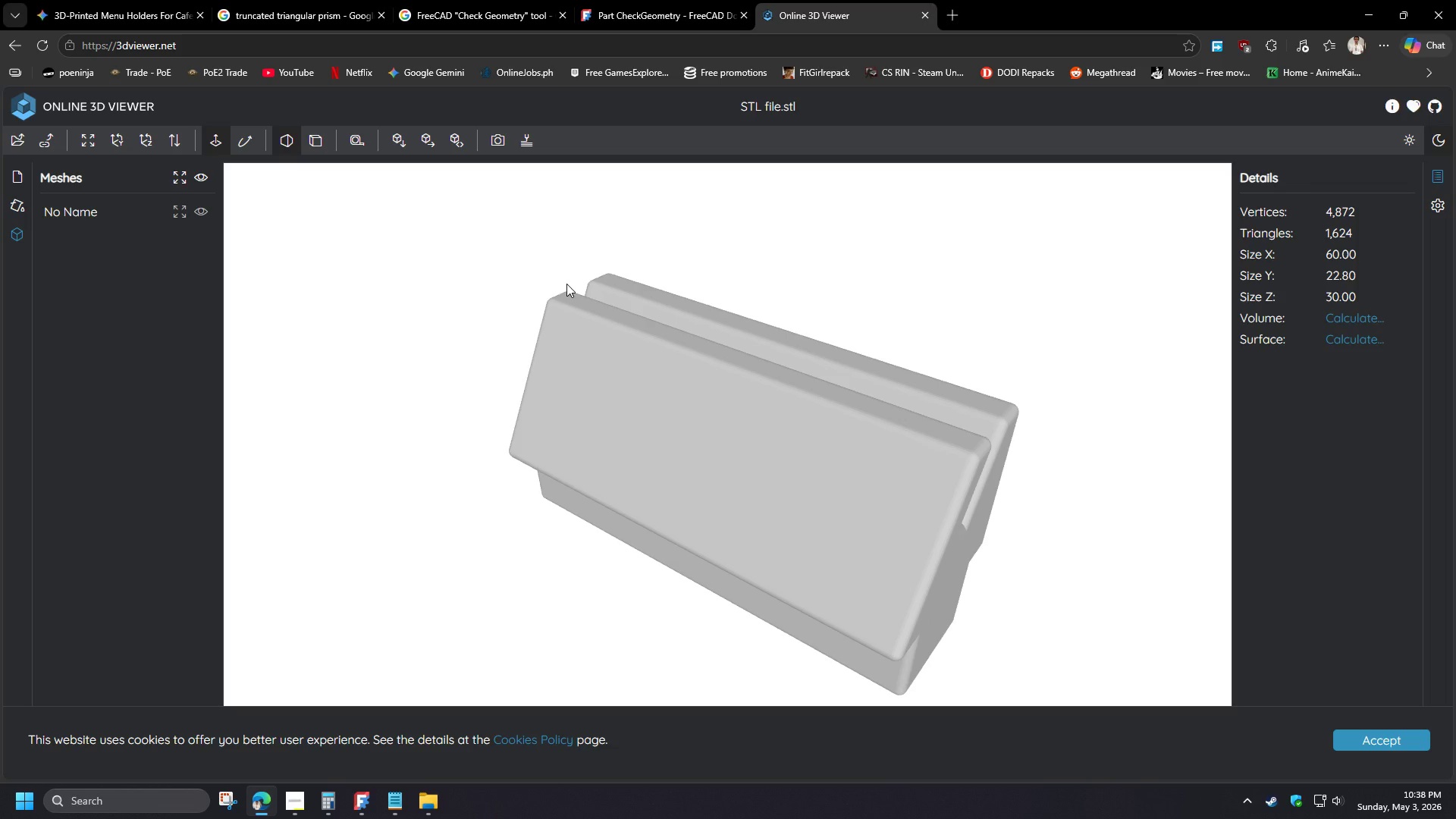 
left_click([370, 801])
 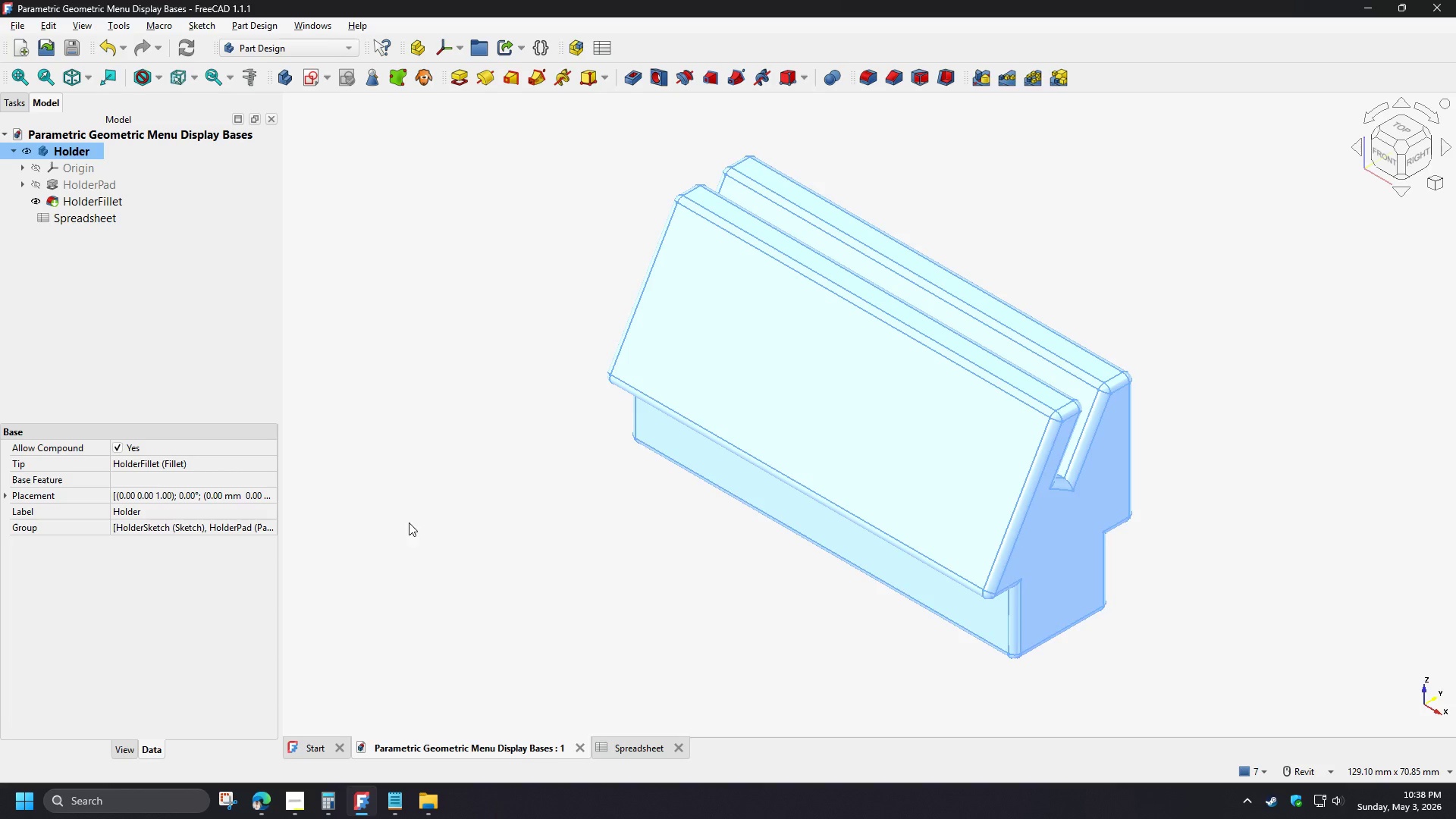 
left_click([461, 468])
 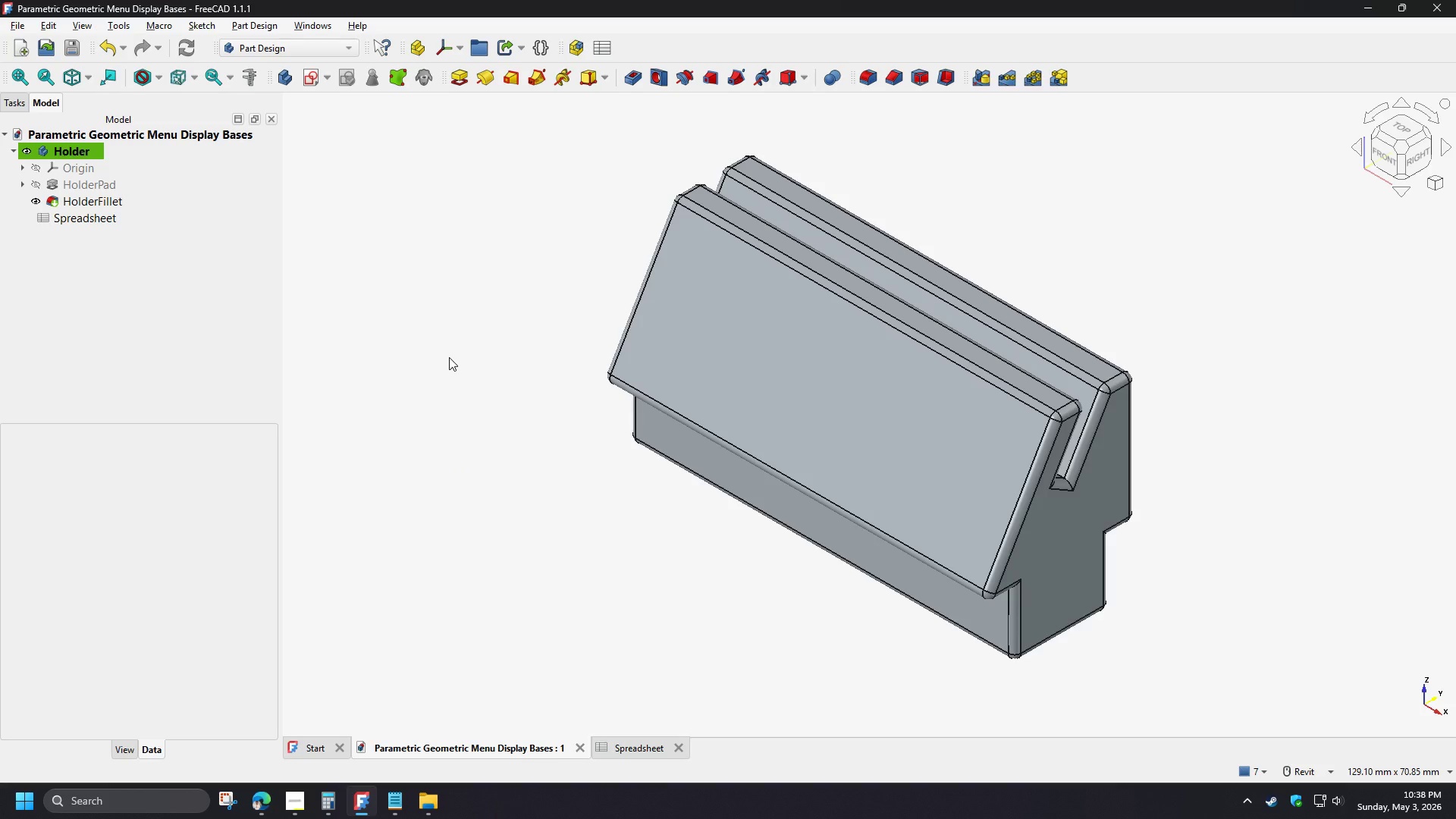 
left_click([449, 357])
 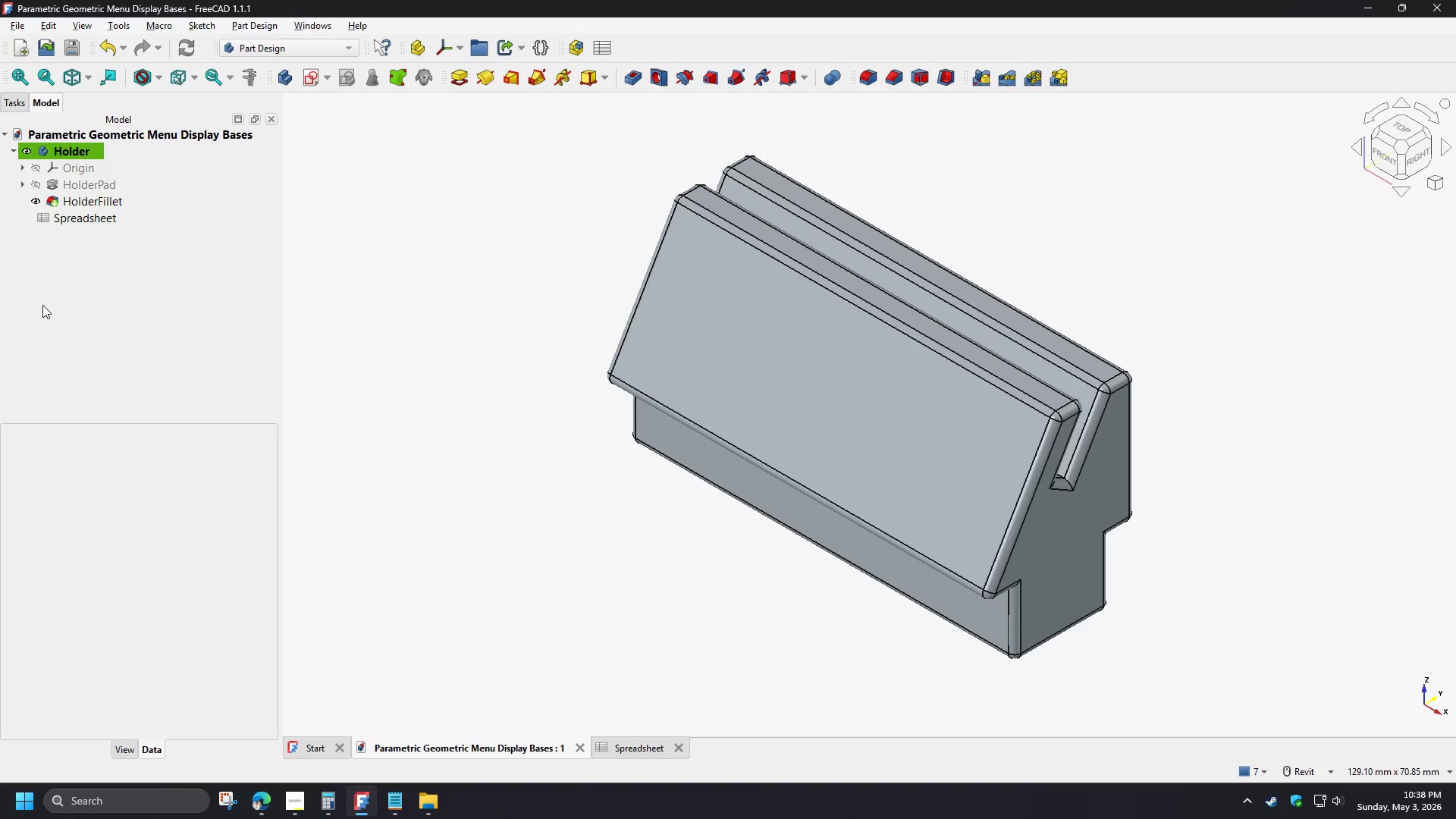 
left_click([49, 290])
 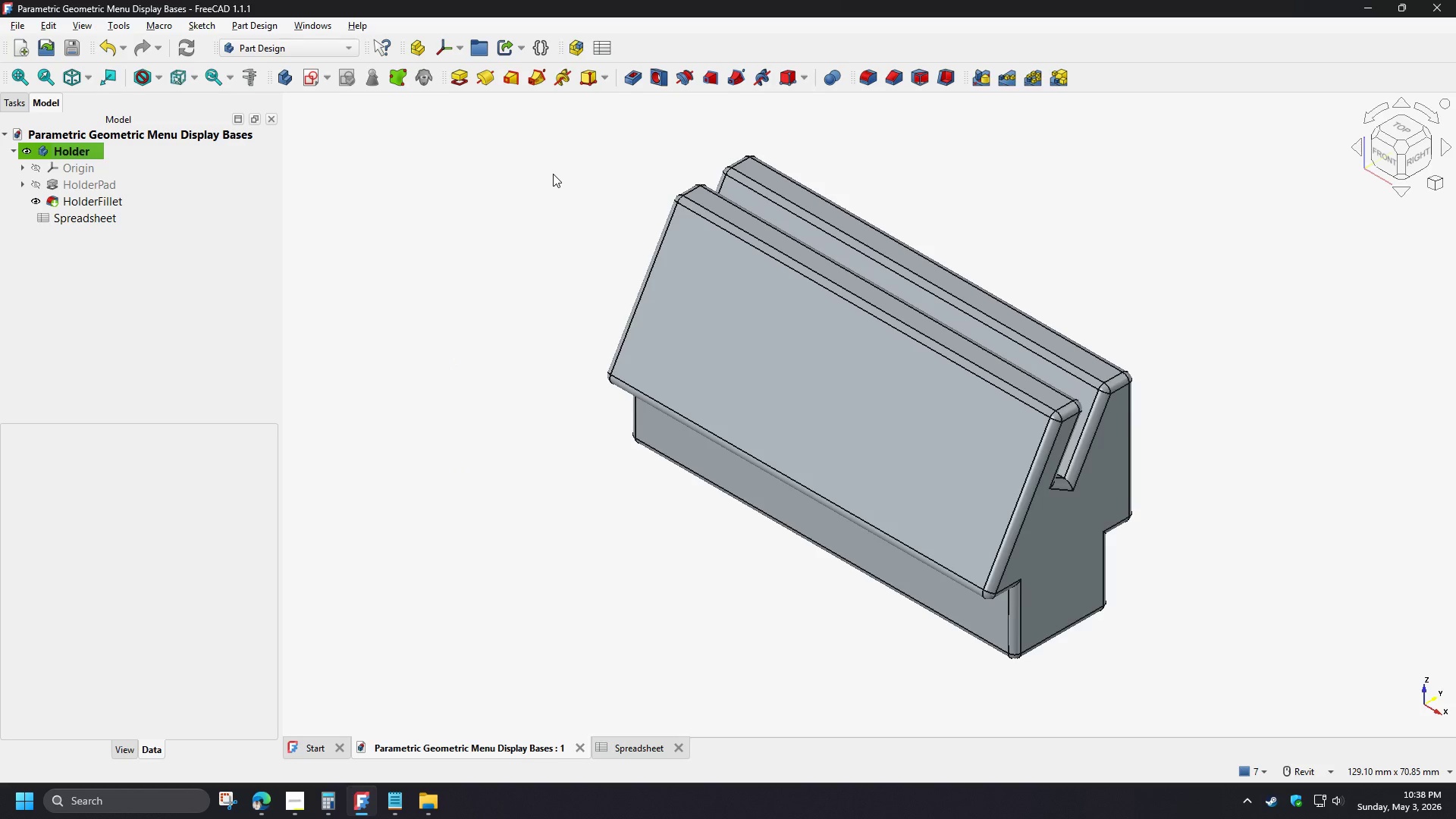 
wait(8.34)
 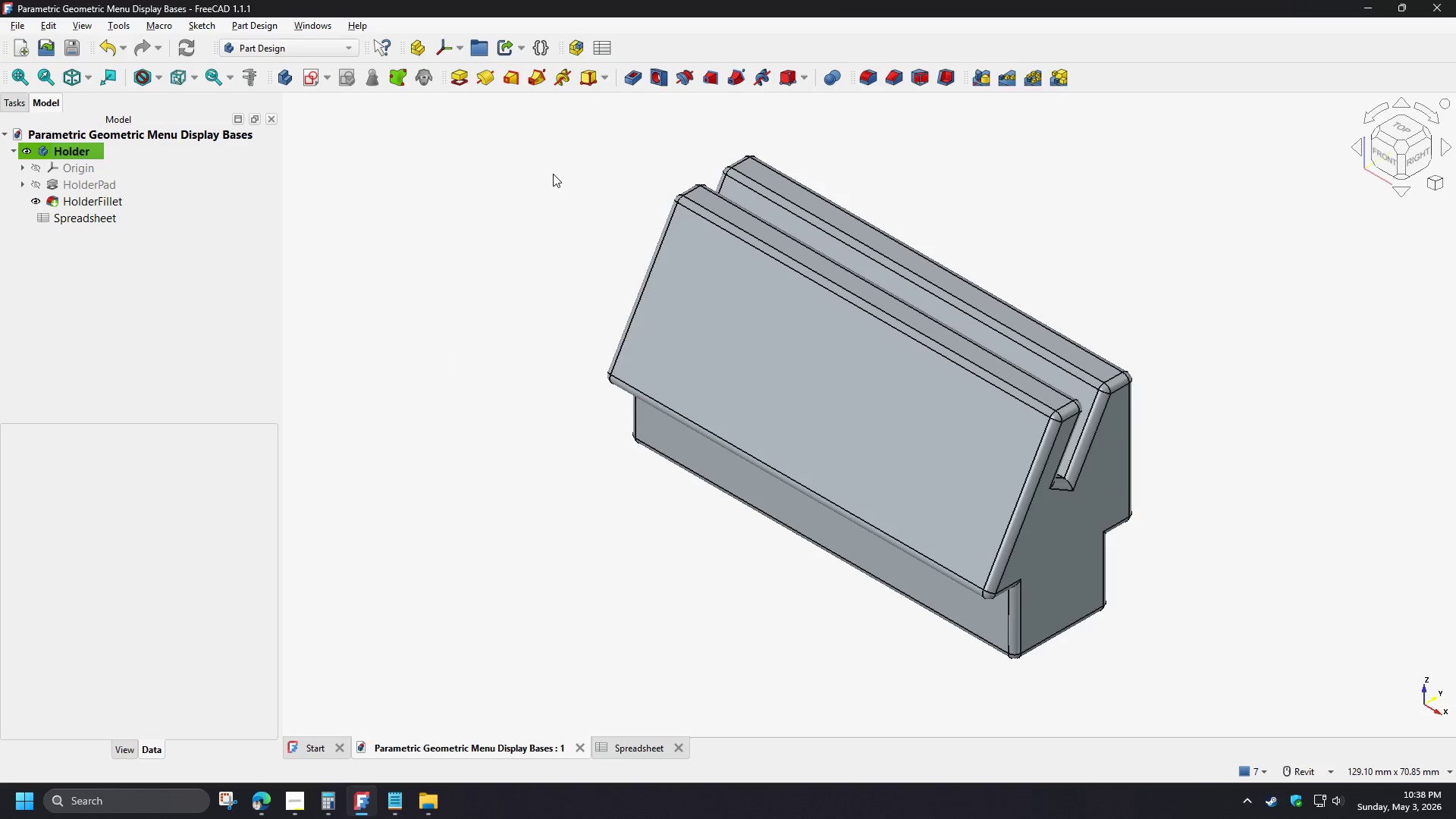 
left_click([323, 43])
 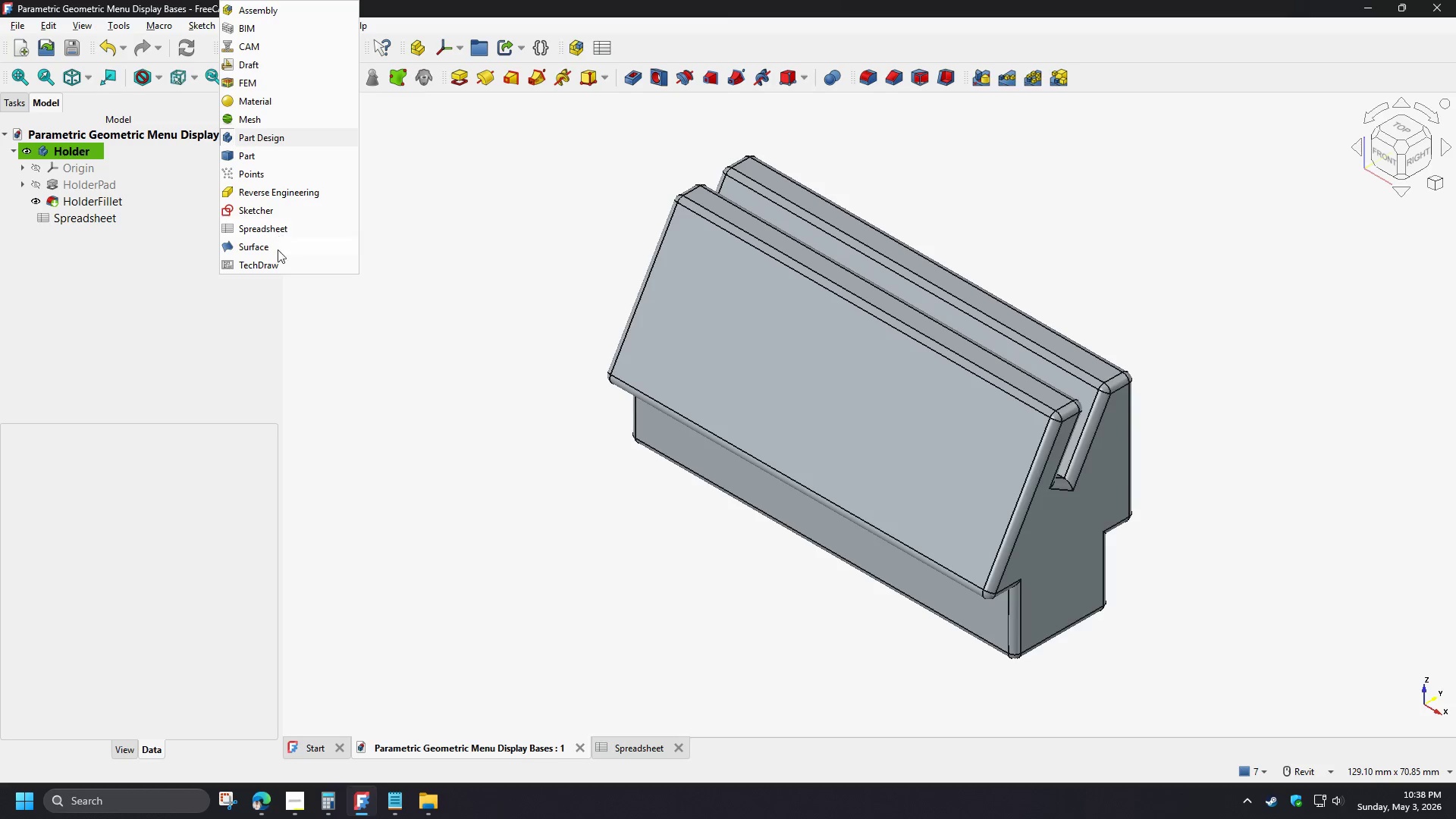 
left_click([277, 262])
 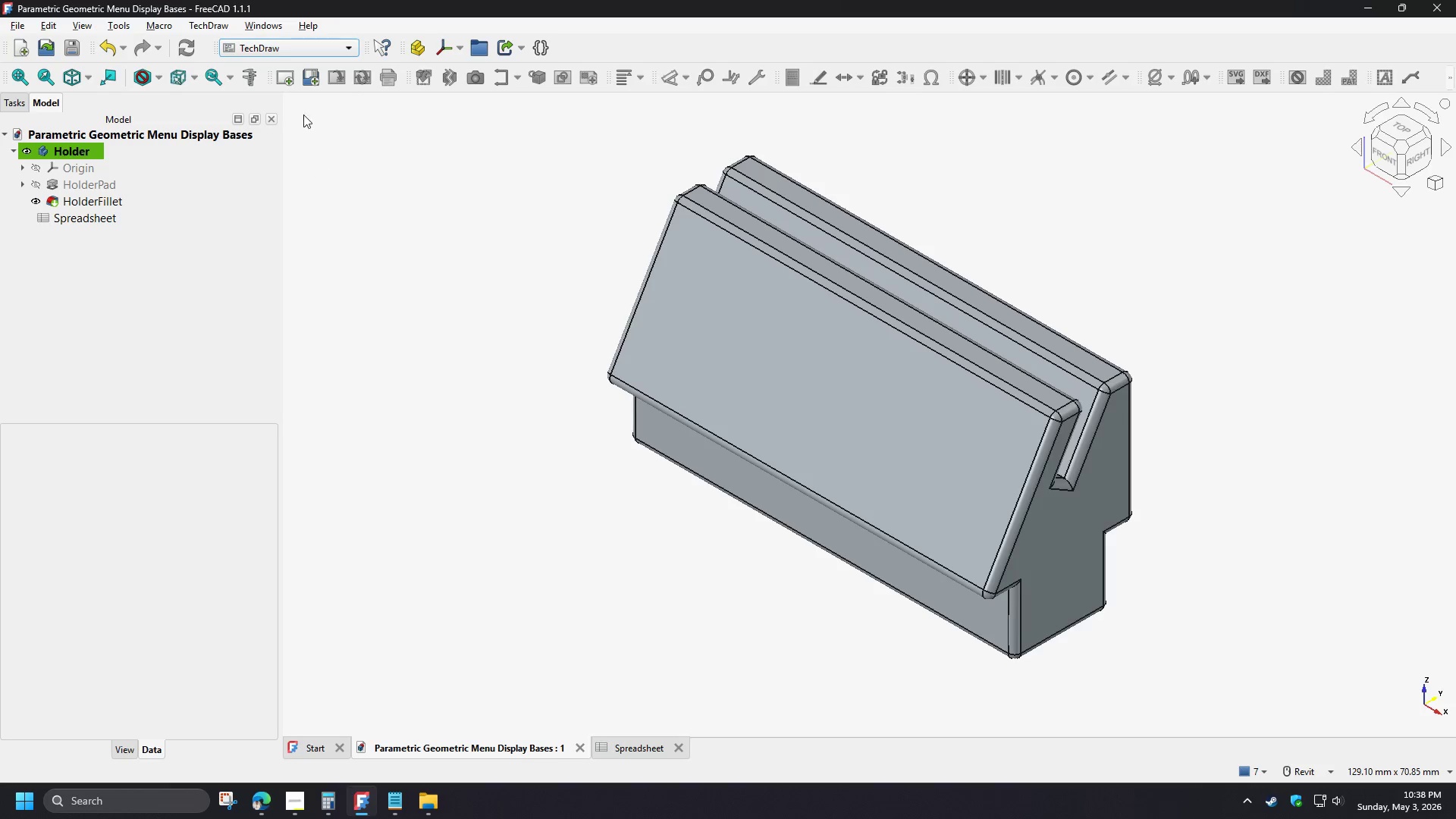 
left_click([286, 81])
 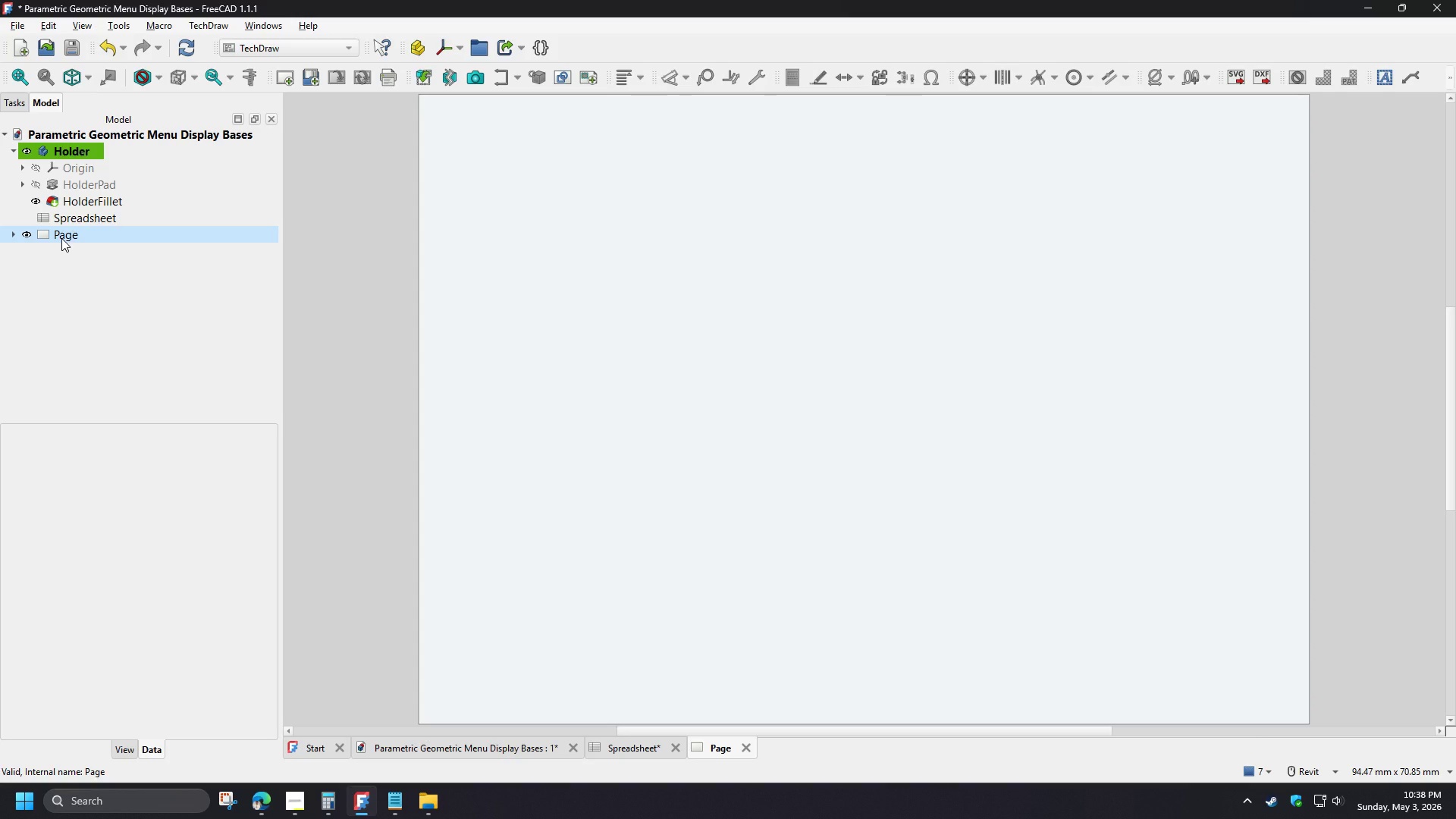 
left_click([61, 237])
 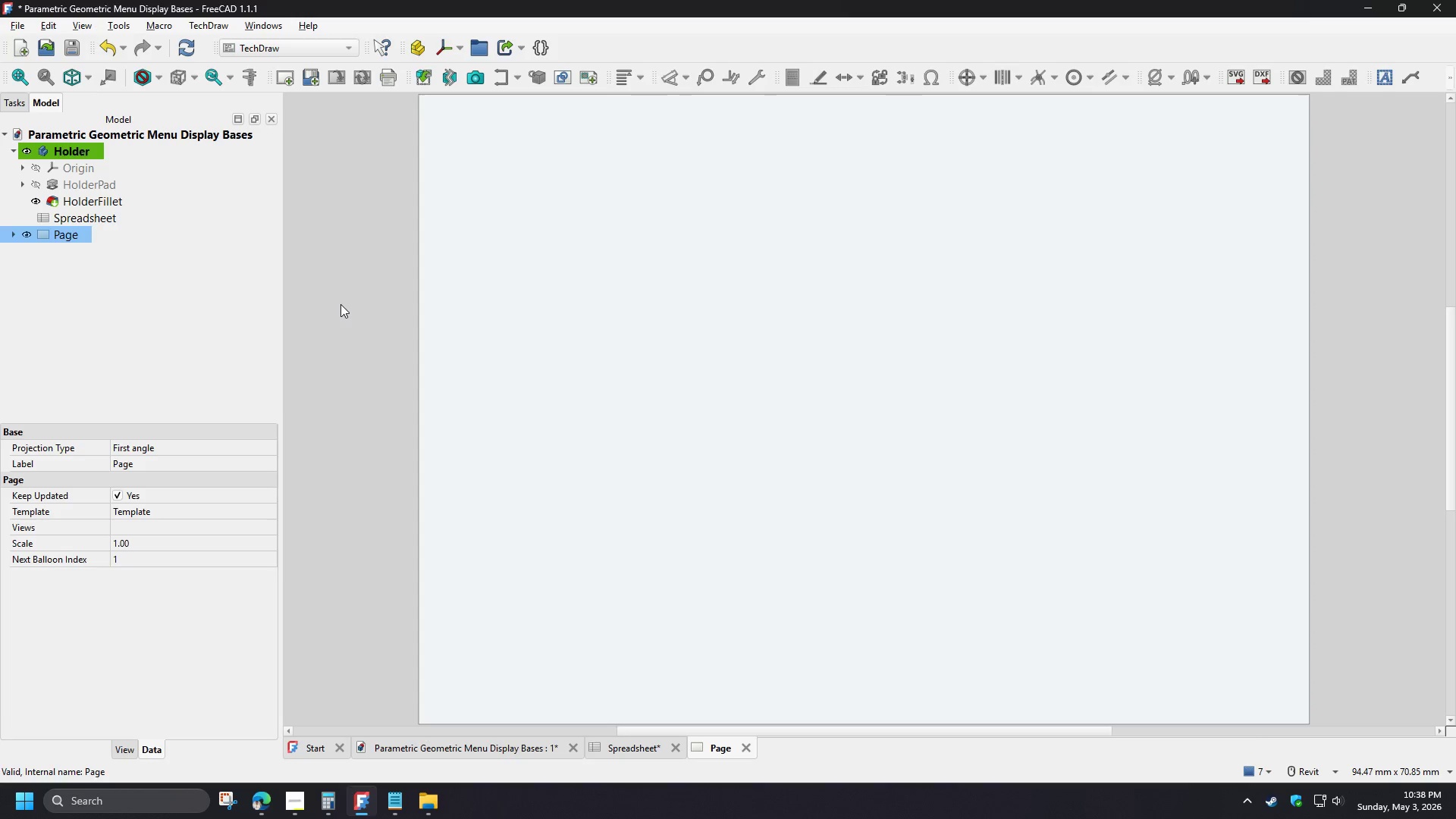 
left_click([341, 300])
 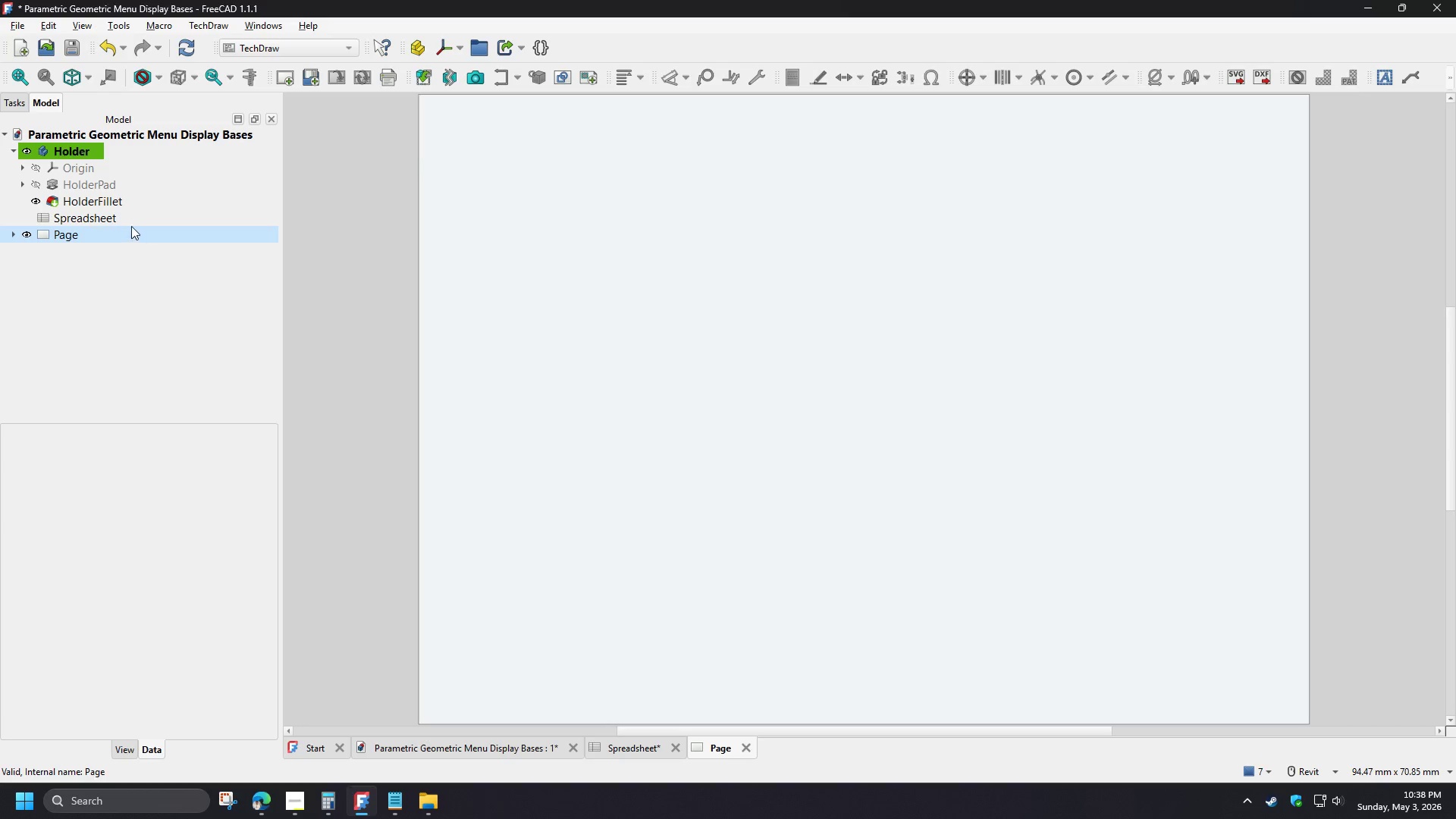 
left_click([65, 154])
 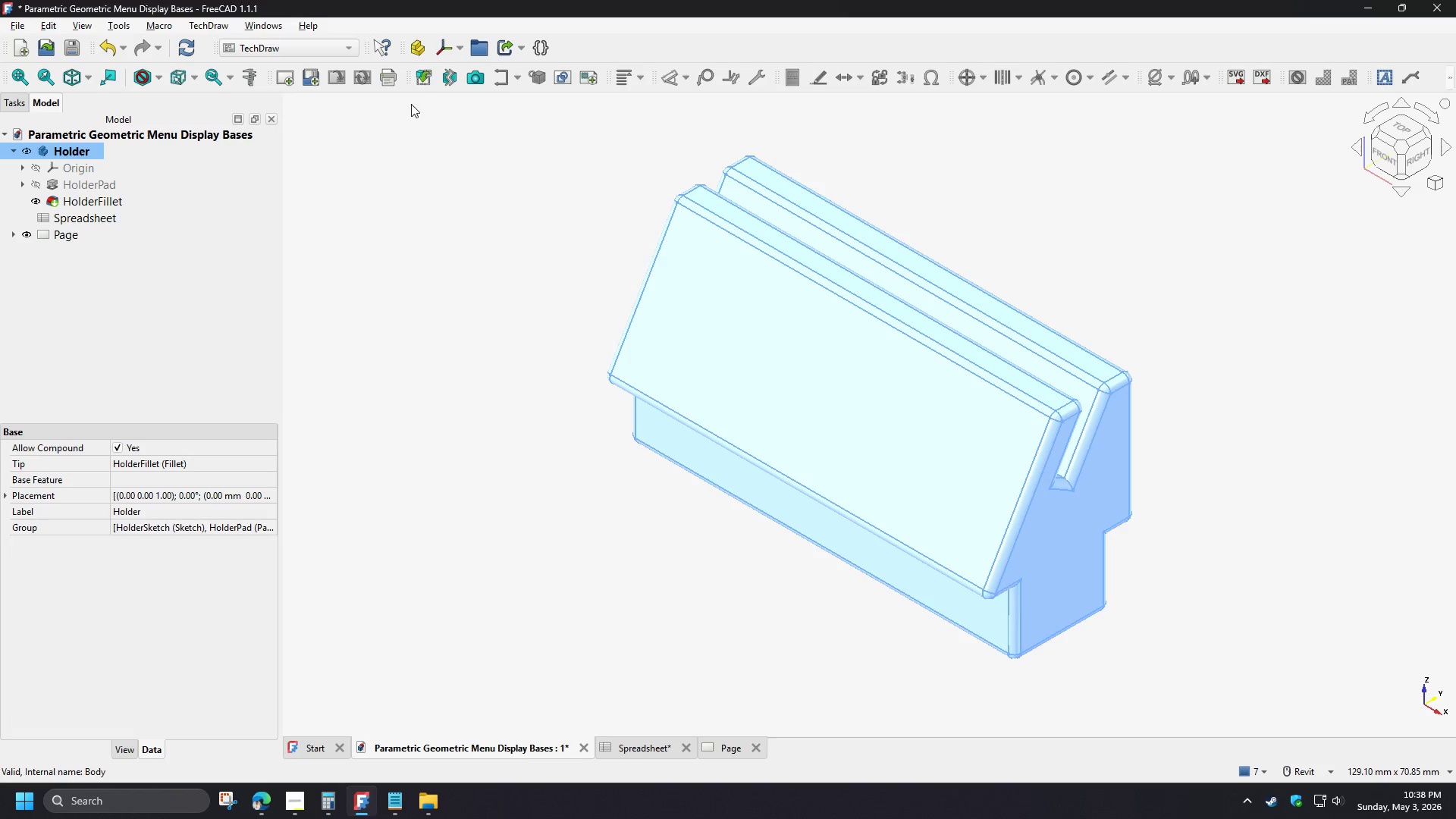 
left_click([419, 83])
 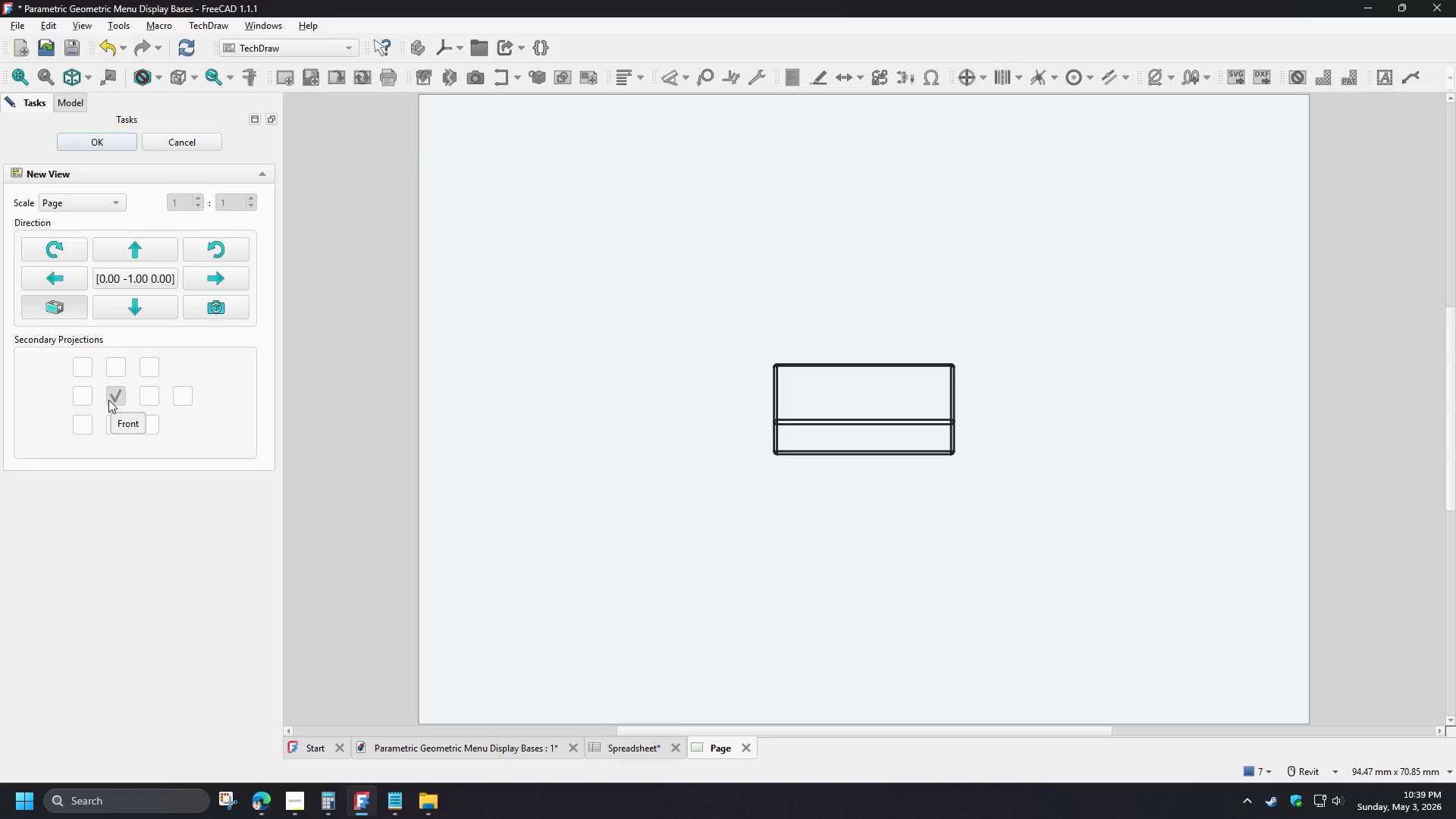 
wait(20.96)
 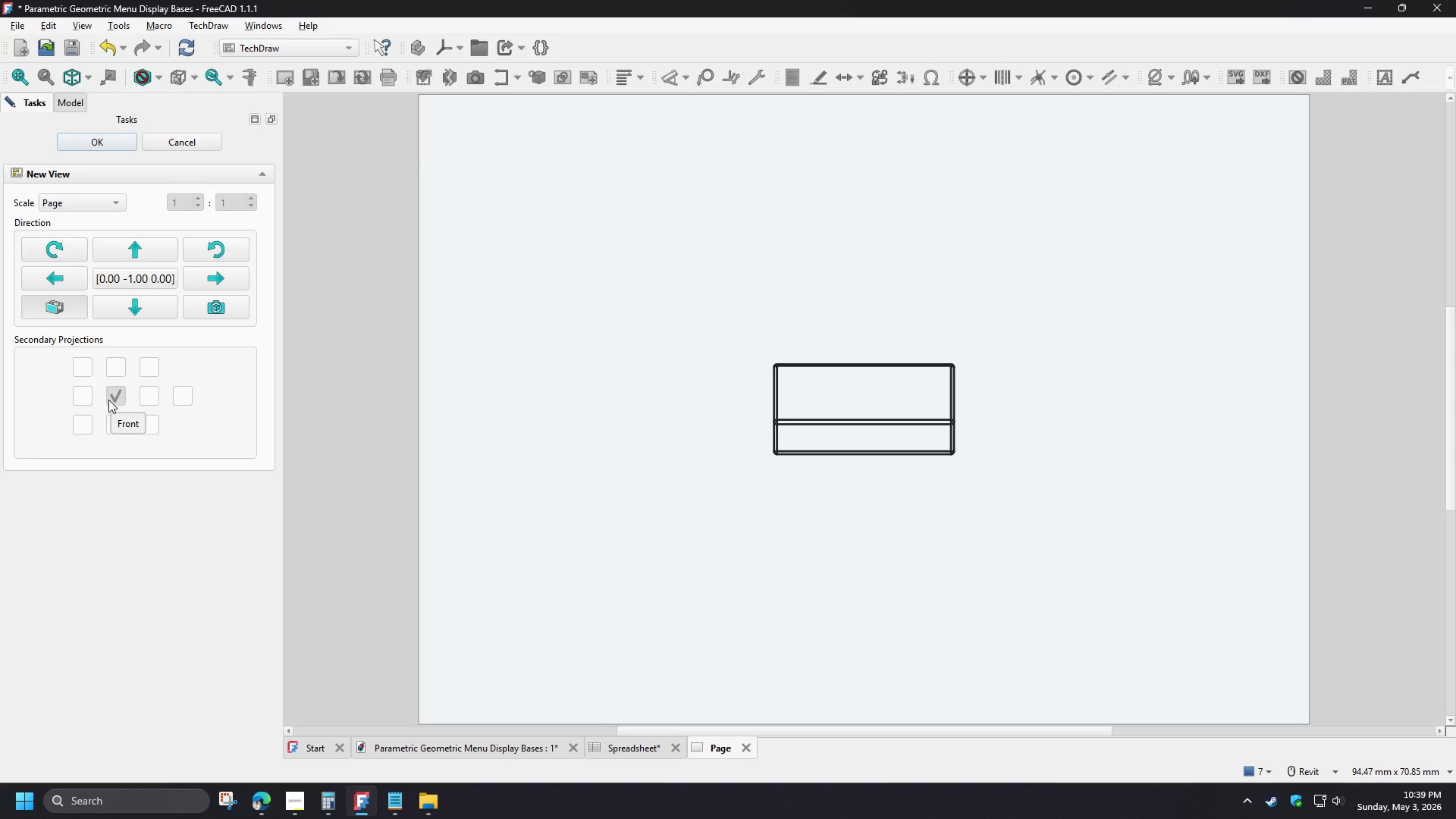 
mouse_move([111, 400])
 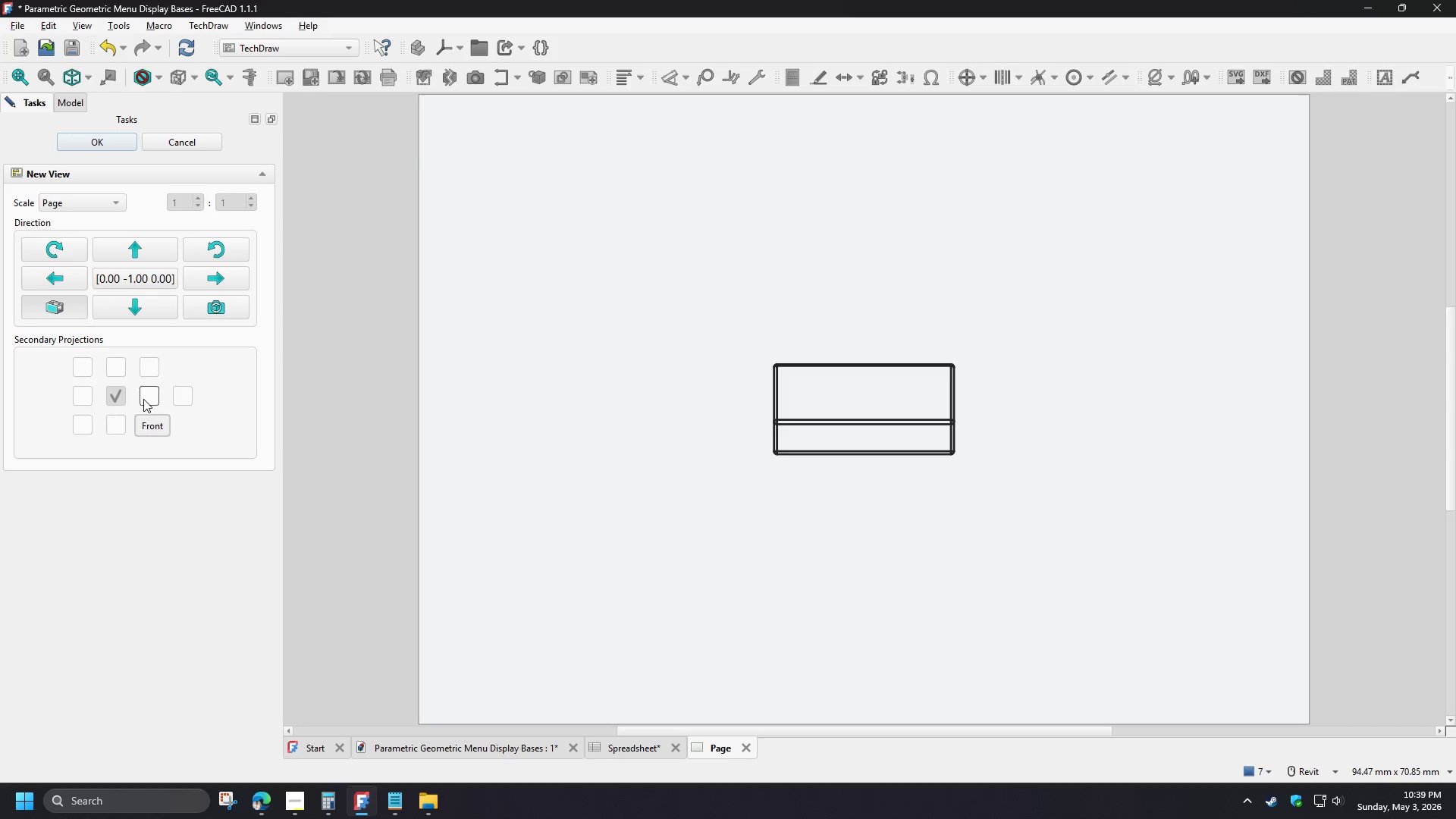 
mouse_move([127, 397])
 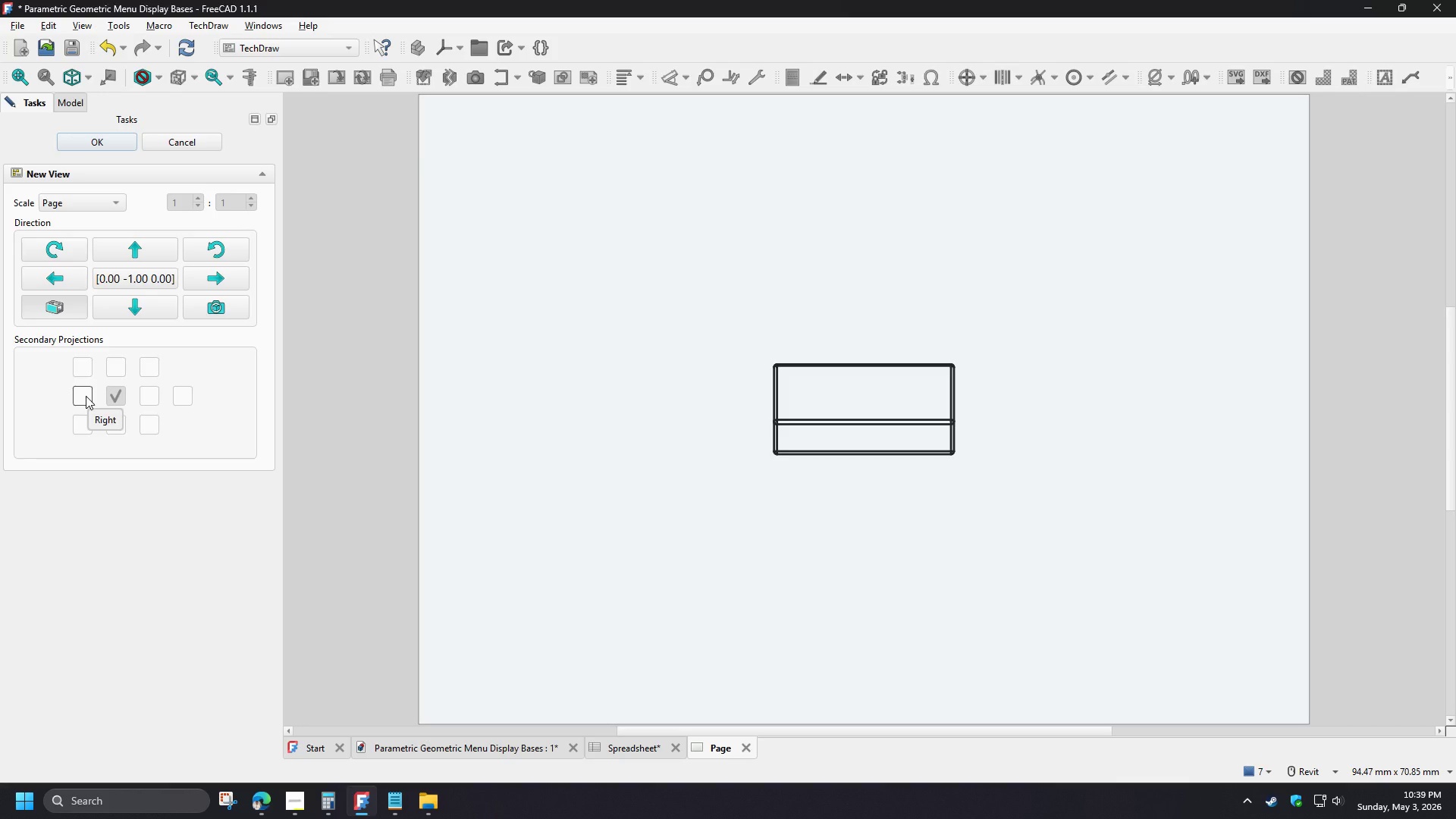 
left_click([86, 396])
 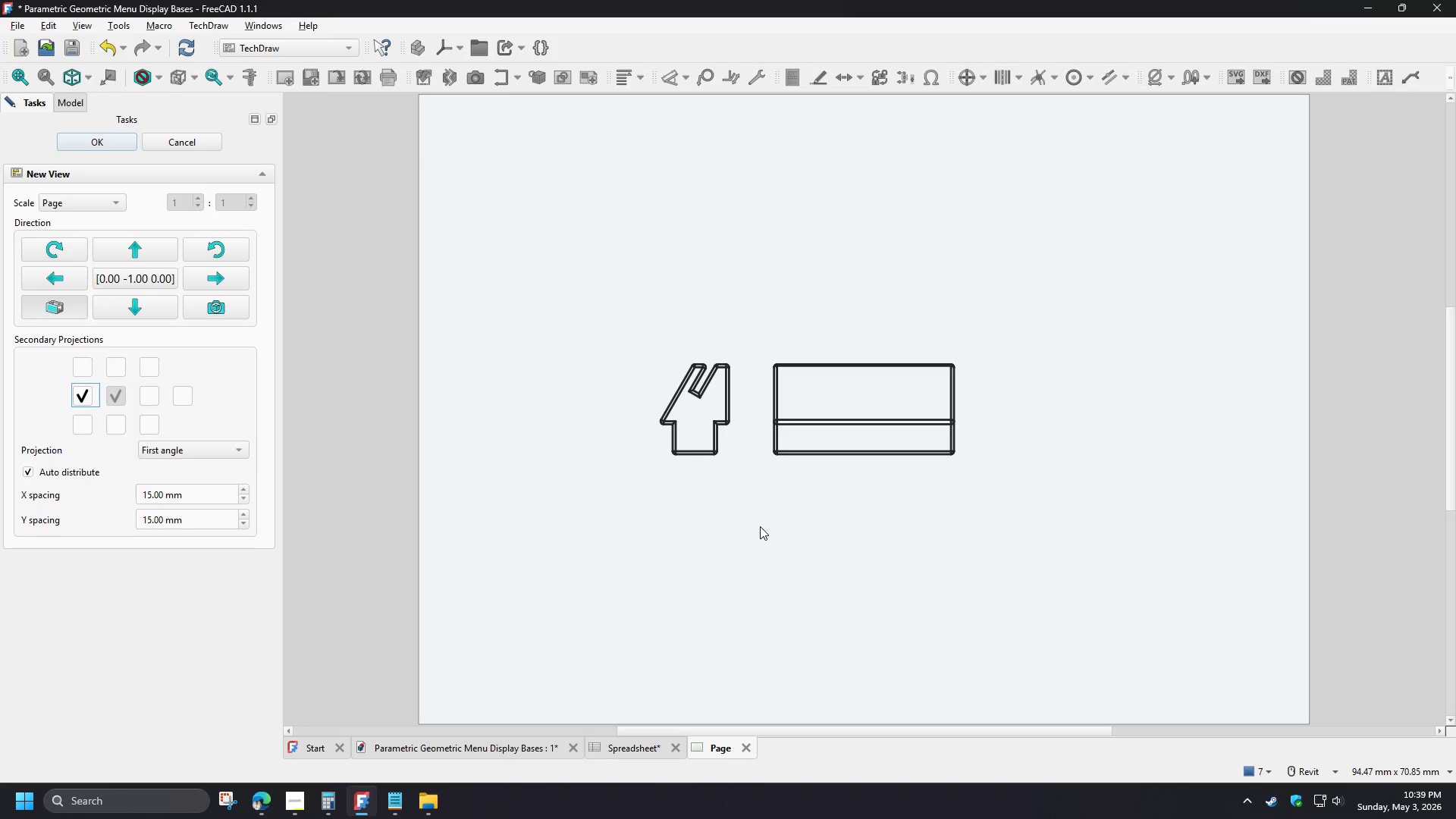 
wait(8.42)
 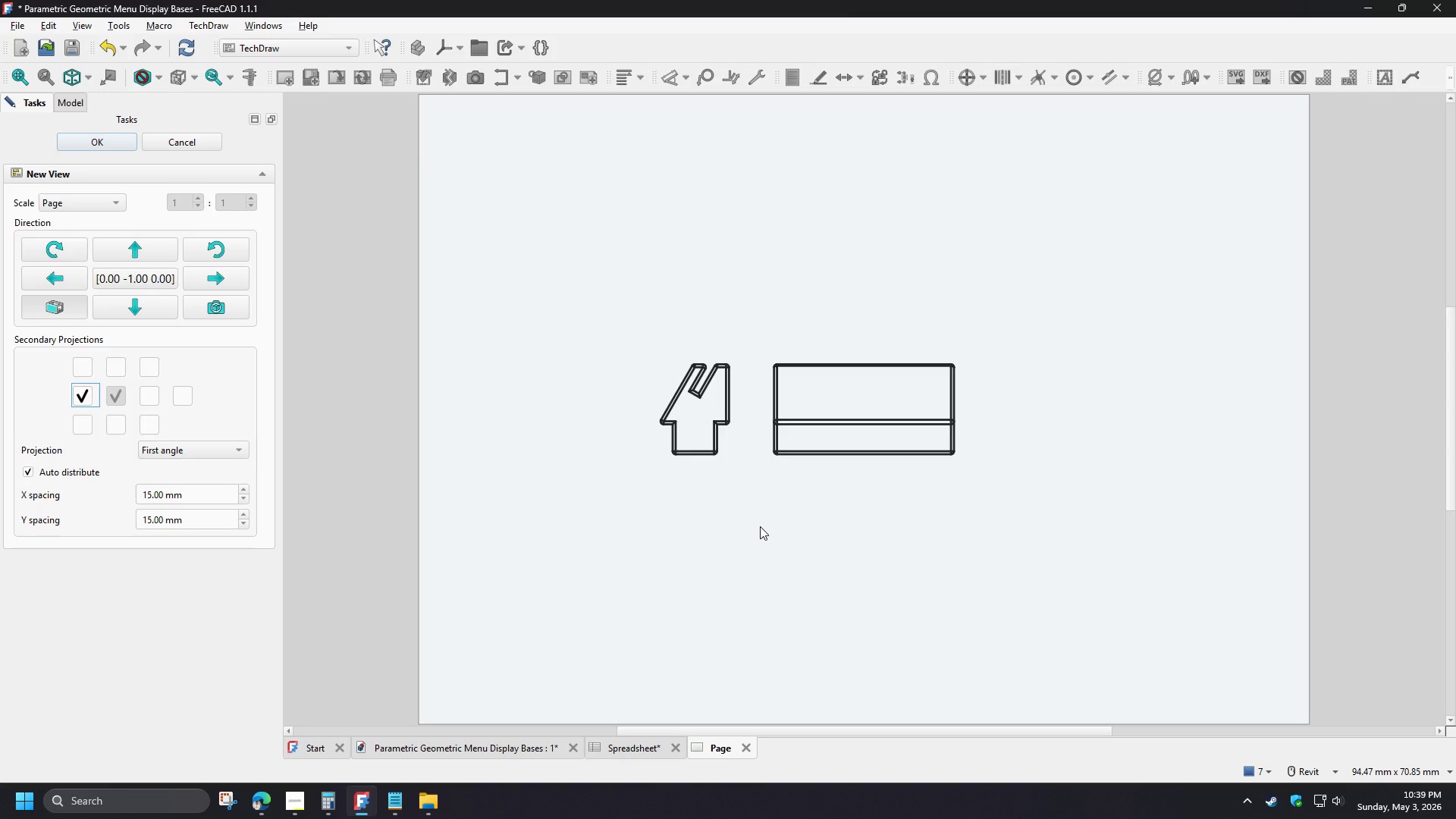 
left_click([110, 198])
 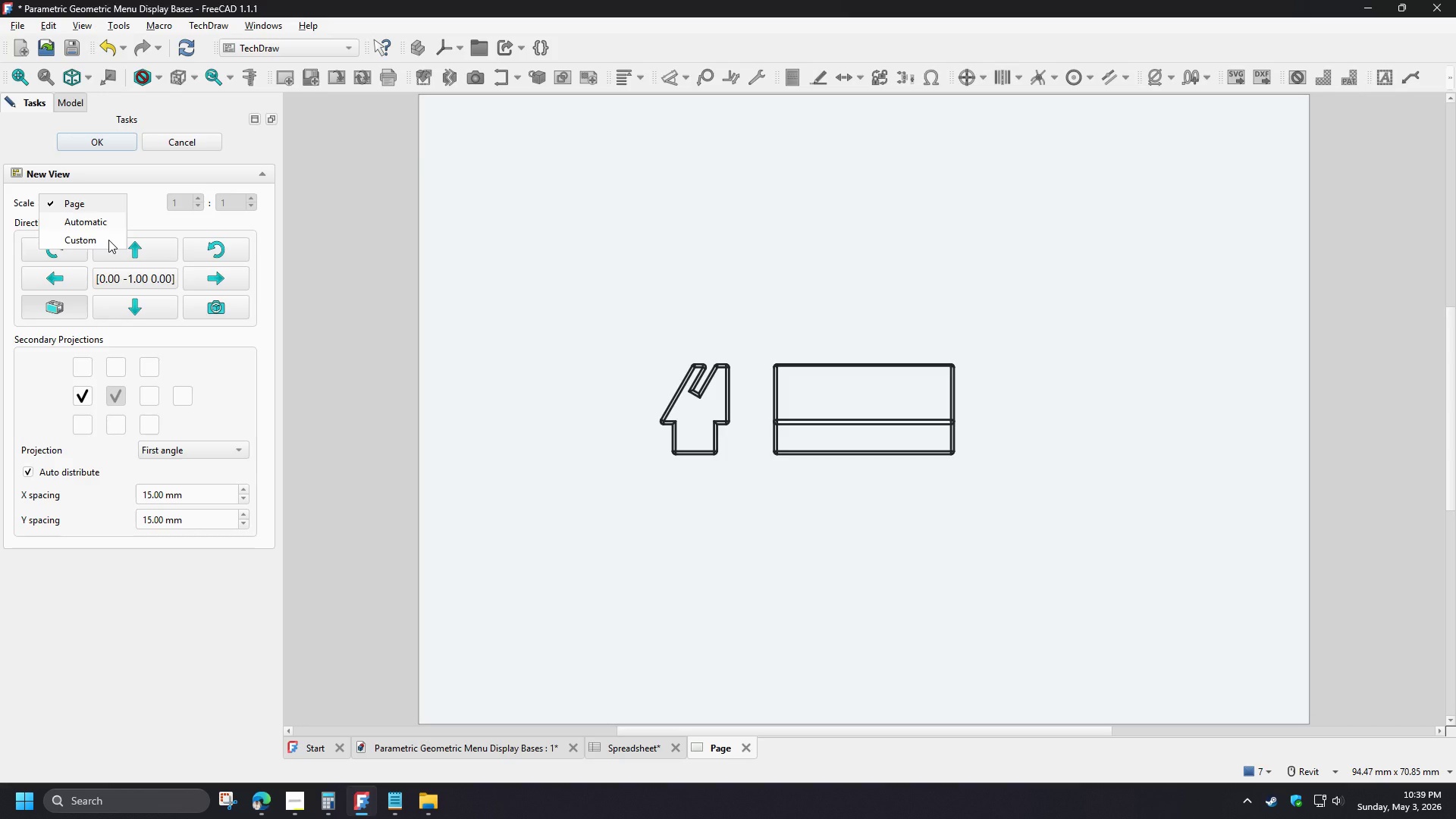 
left_click([108, 240])
 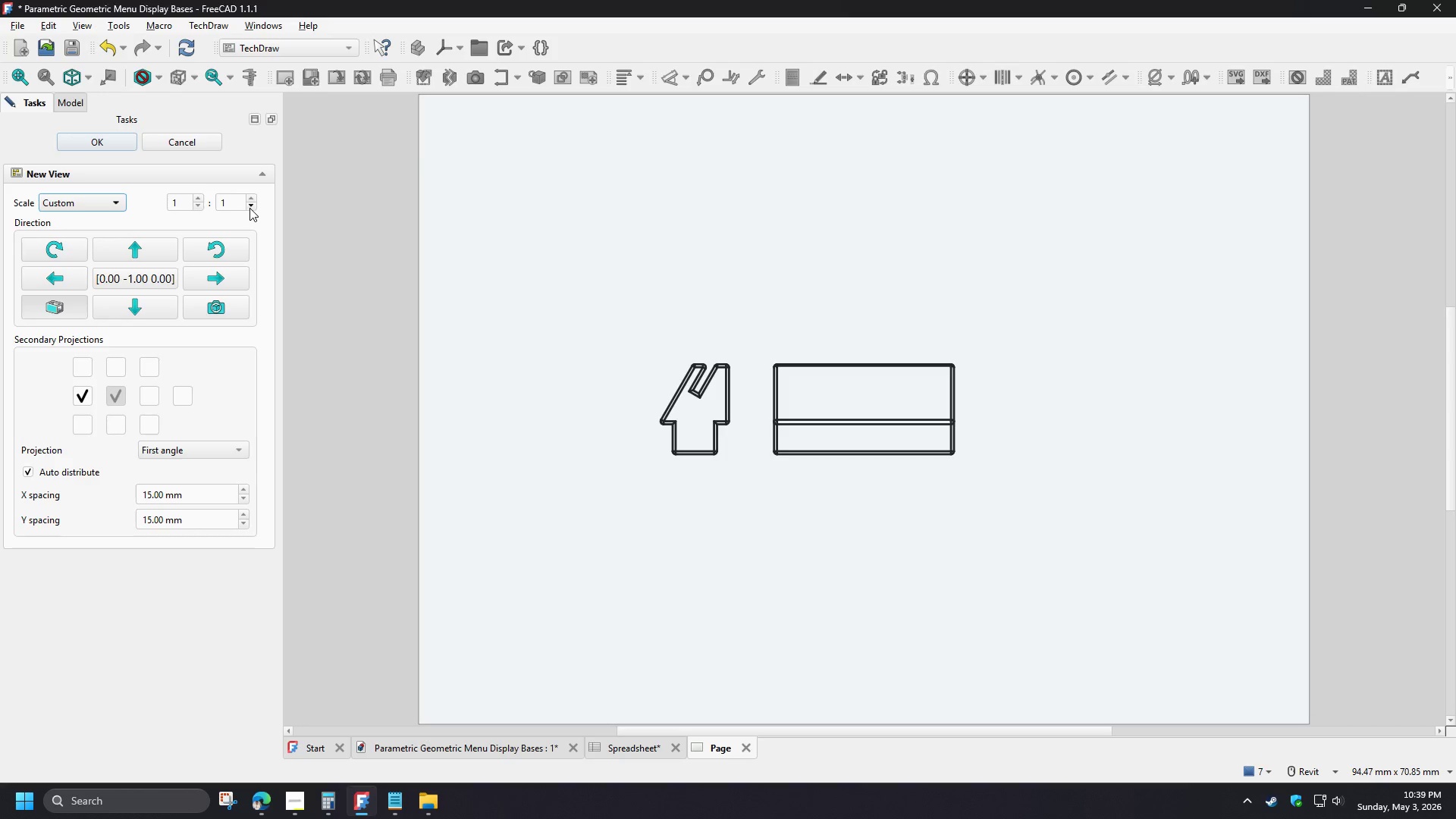 
left_click([249, 208])
 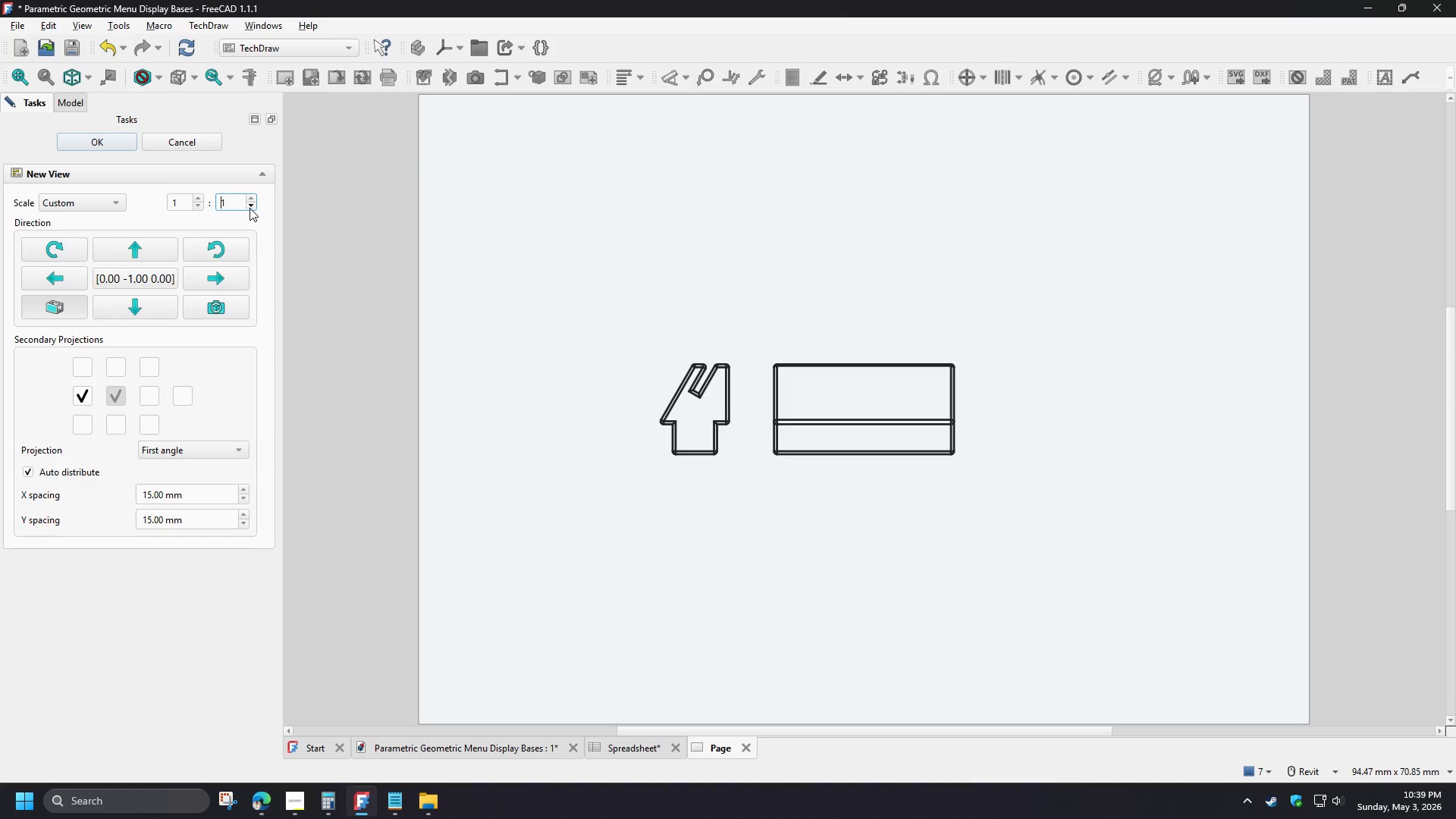 
left_click([249, 208])
 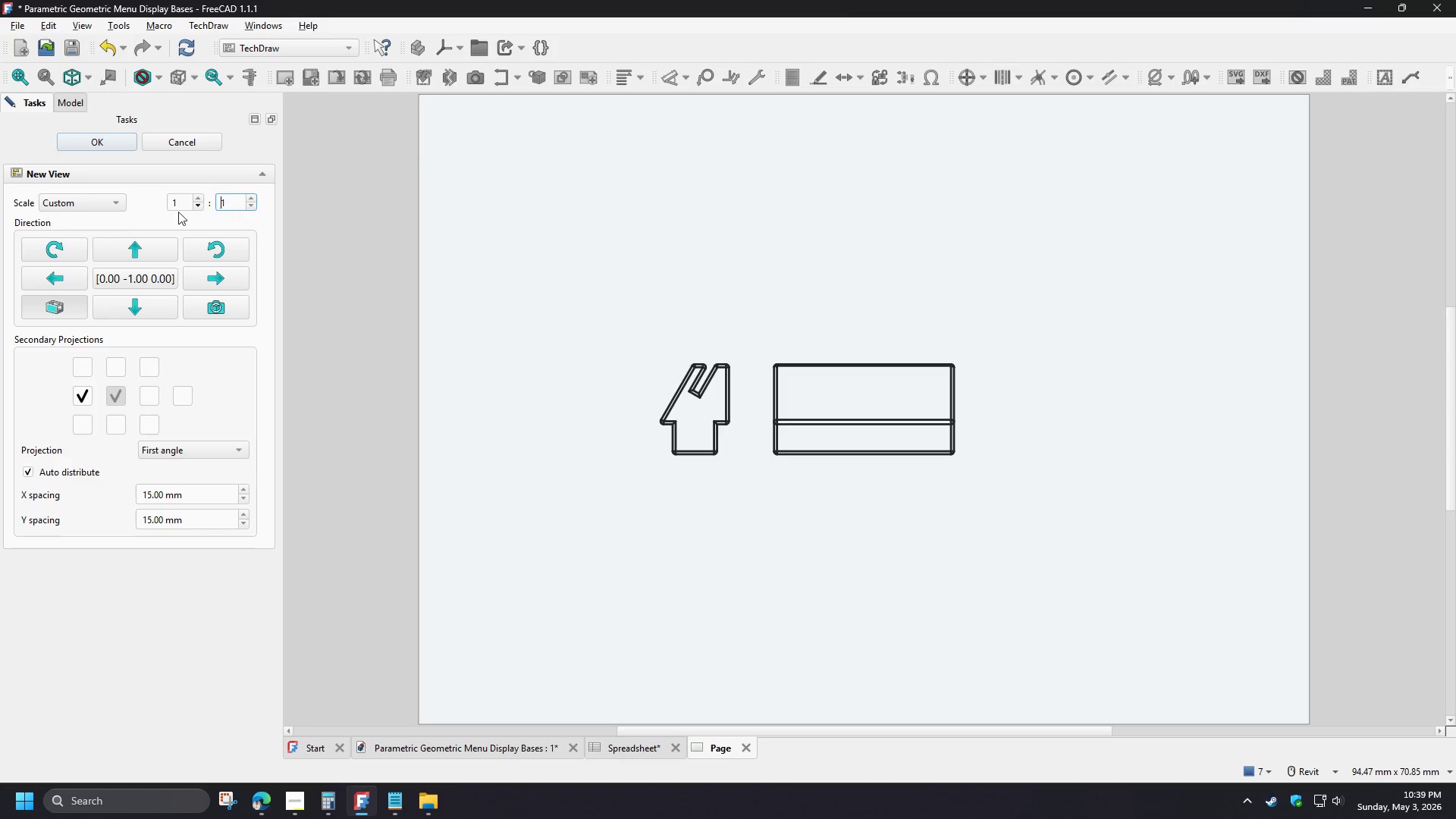 
mouse_move([121, 223])
 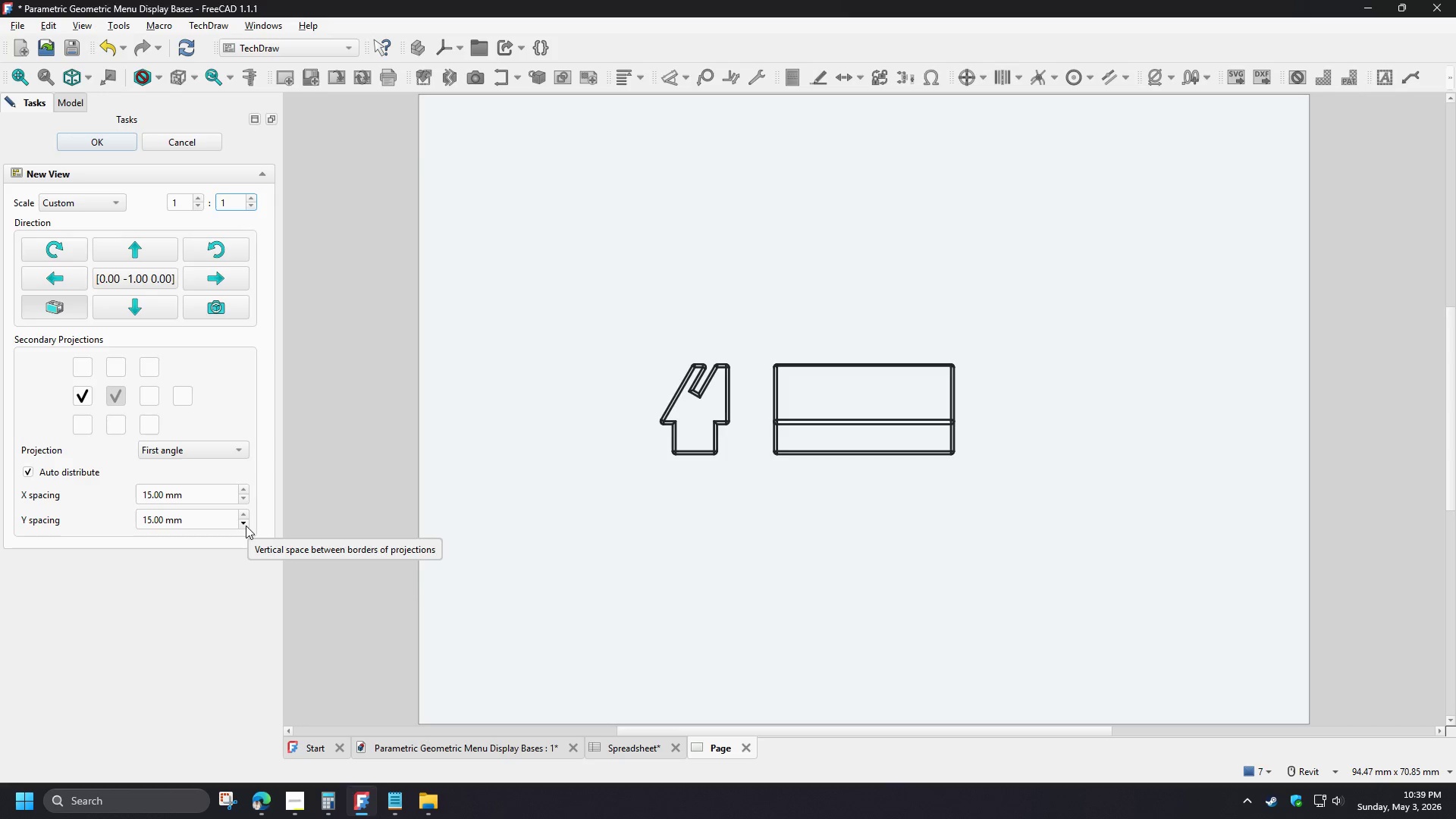 
wait(5.07)
 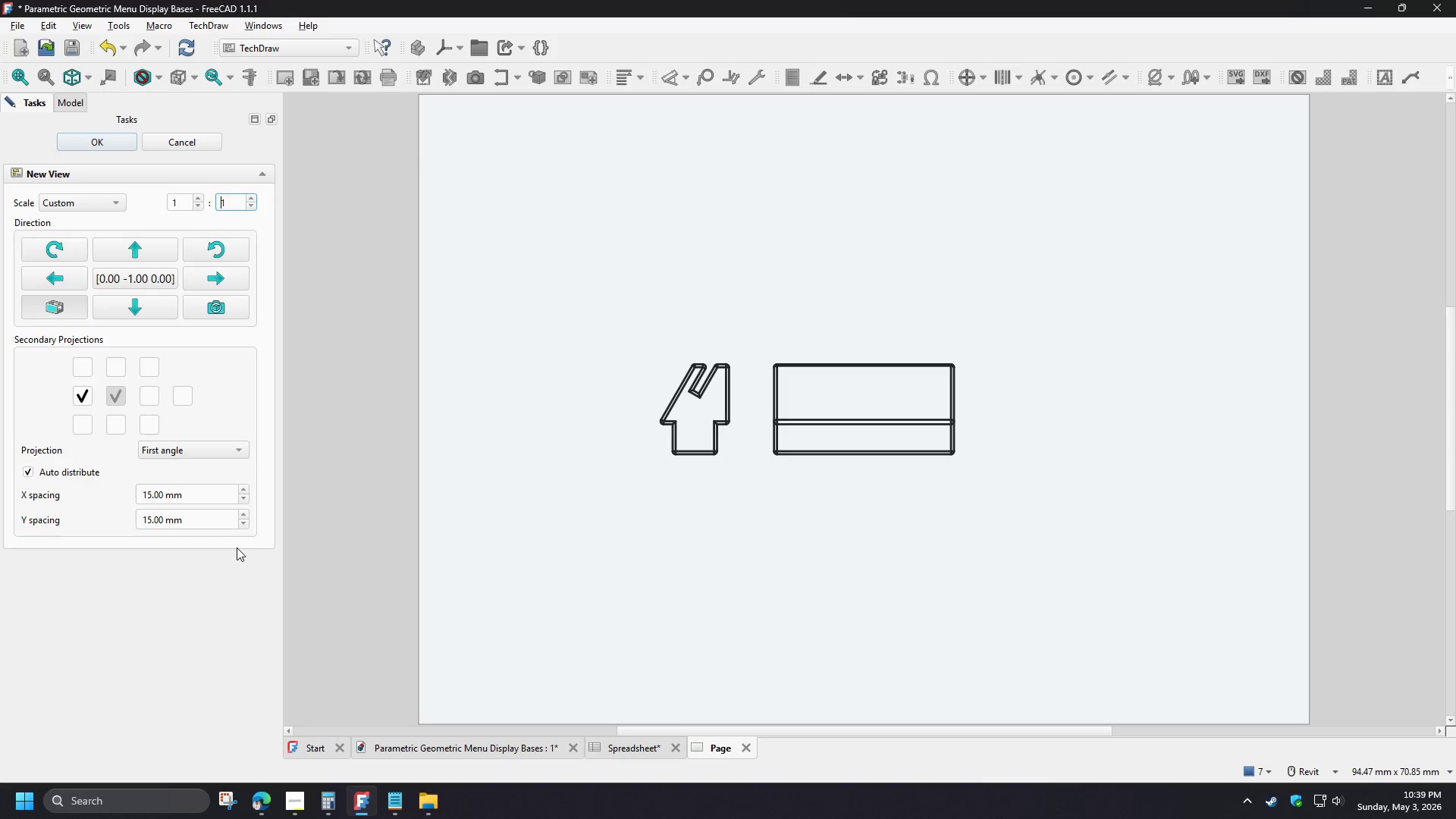 
left_click([246, 526])
 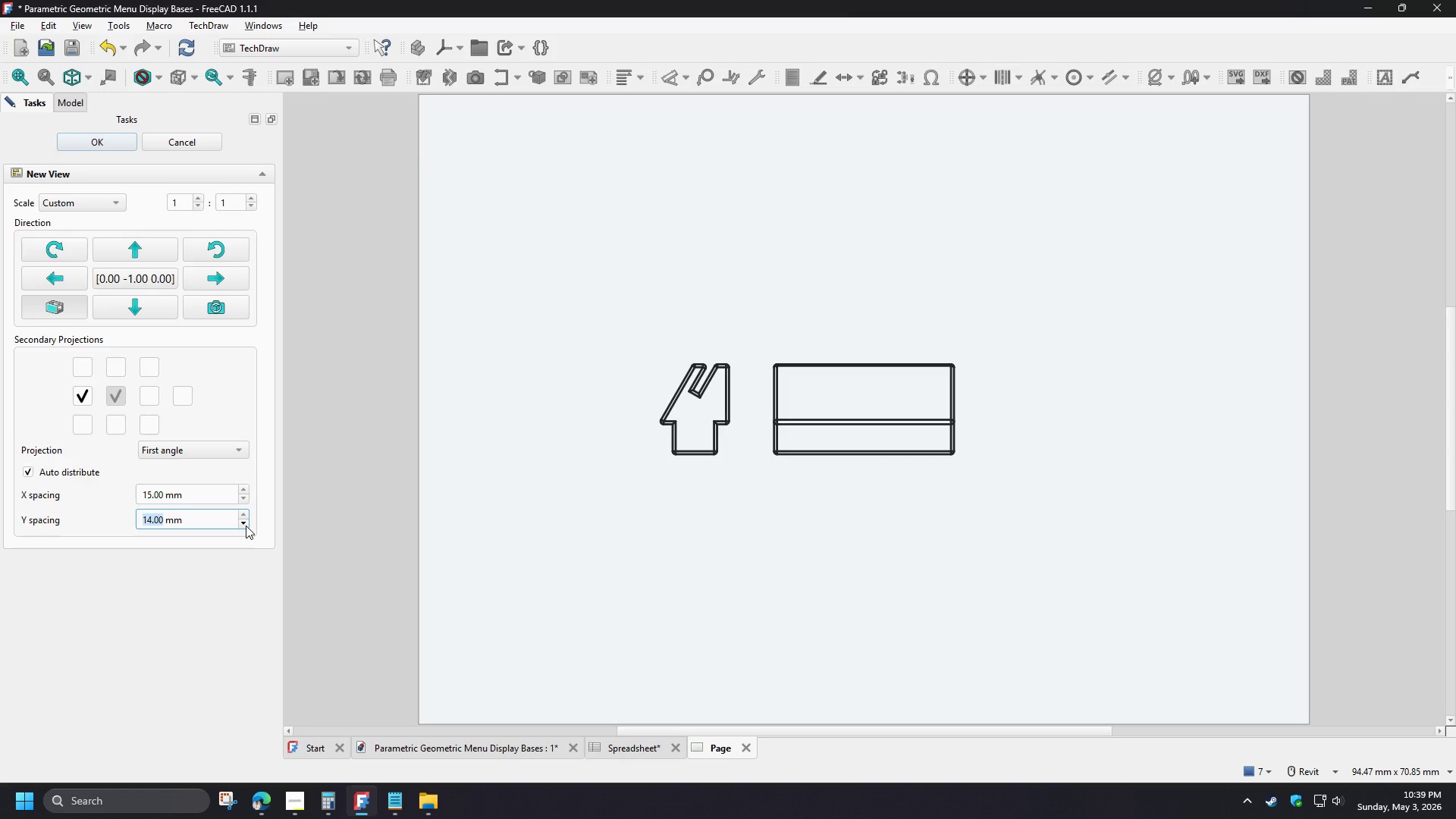 
left_click([246, 514])
 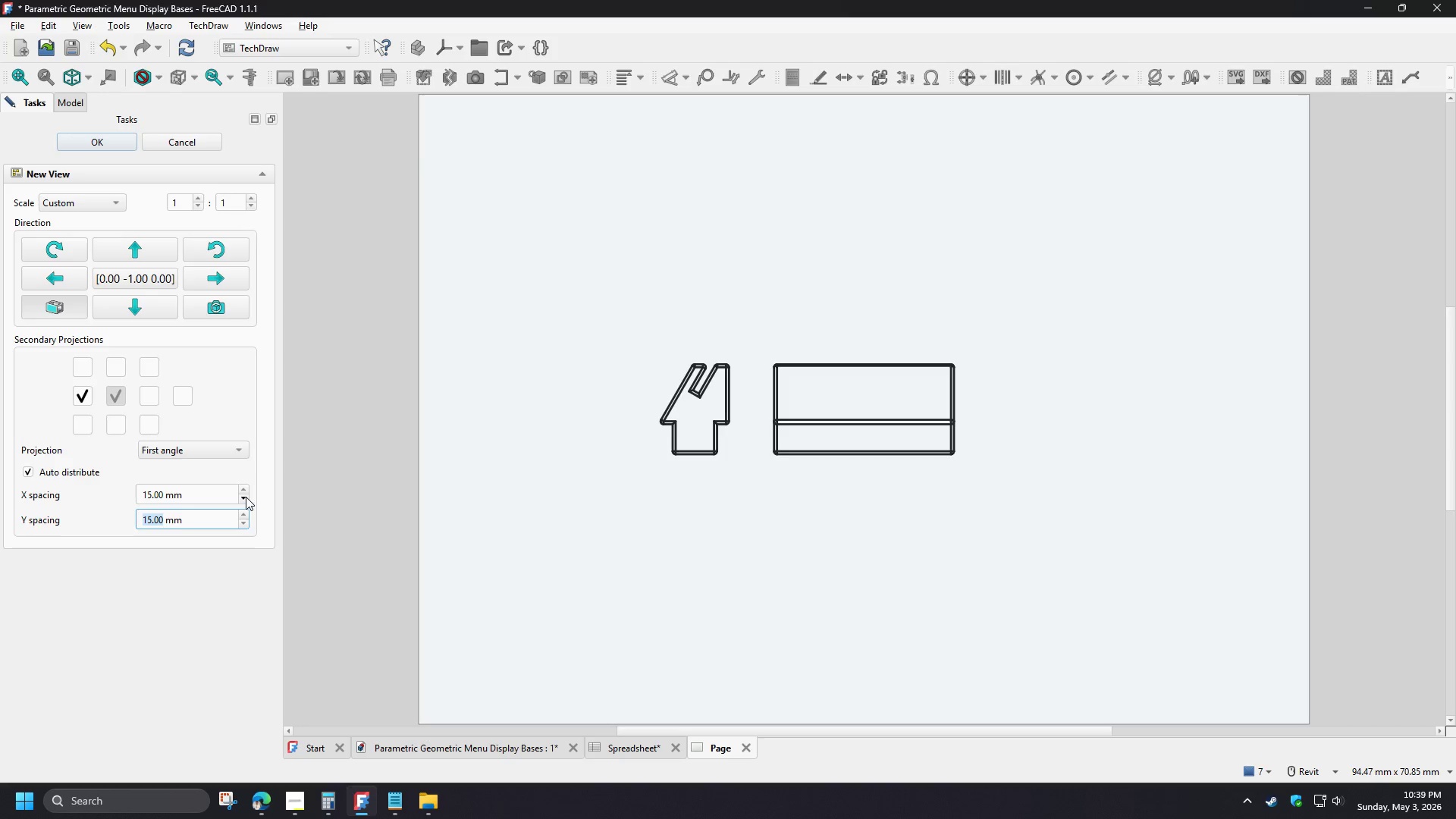 
left_click([246, 489])
 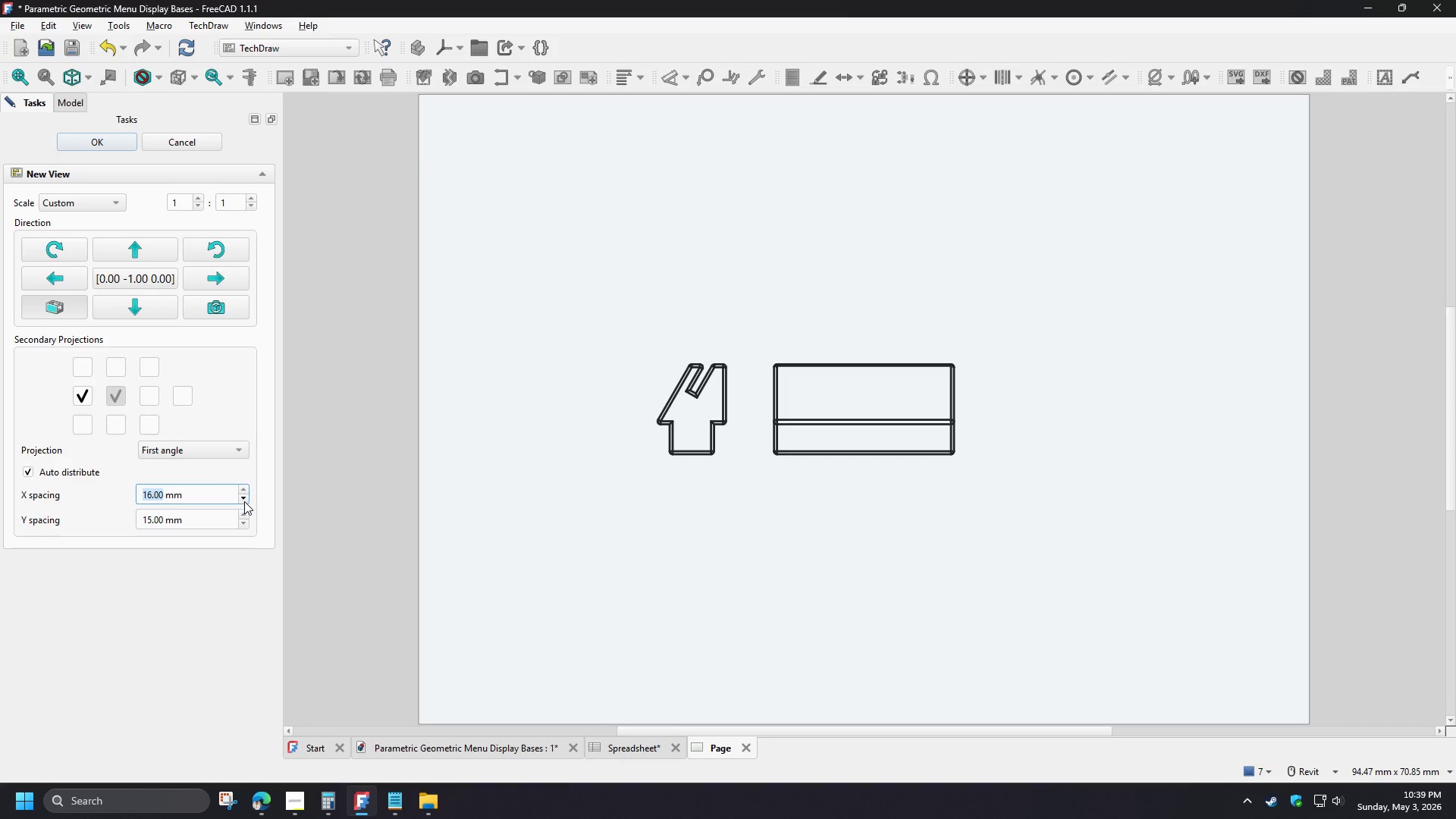 
left_click([244, 501])
 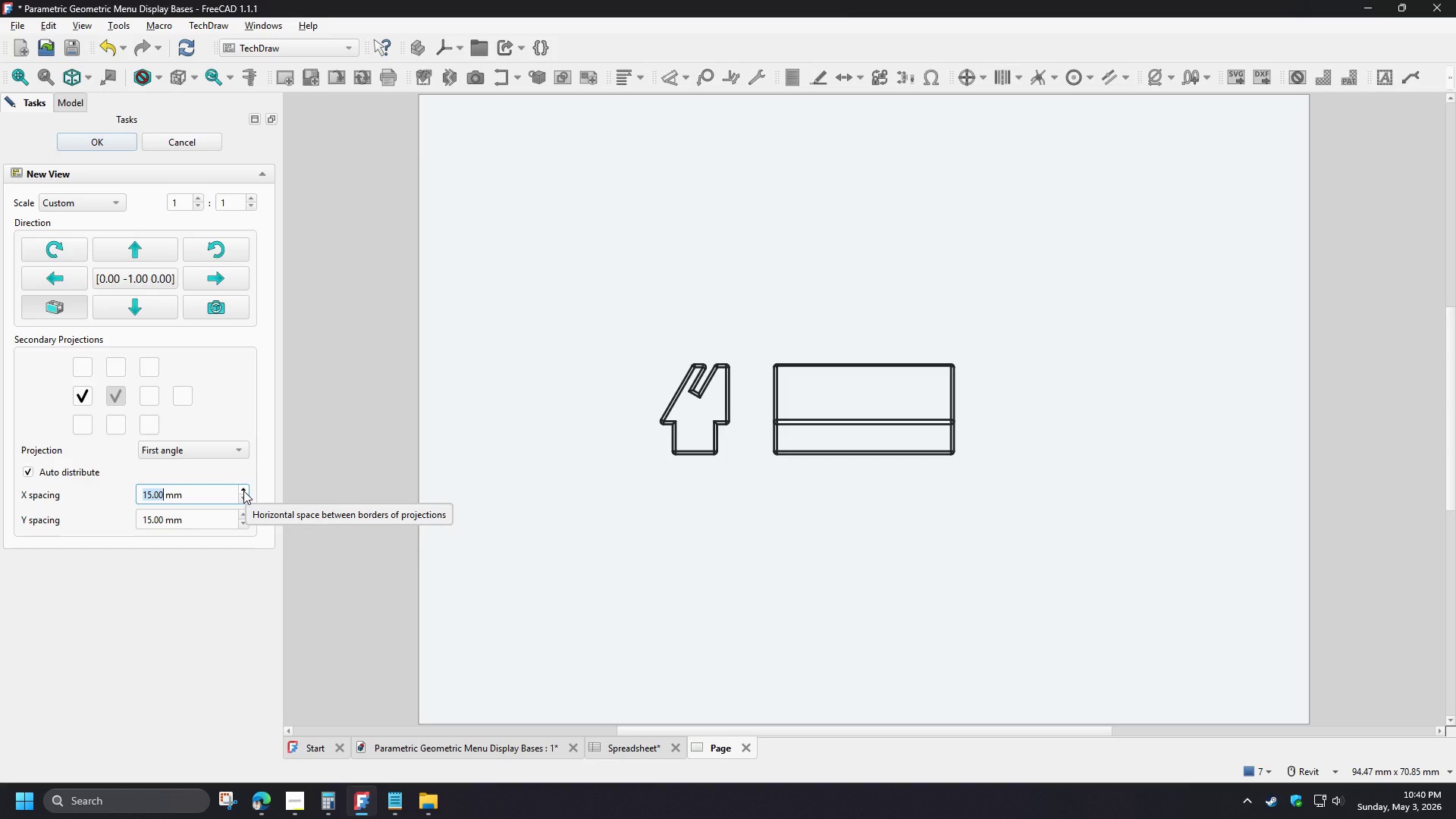 
wait(8.23)
 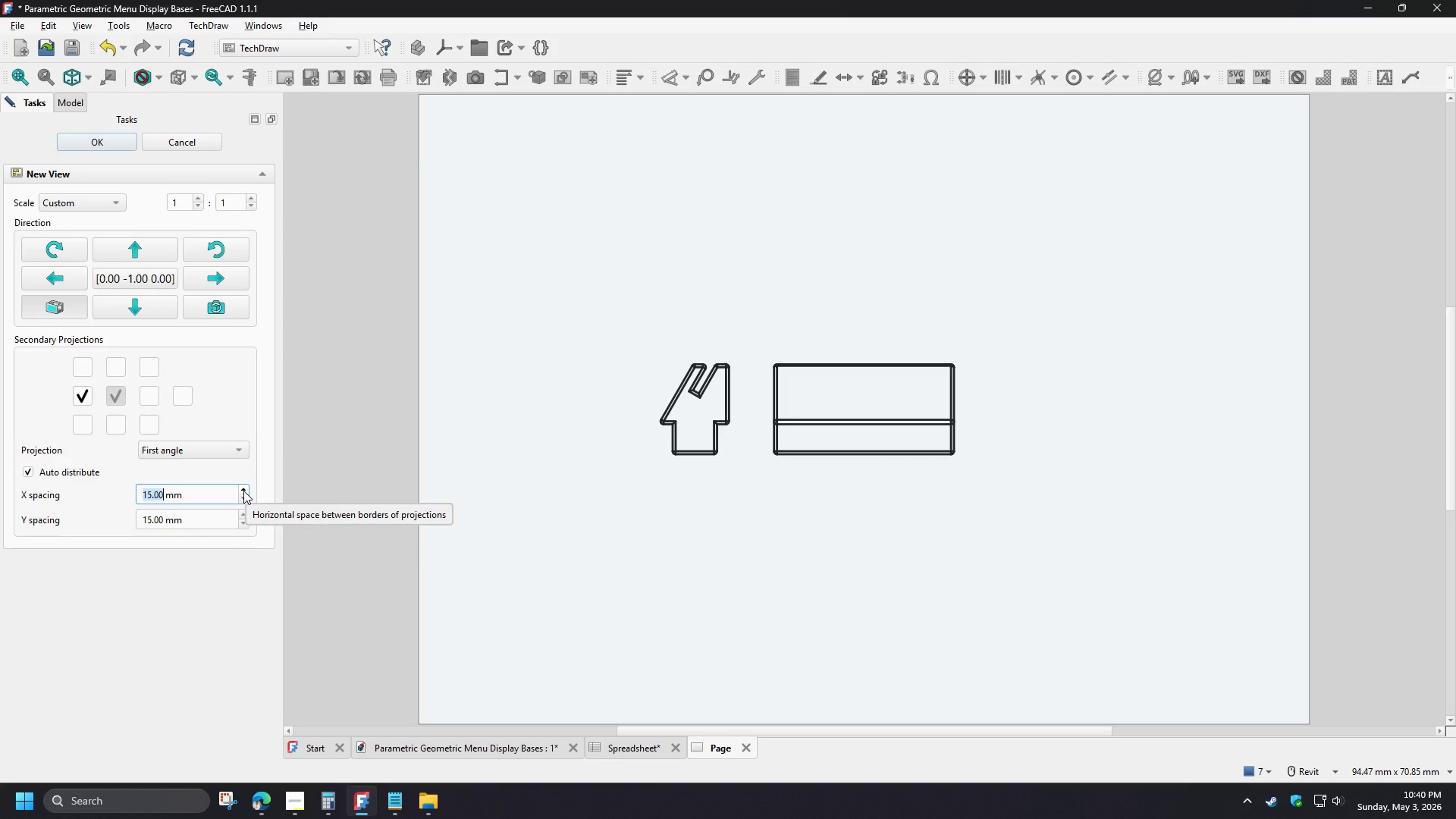 
left_click([105, 202])
 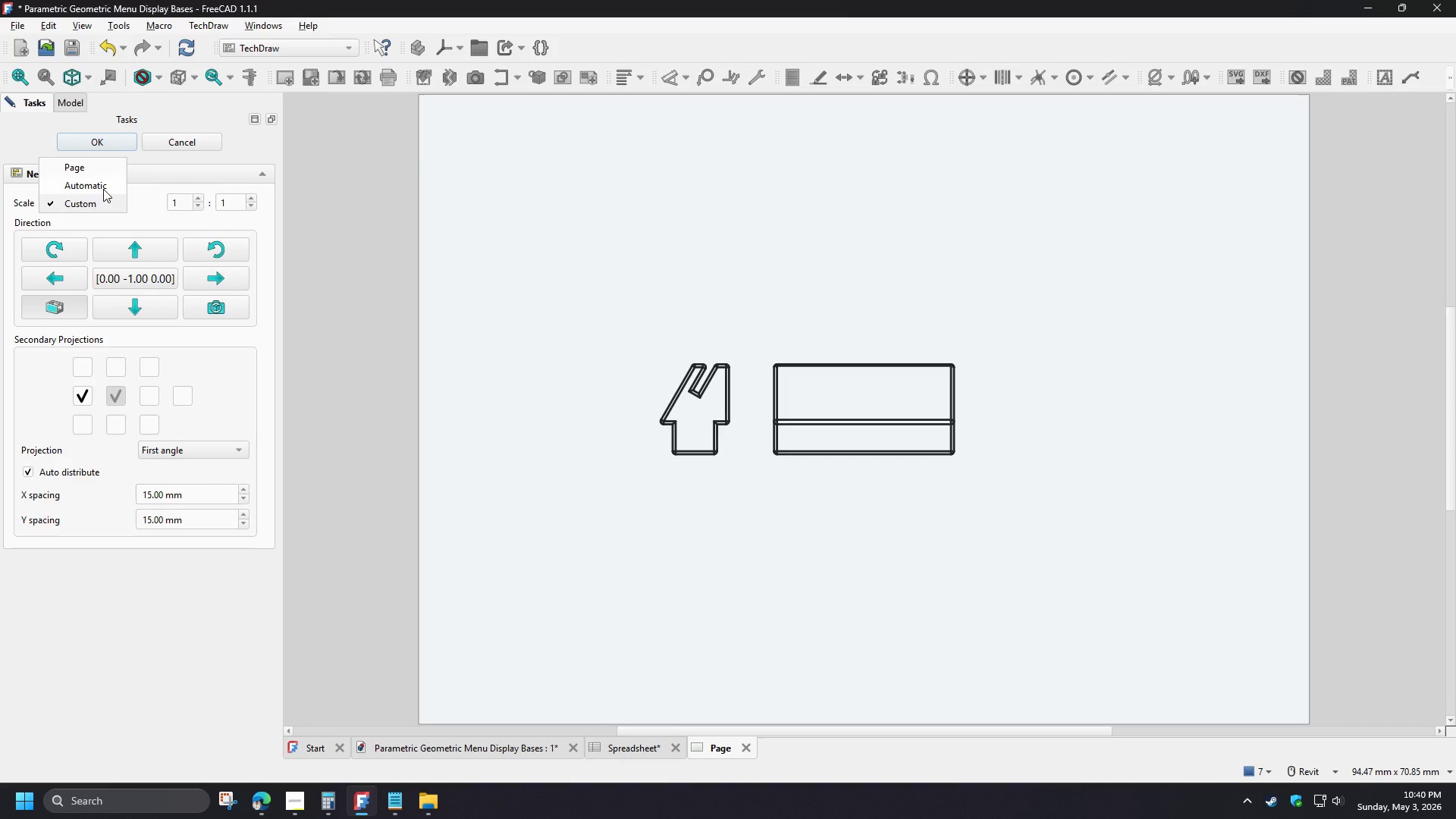 
left_click([103, 189])
 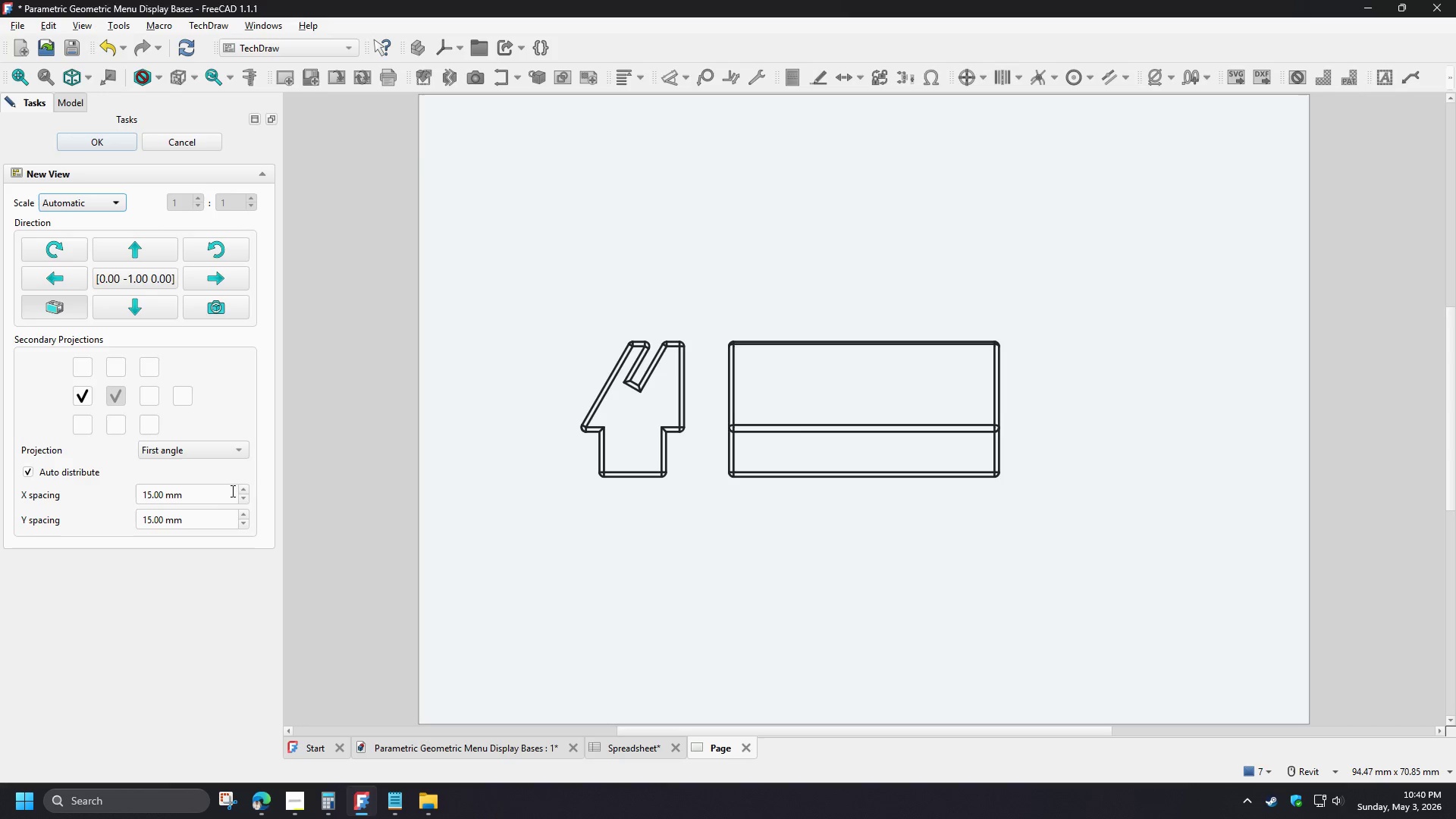 
left_click([242, 493])
 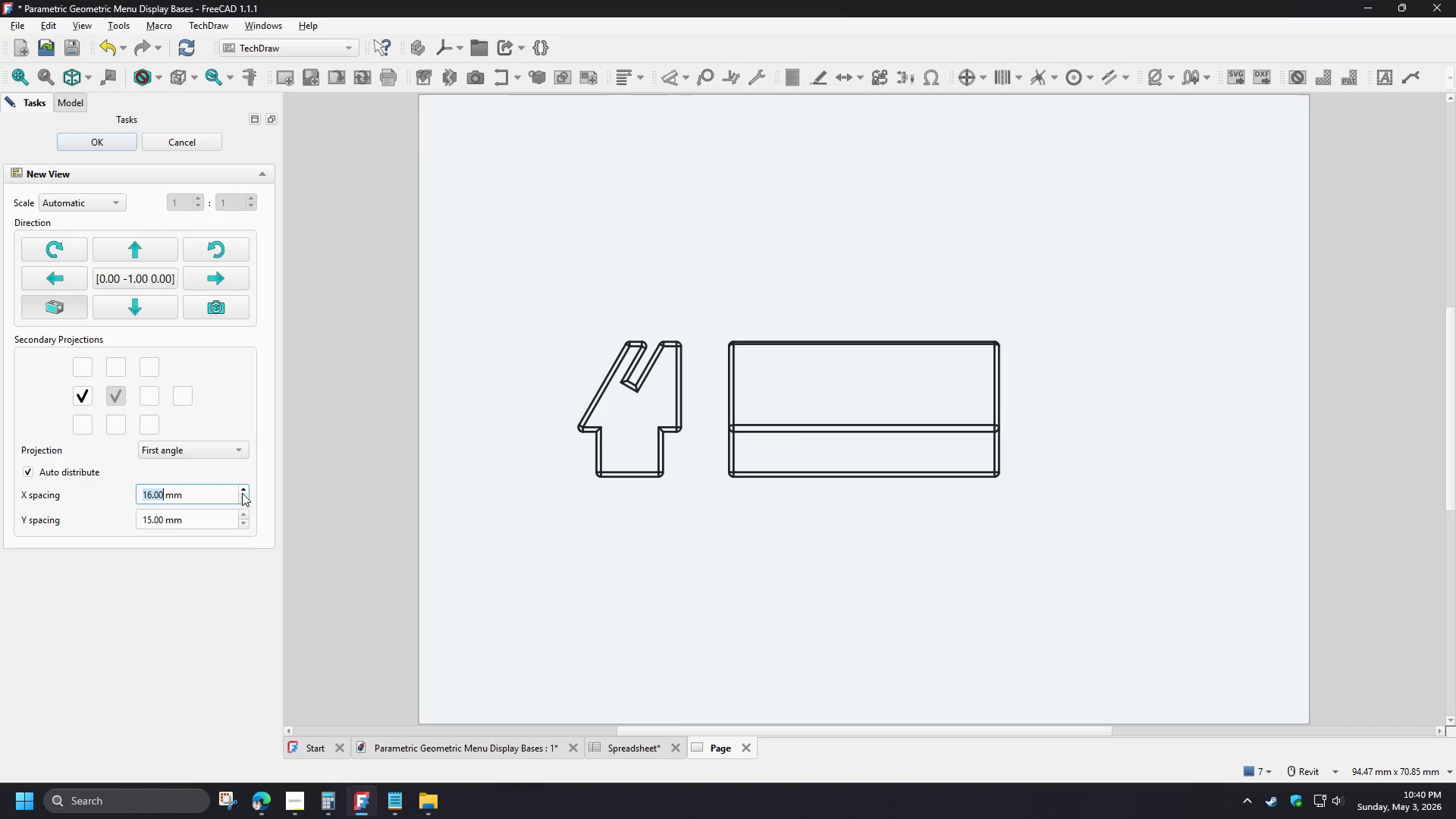 
double_click([242, 493])
 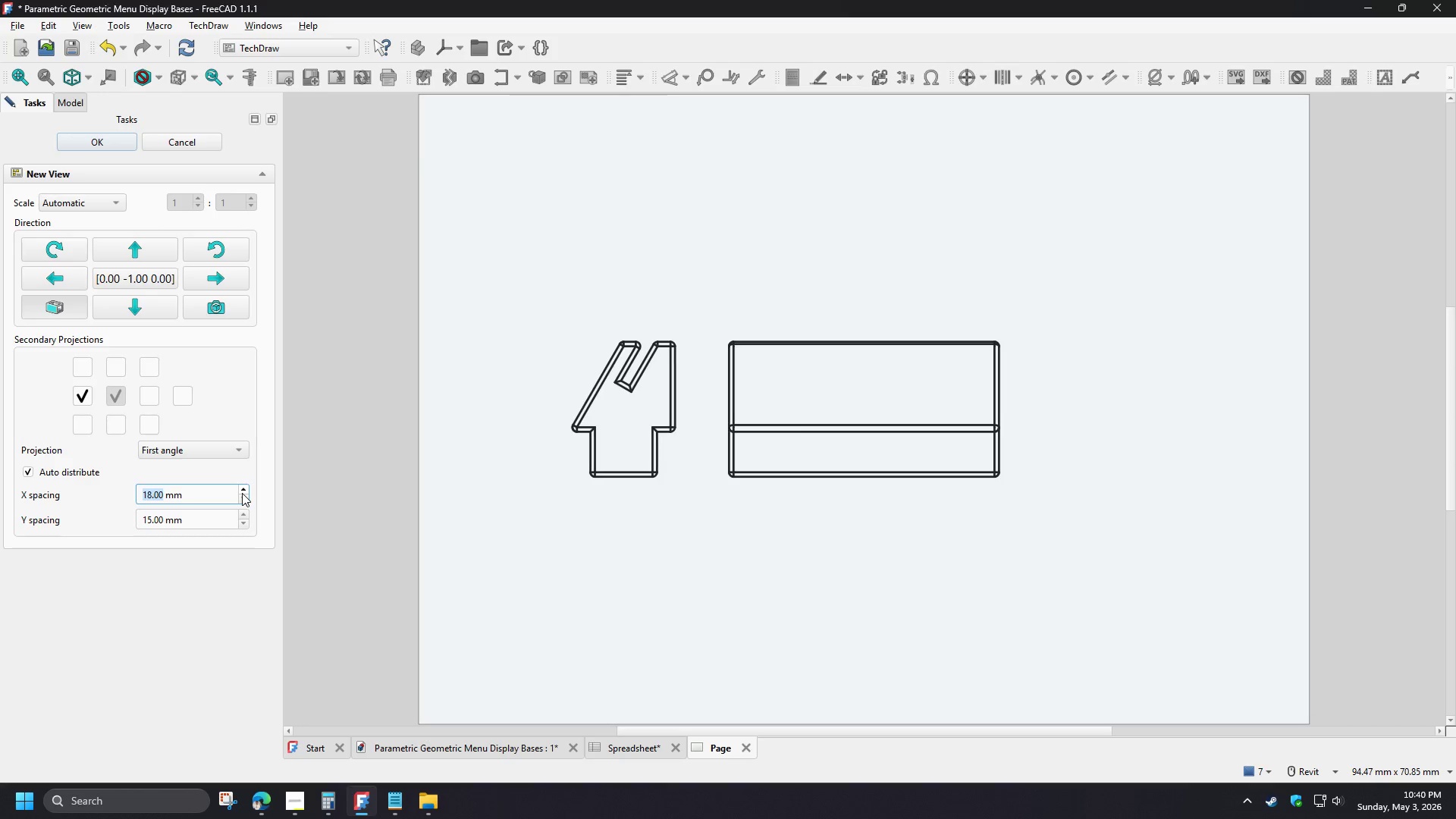 
triple_click([242, 493])
 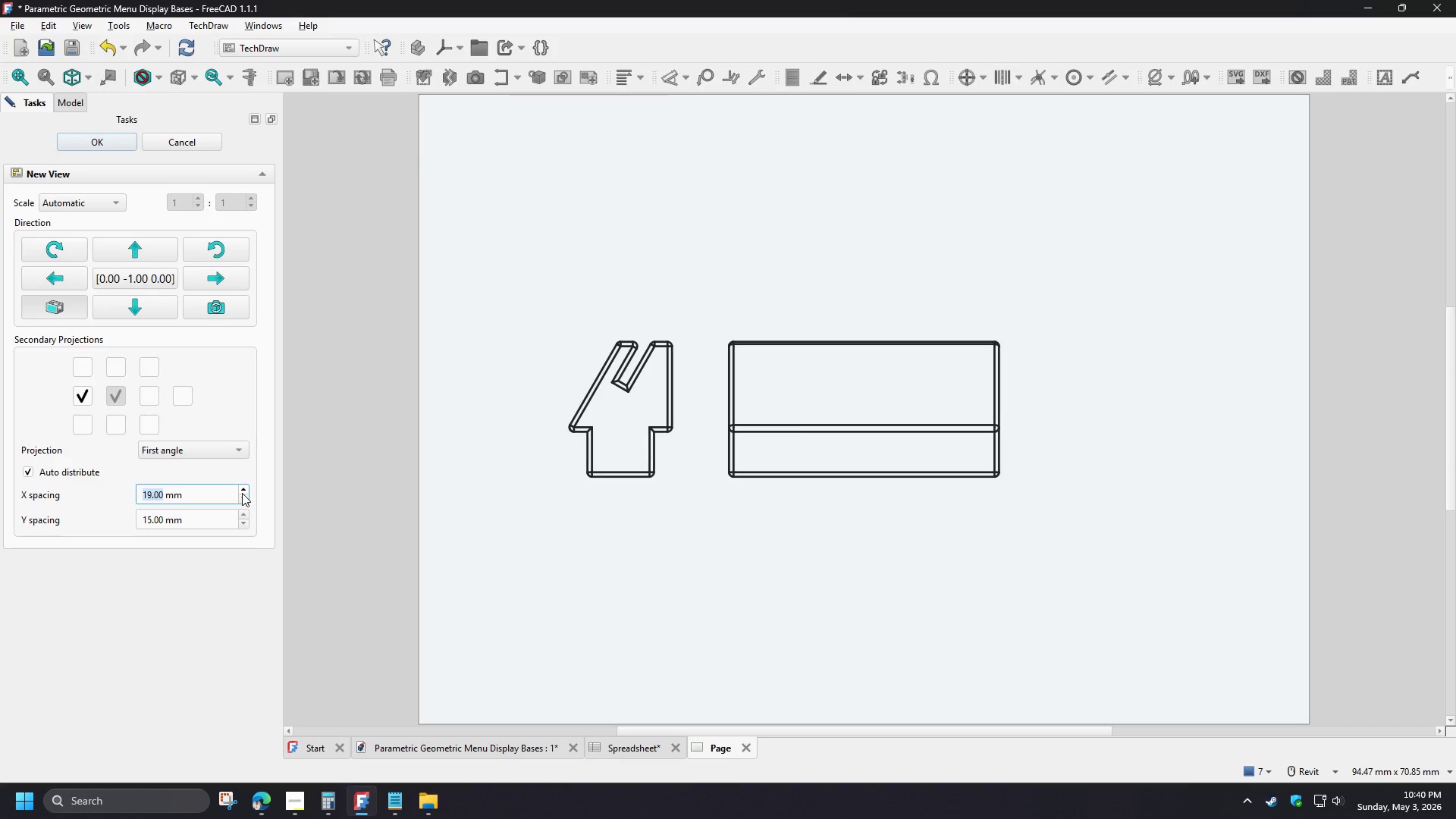 
triple_click([242, 493])
 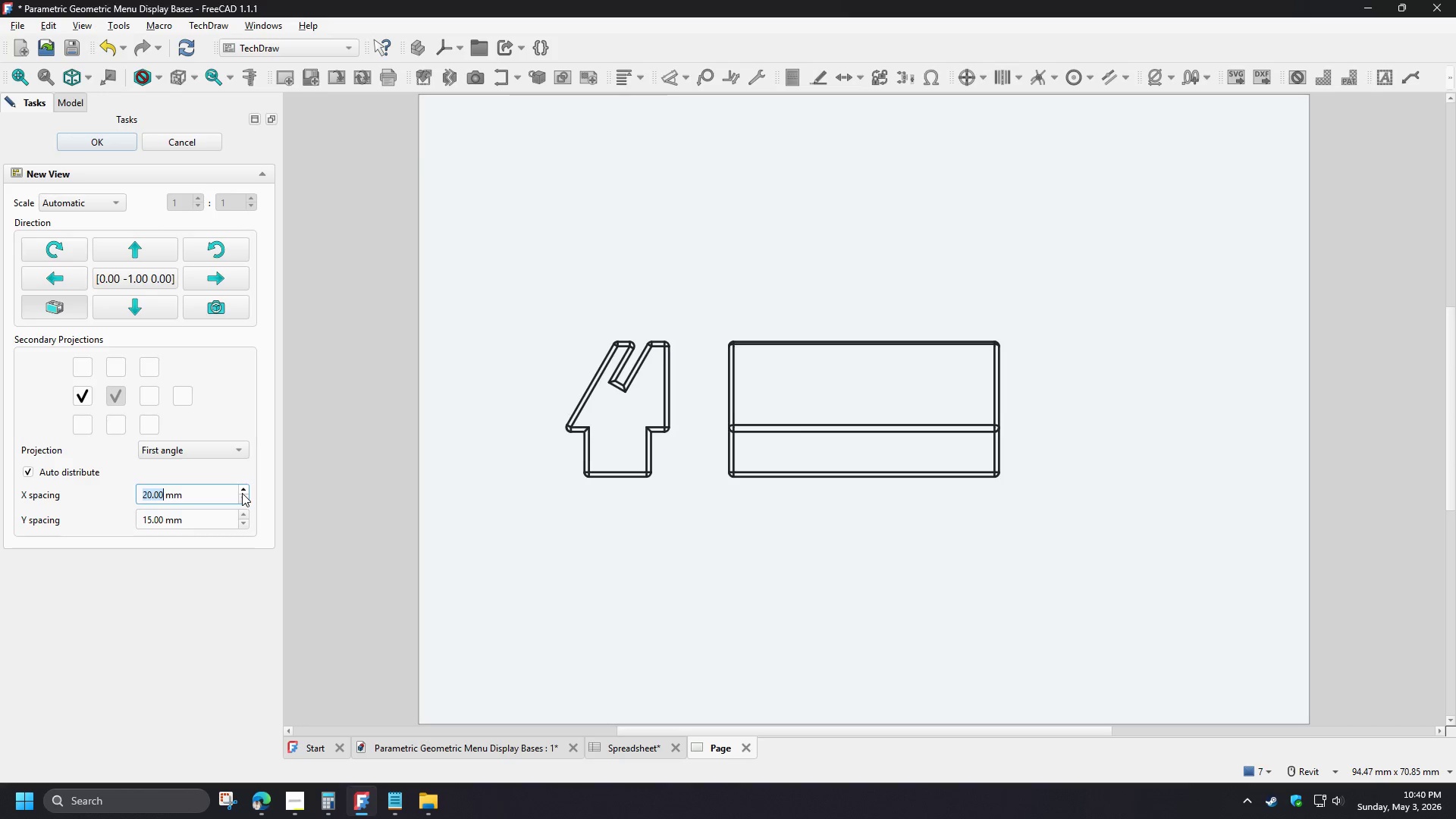 
triple_click([242, 493])
 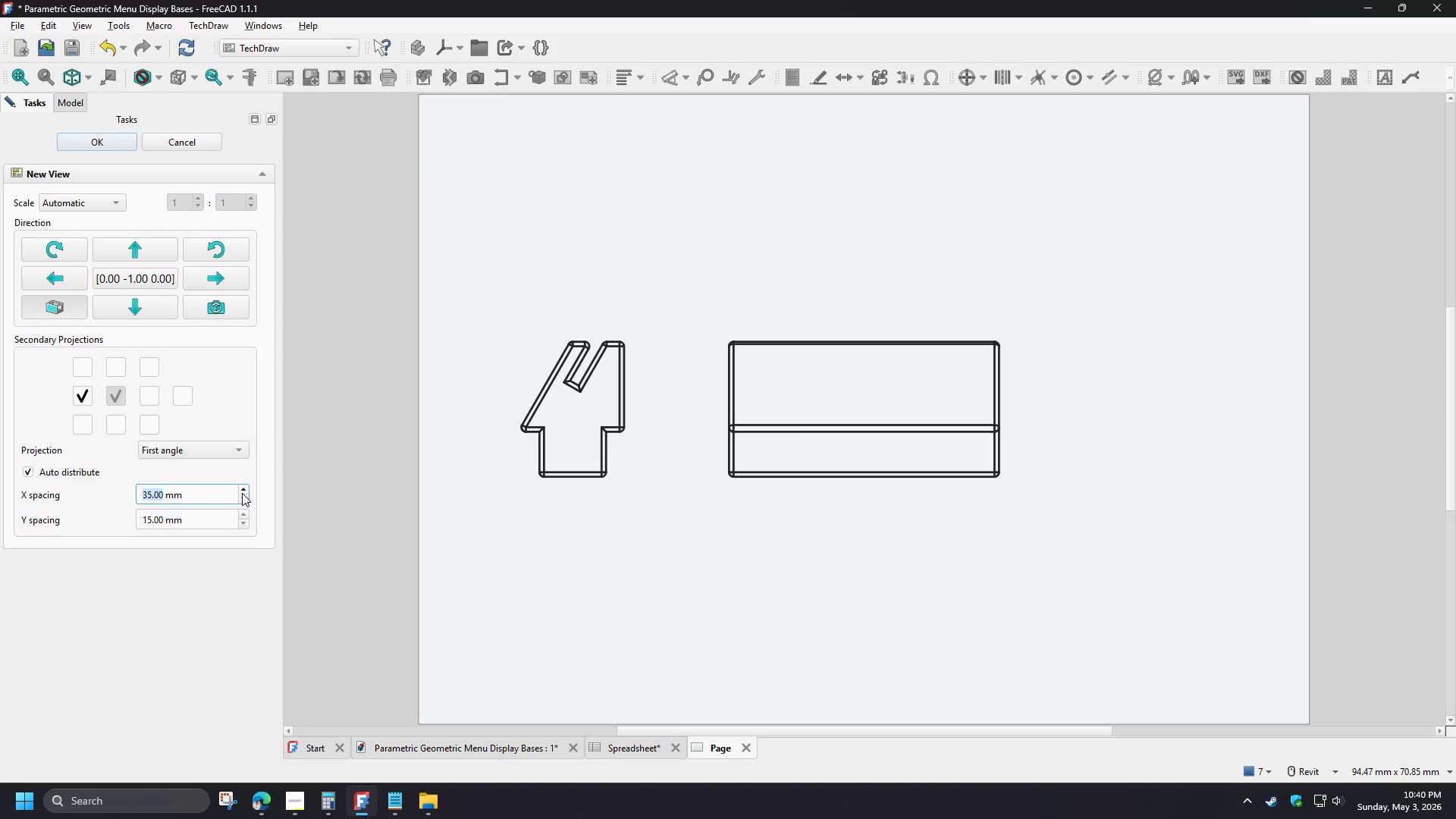 
triple_click([242, 493])
 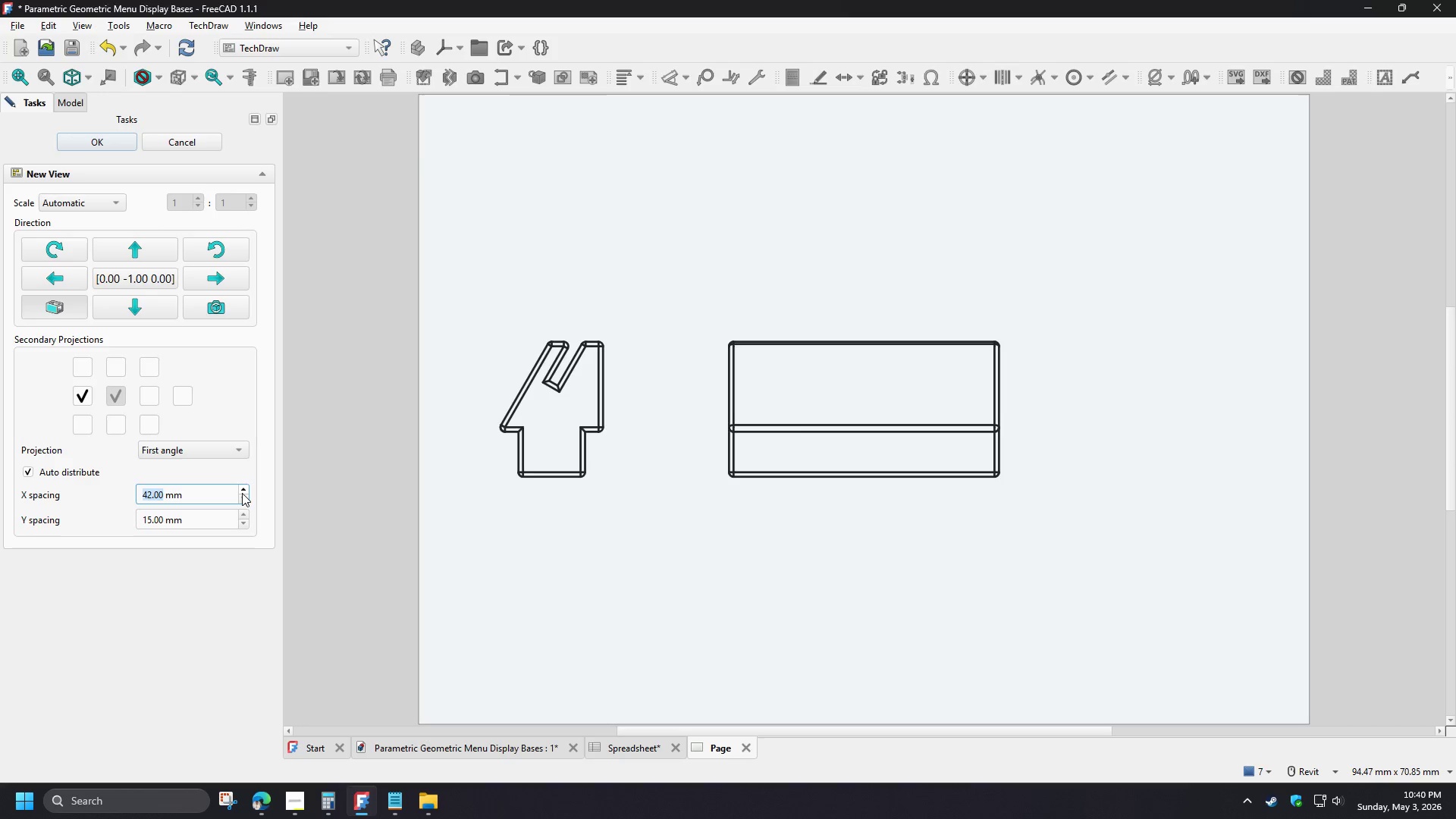 
double_click([242, 493])
 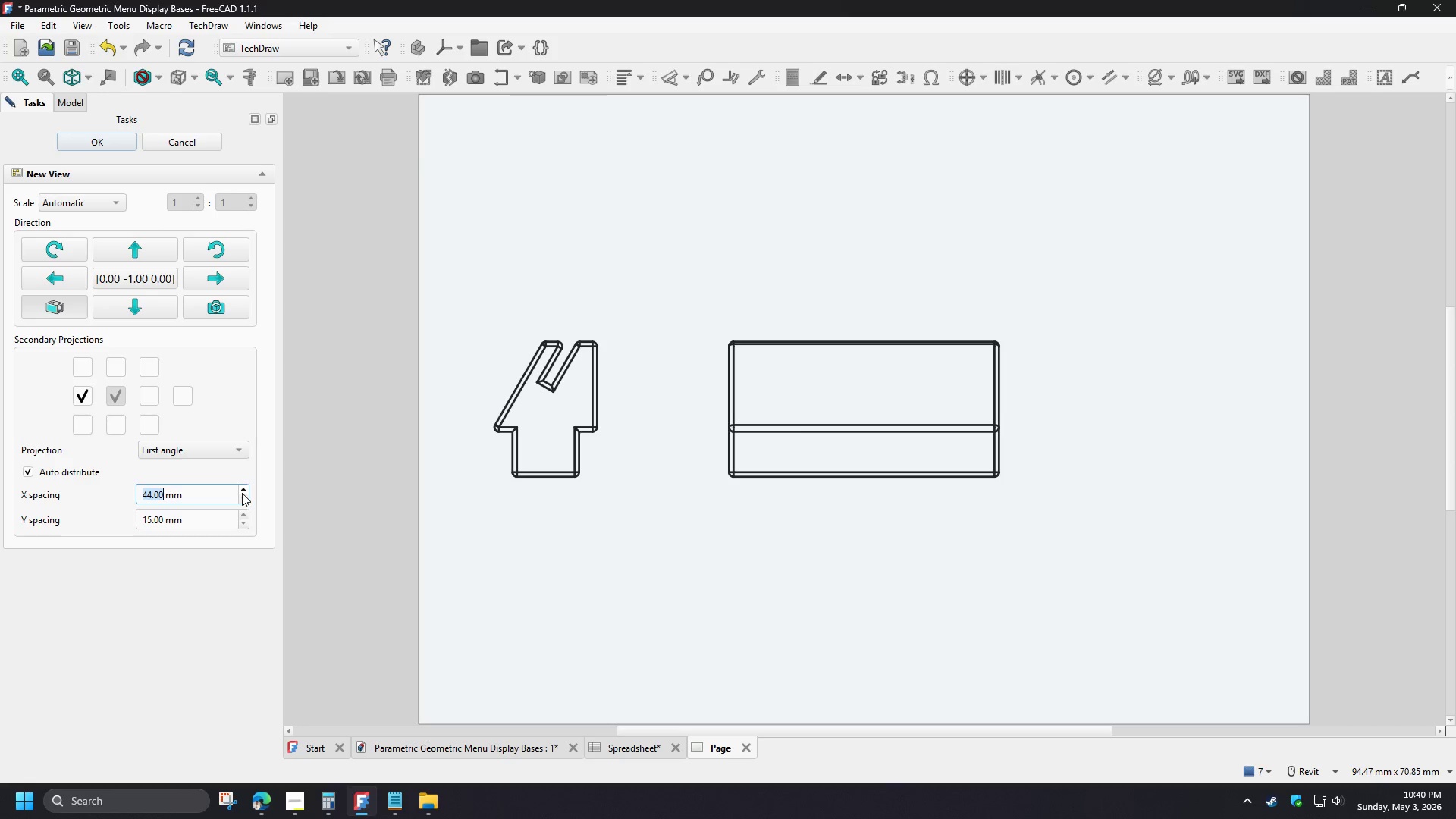 
triple_click([242, 493])
 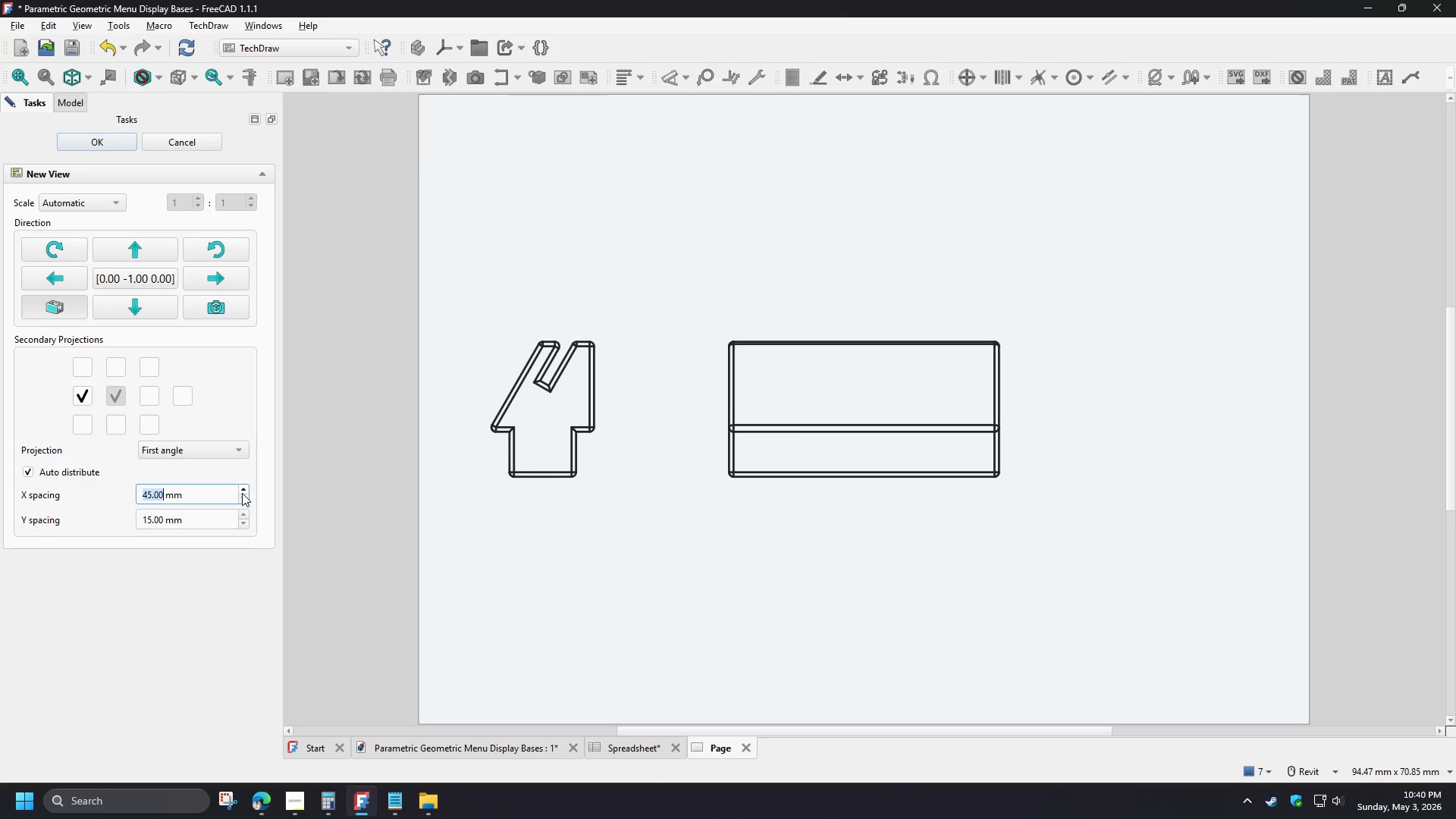 
triple_click([242, 493])
 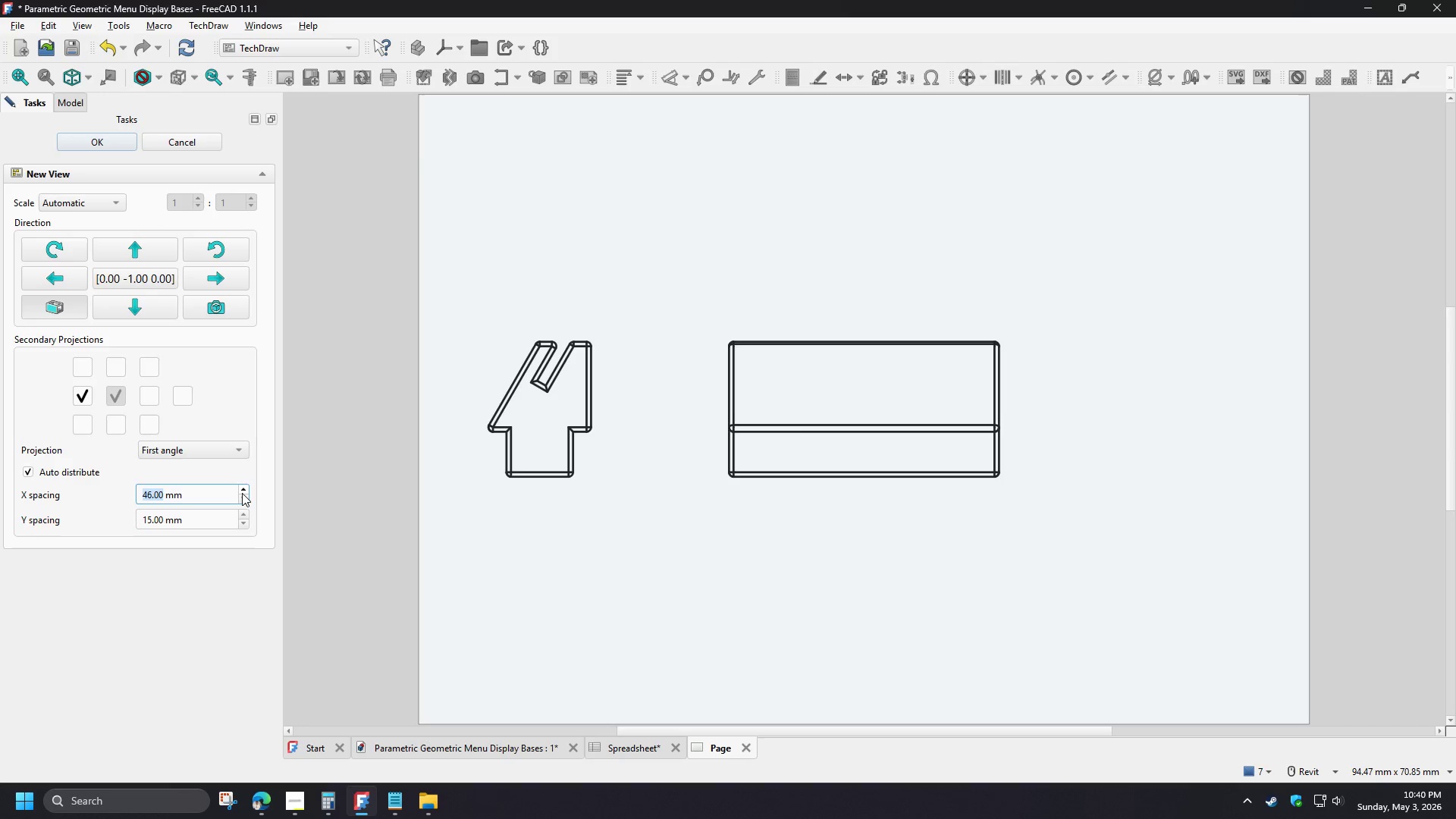 
triple_click([242, 493])
 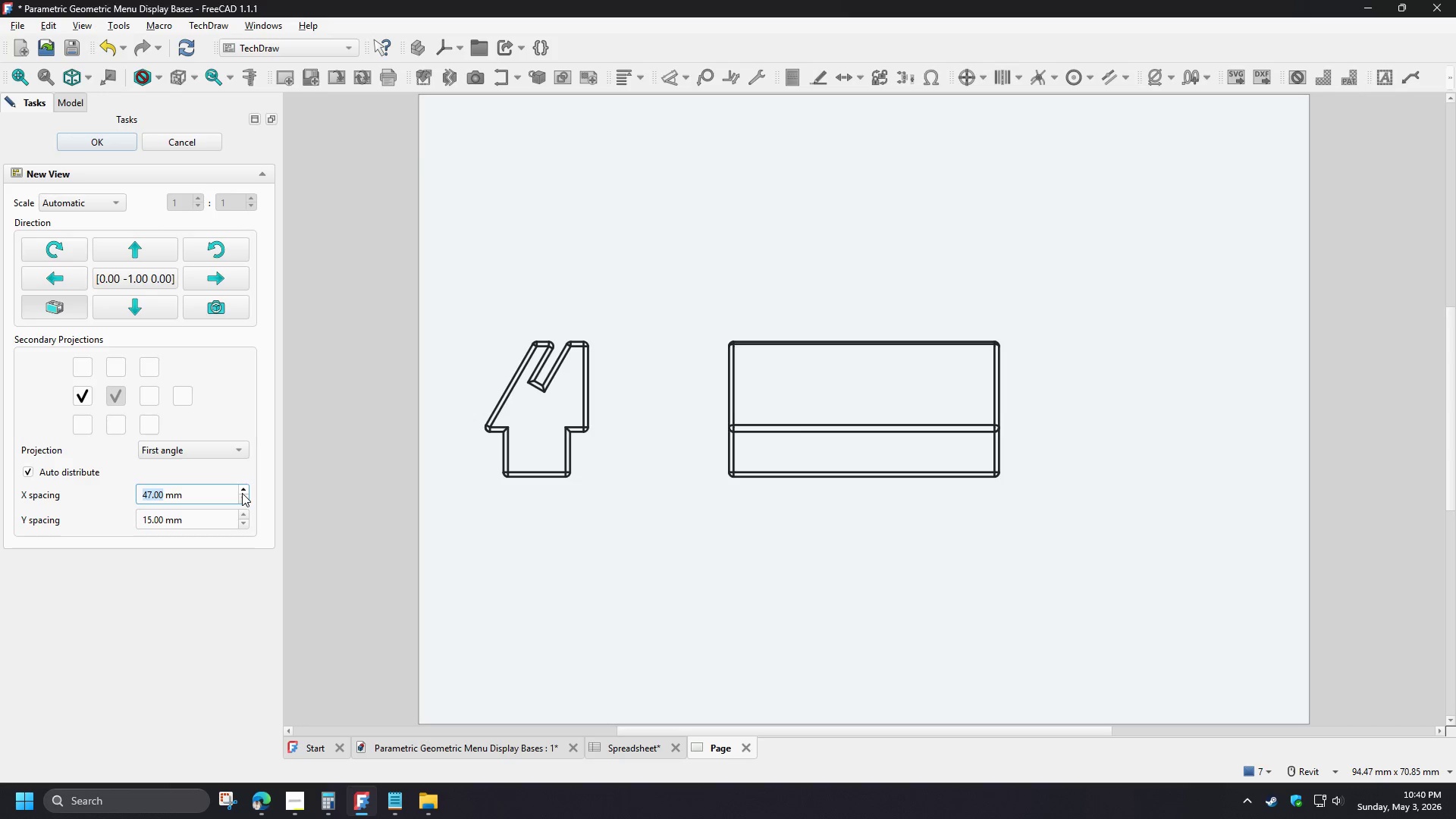 
triple_click([242, 493])
 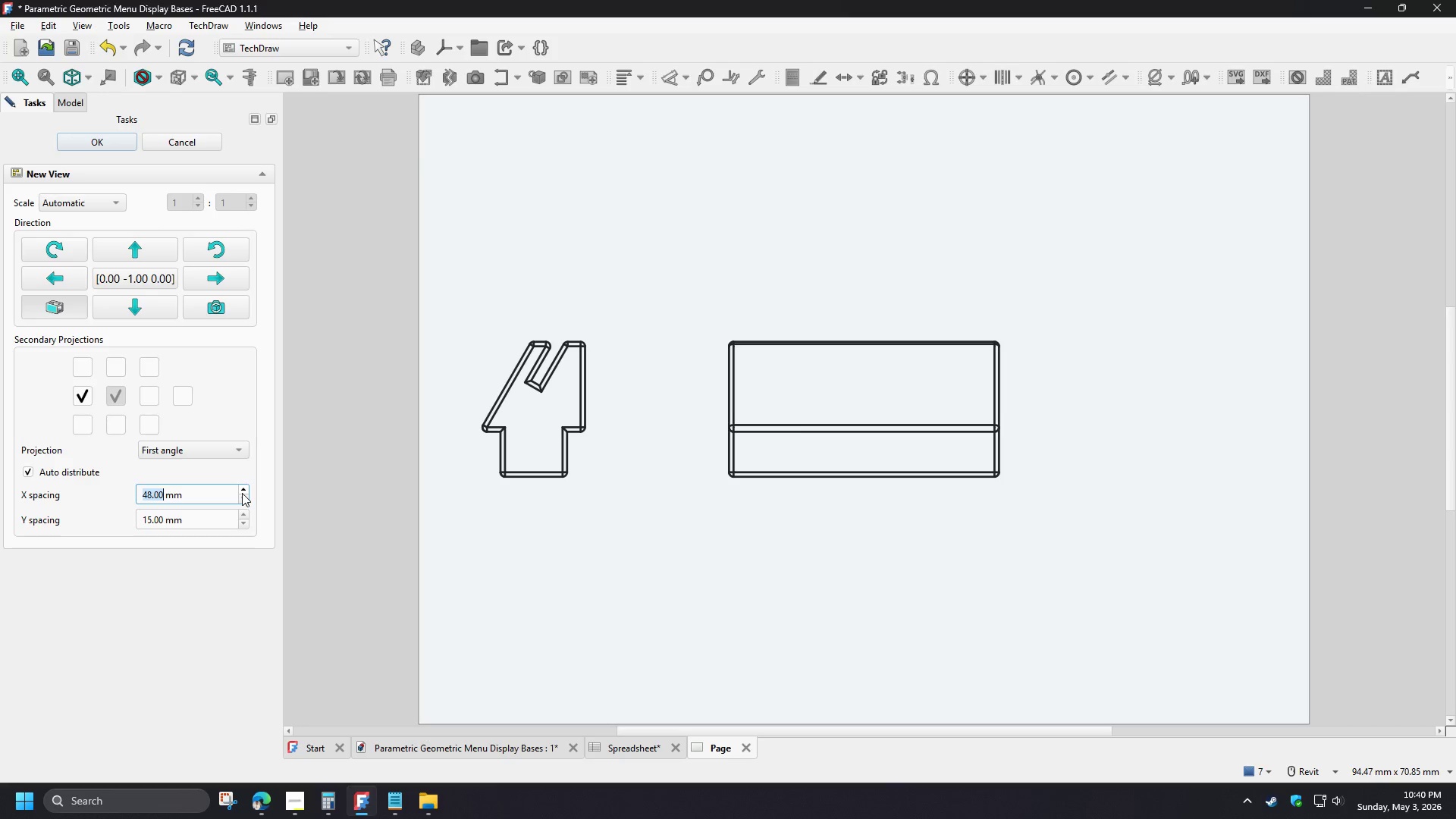 
triple_click([242, 493])
 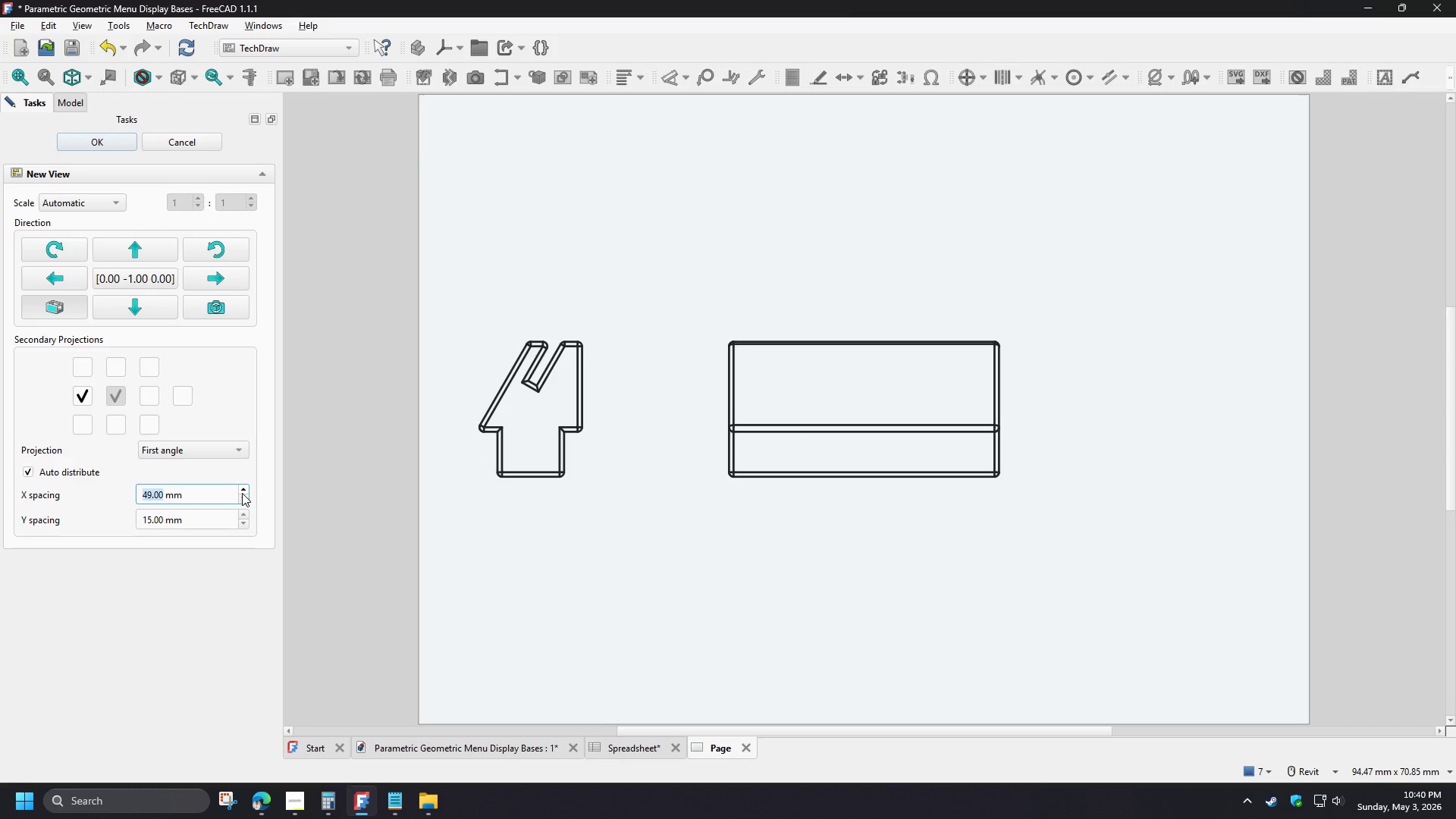 
triple_click([242, 493])
 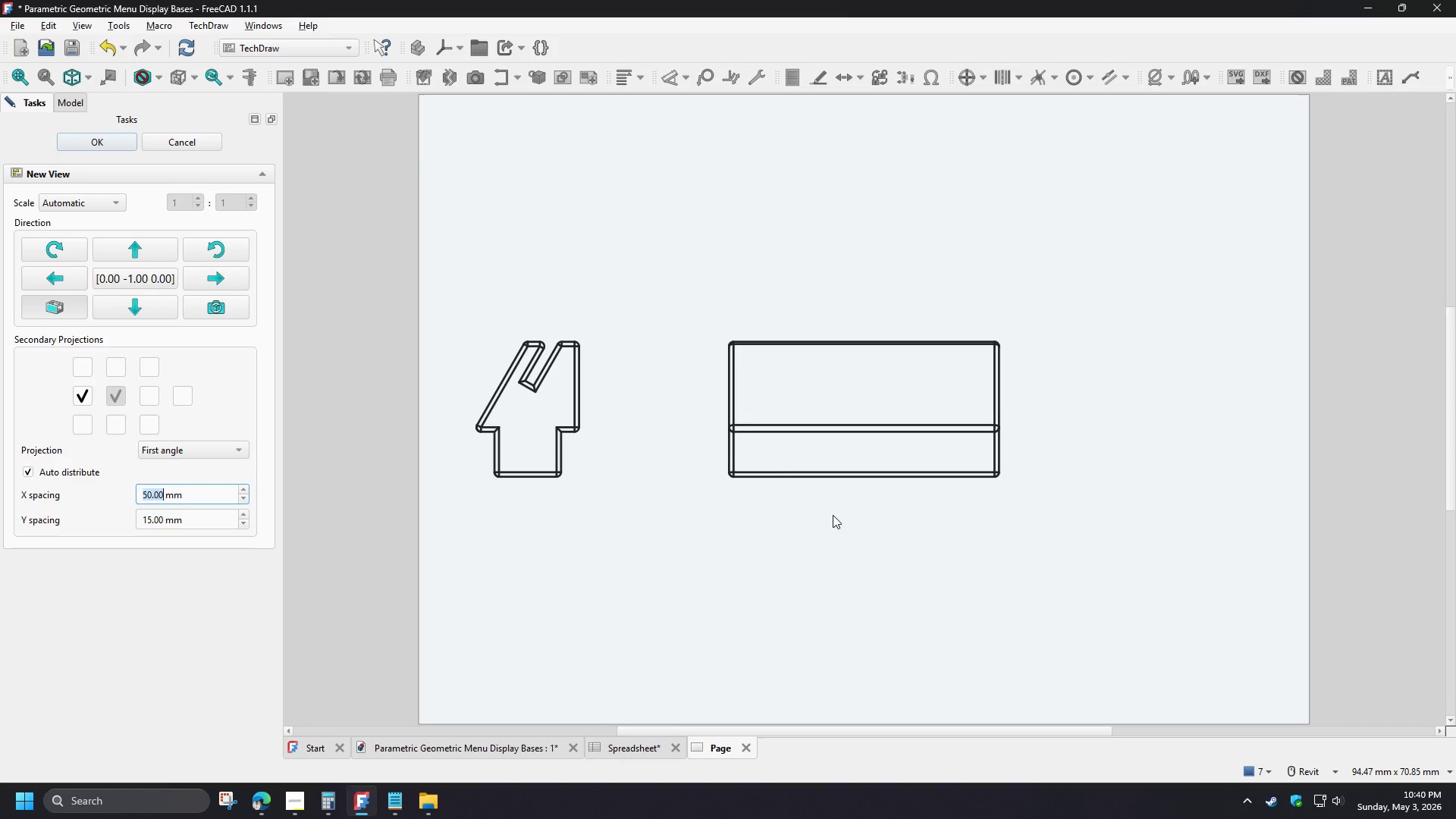 
left_click_drag(start_coordinate=[852, 499], to_coordinate=[982, 487])
 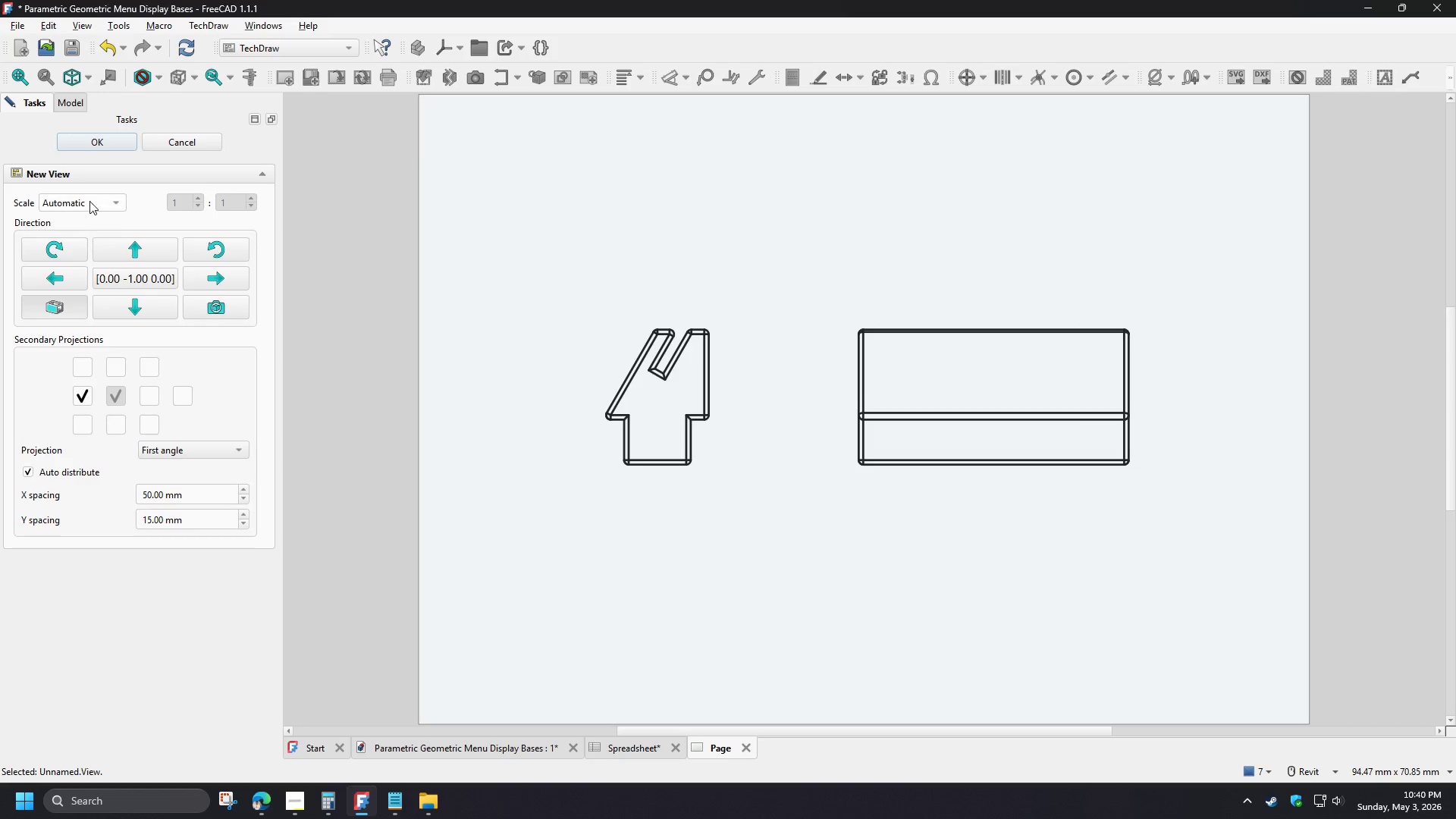 
left_click([89, 199])
 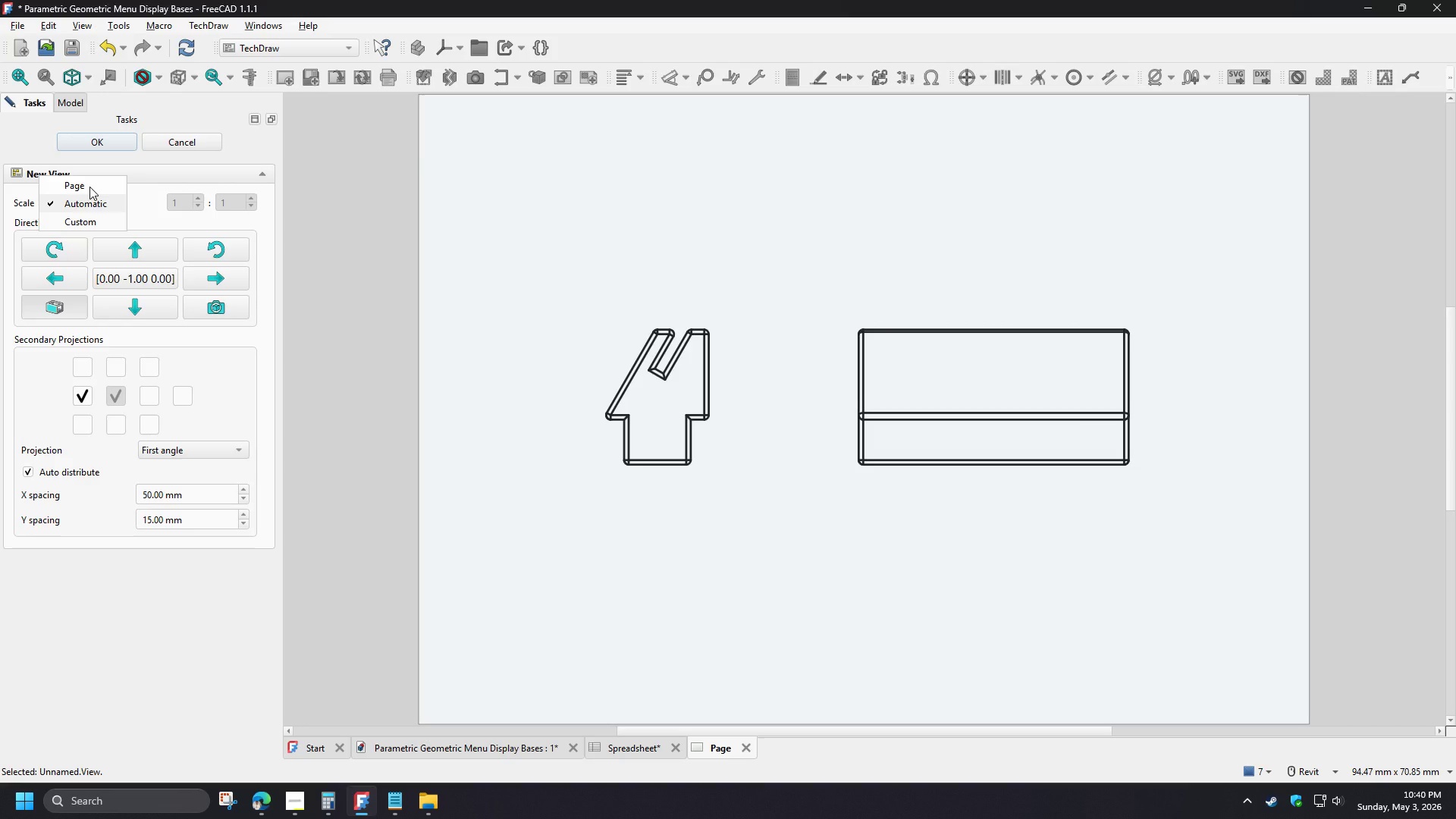 
left_click([89, 187])
 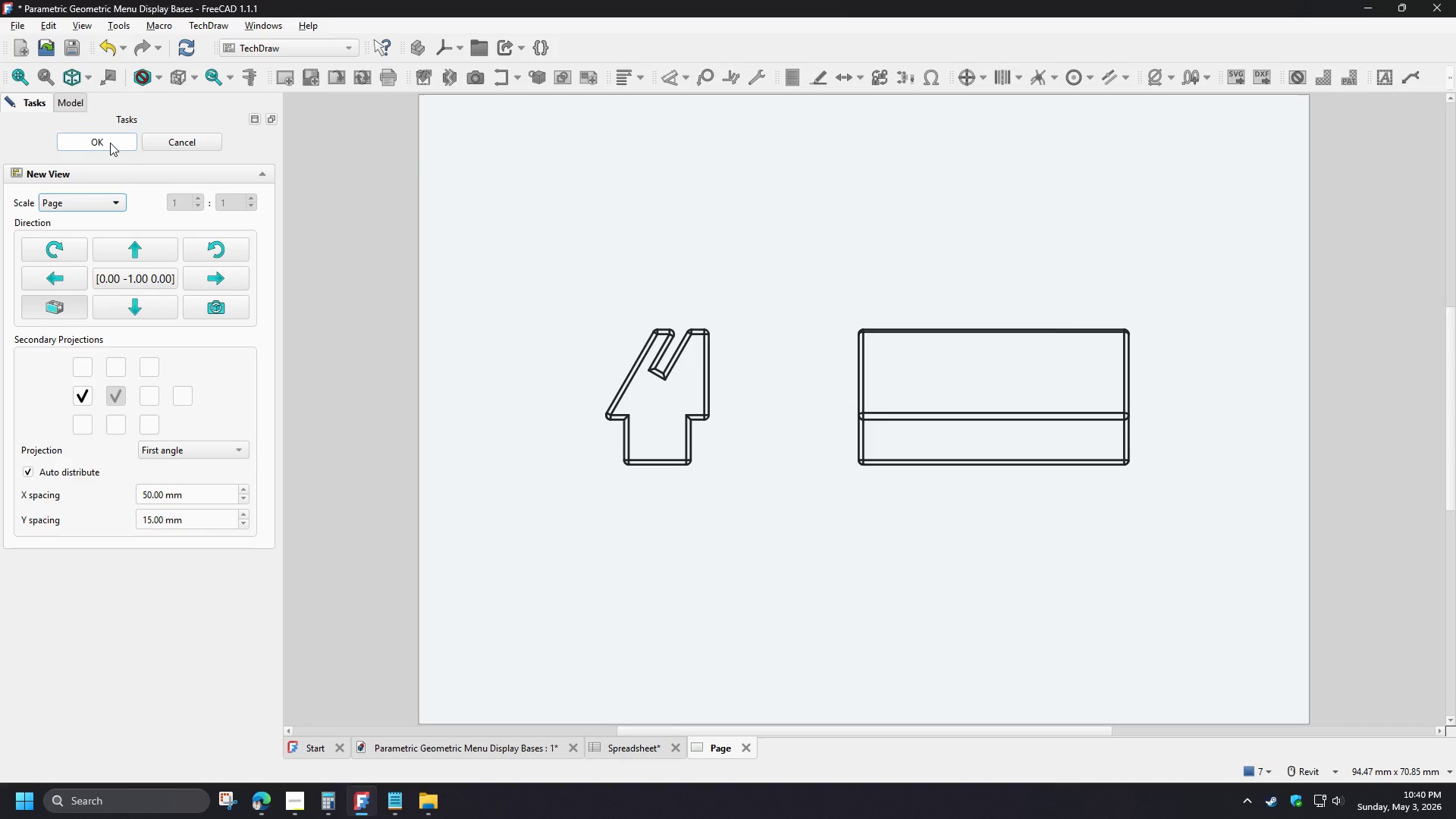 
wait(20.38)
 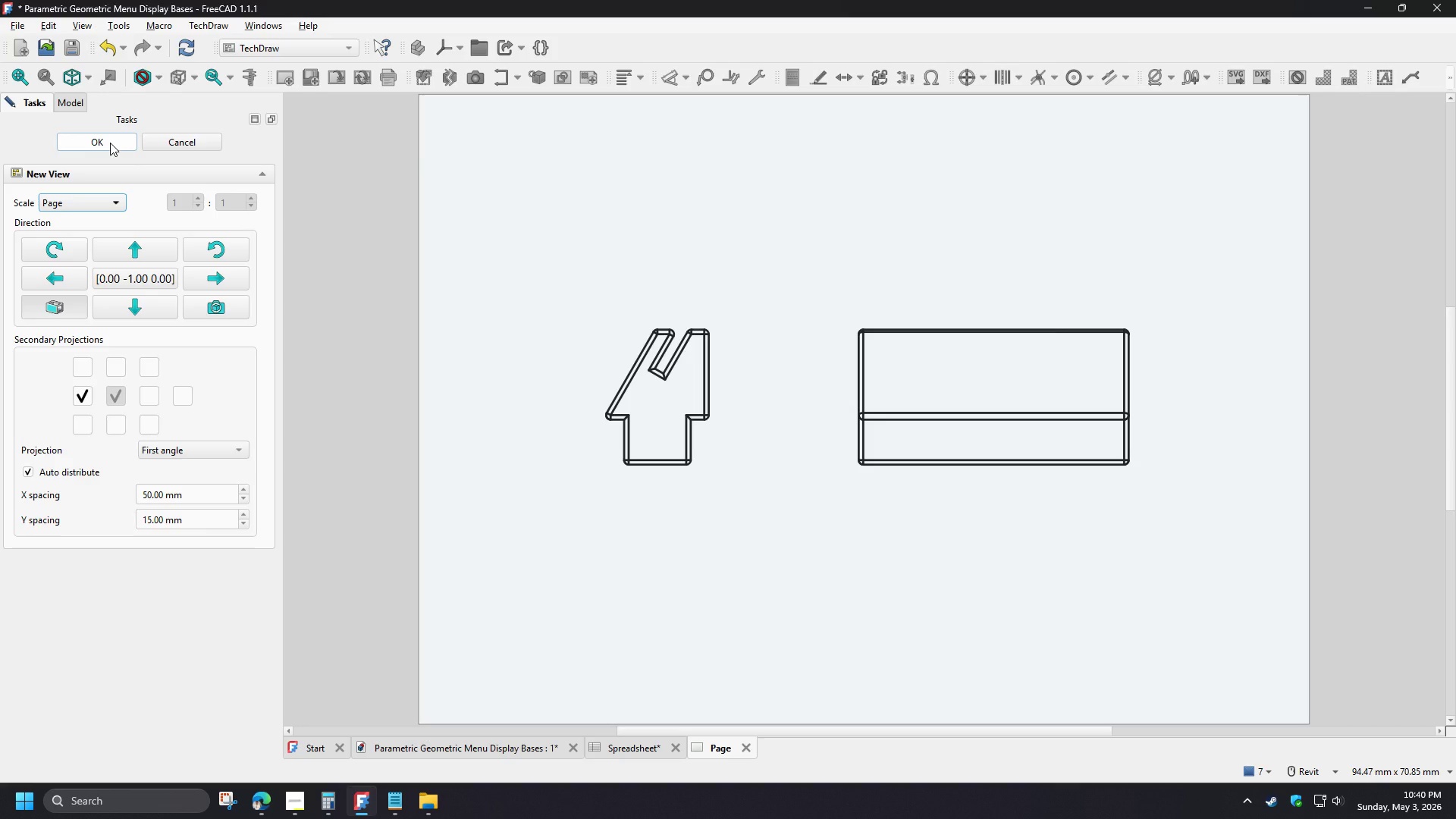 
left_click([110, 143])
 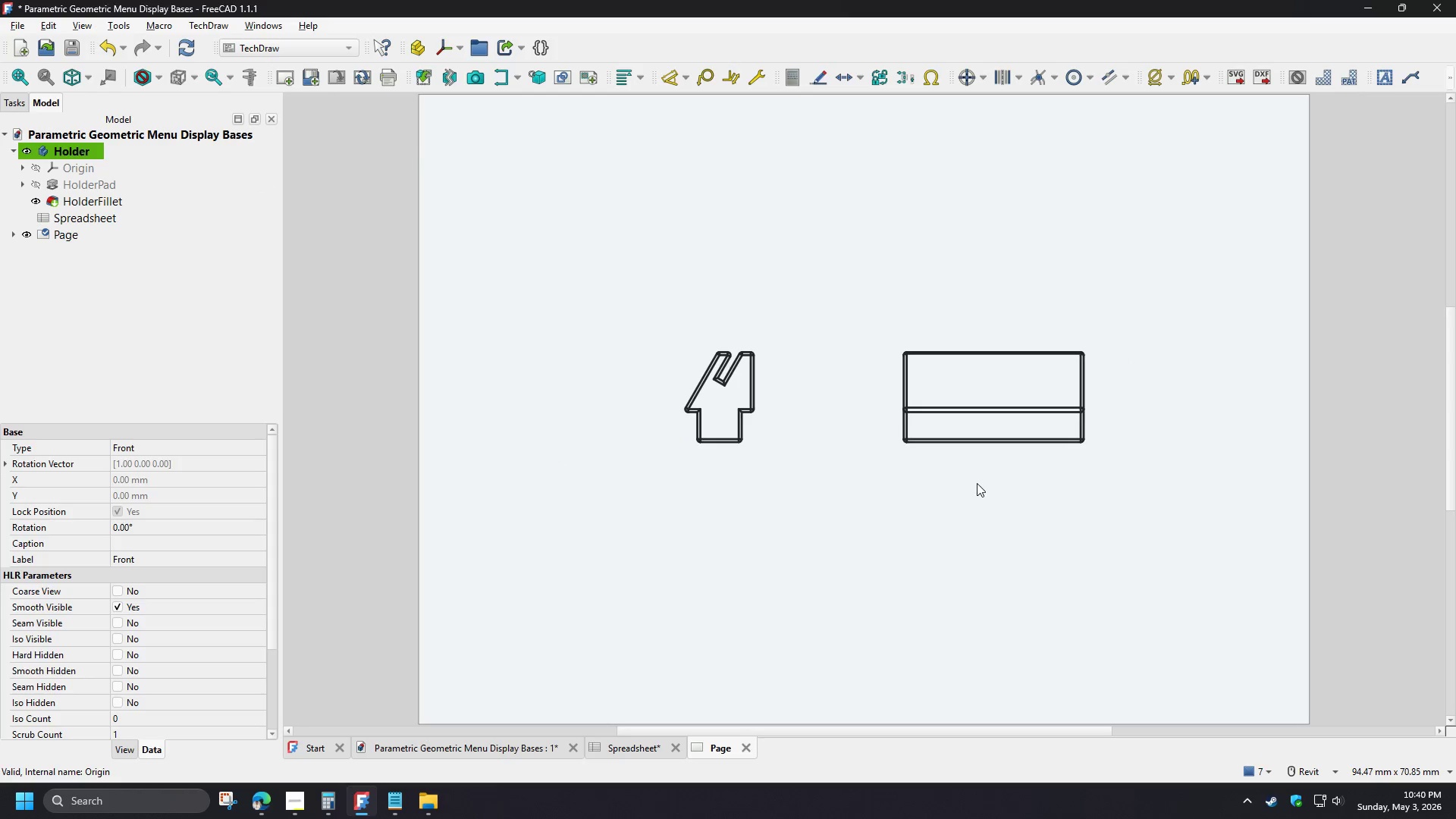 
left_click_drag(start_coordinate=[981, 465], to_coordinate=[966, 398])
 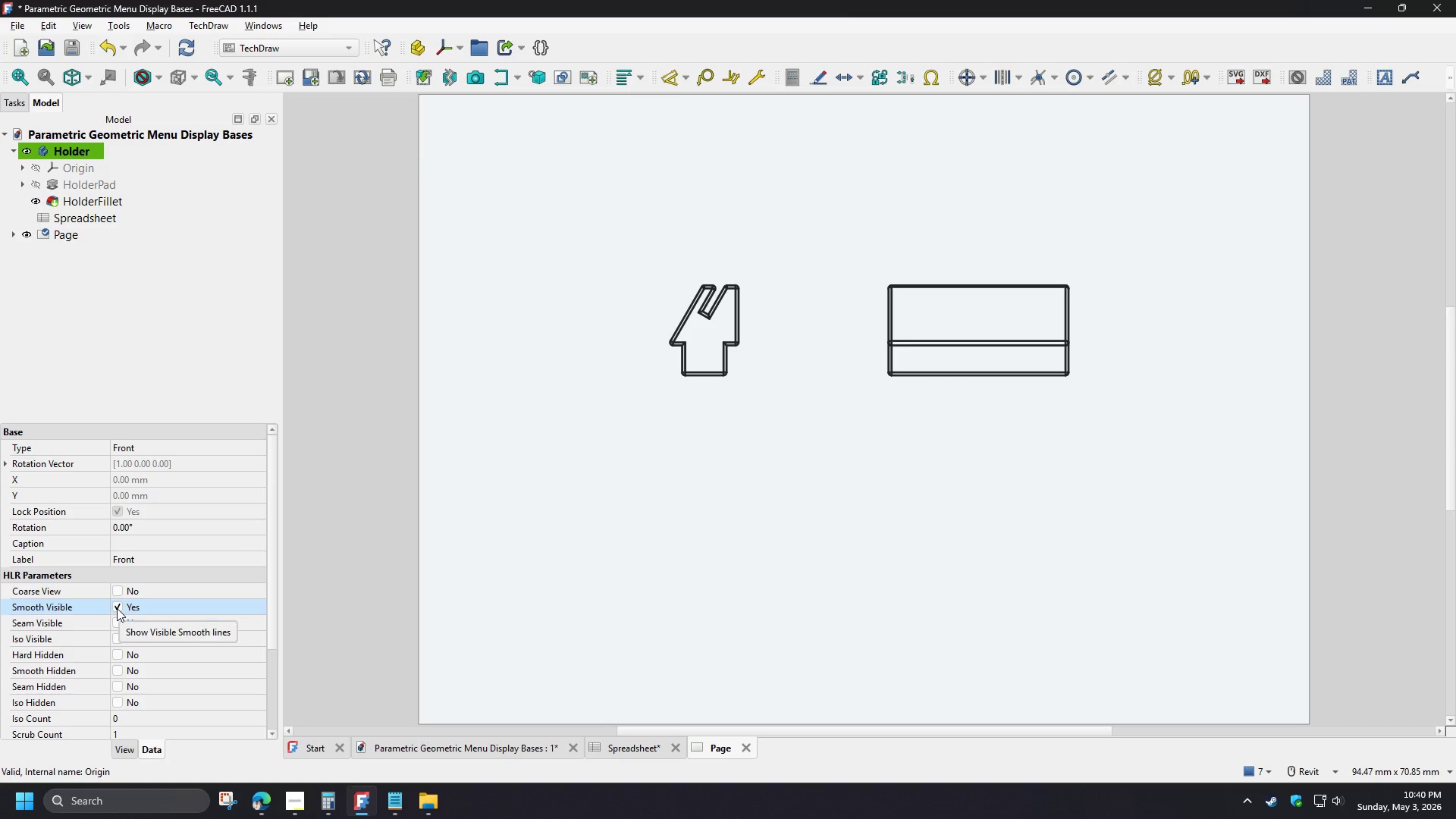 
left_click([13, 231])
 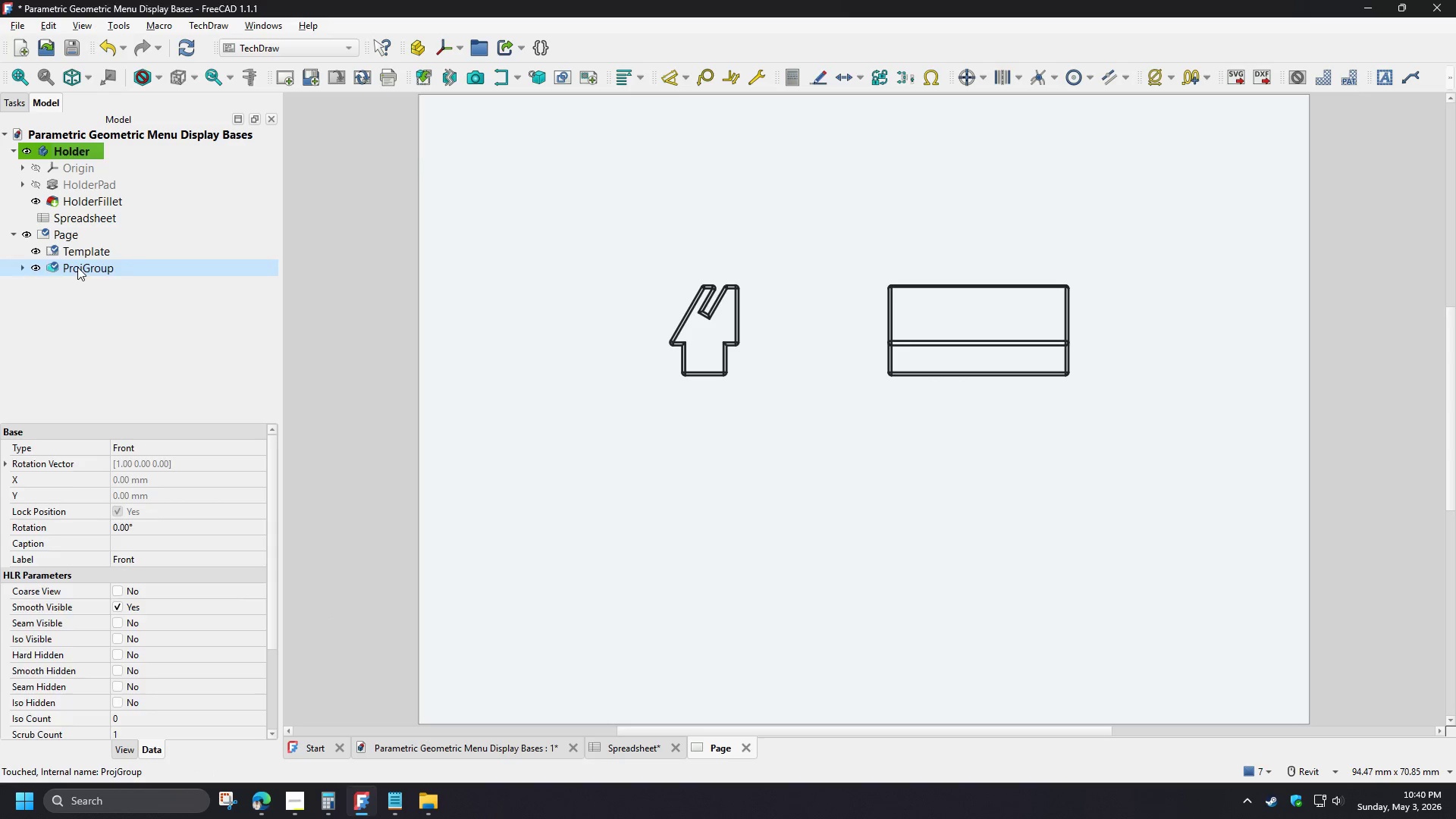 
left_click([77, 267])
 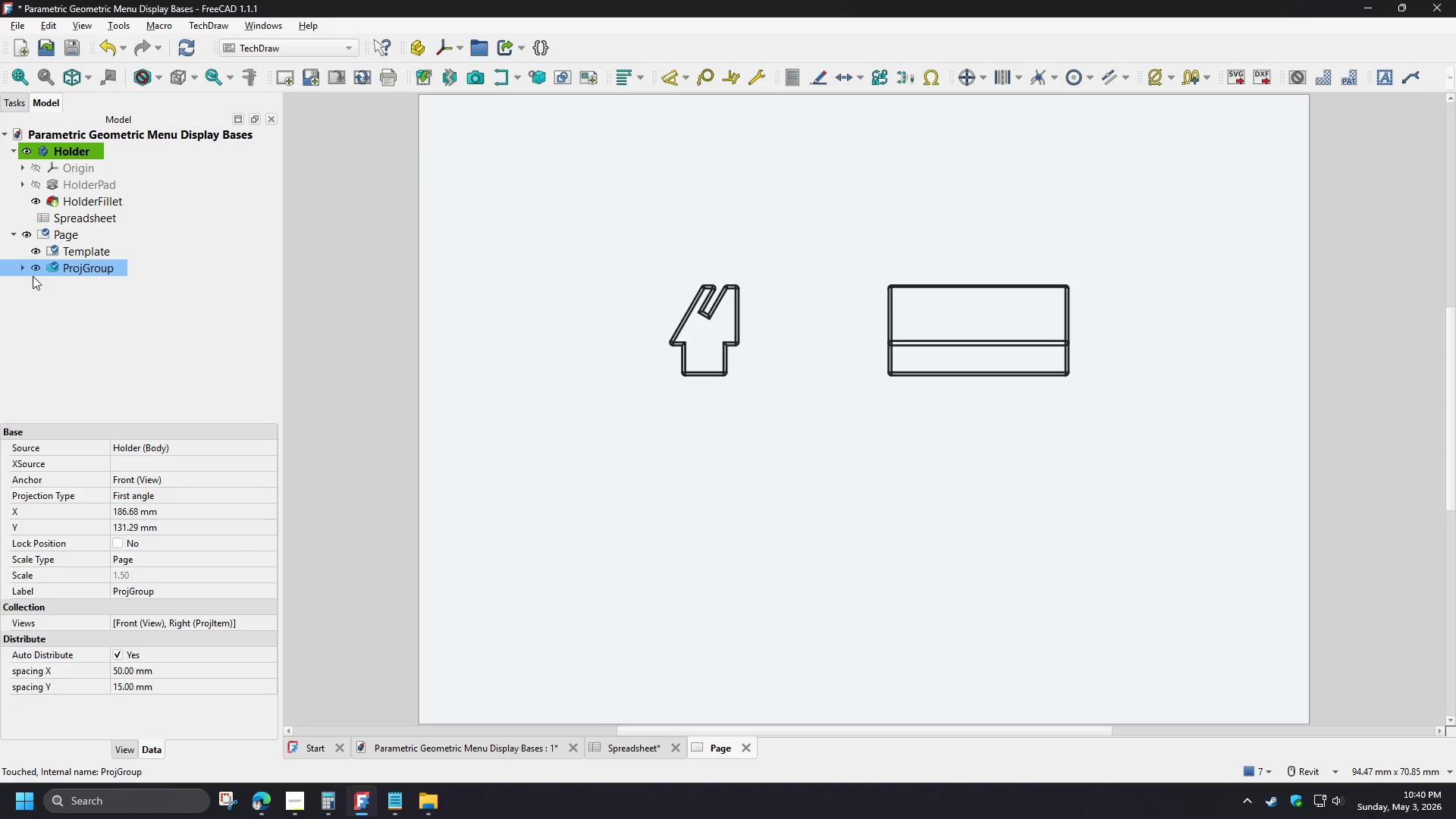 
left_click([67, 236])
 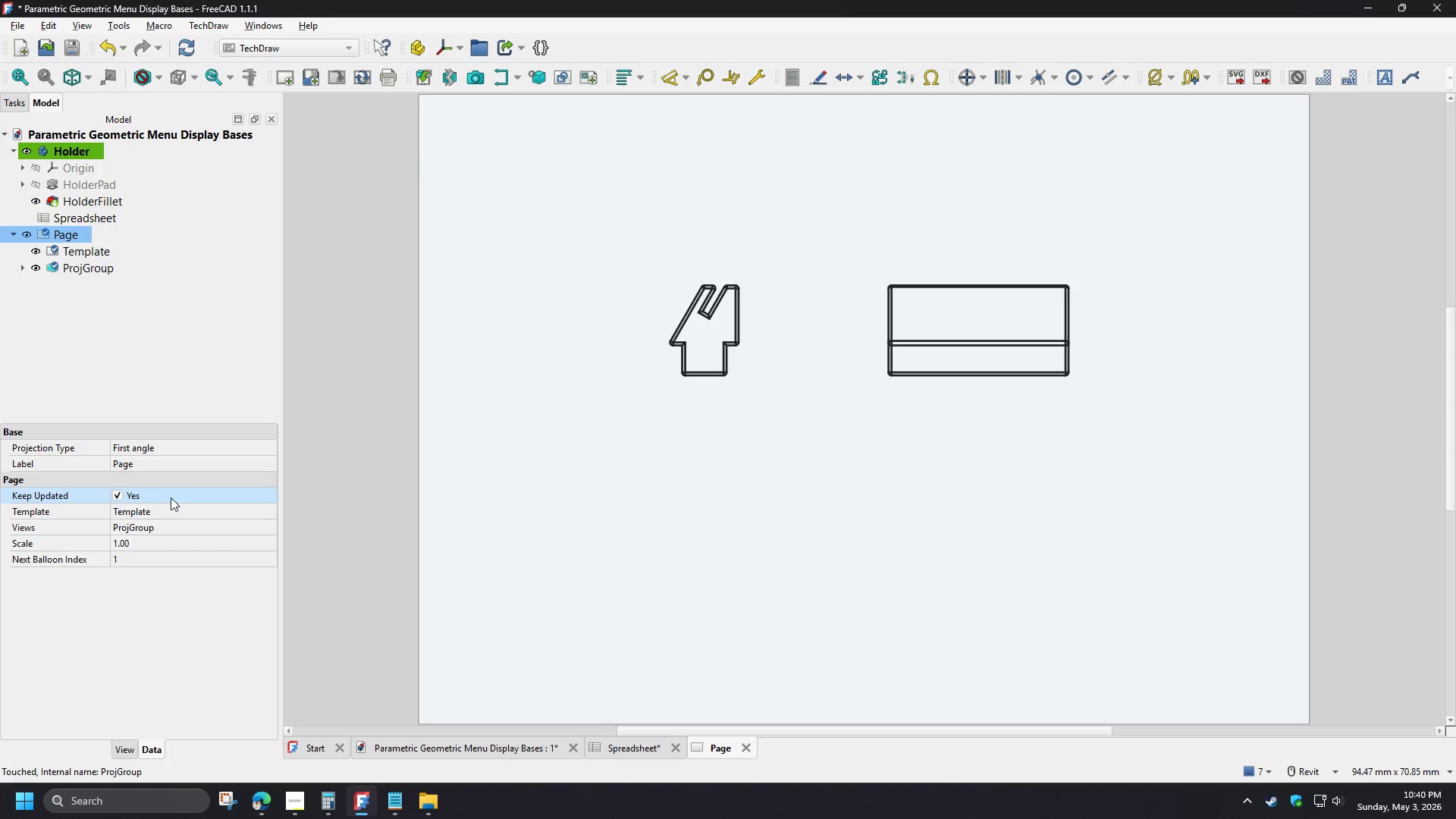 
left_click([697, 428])
 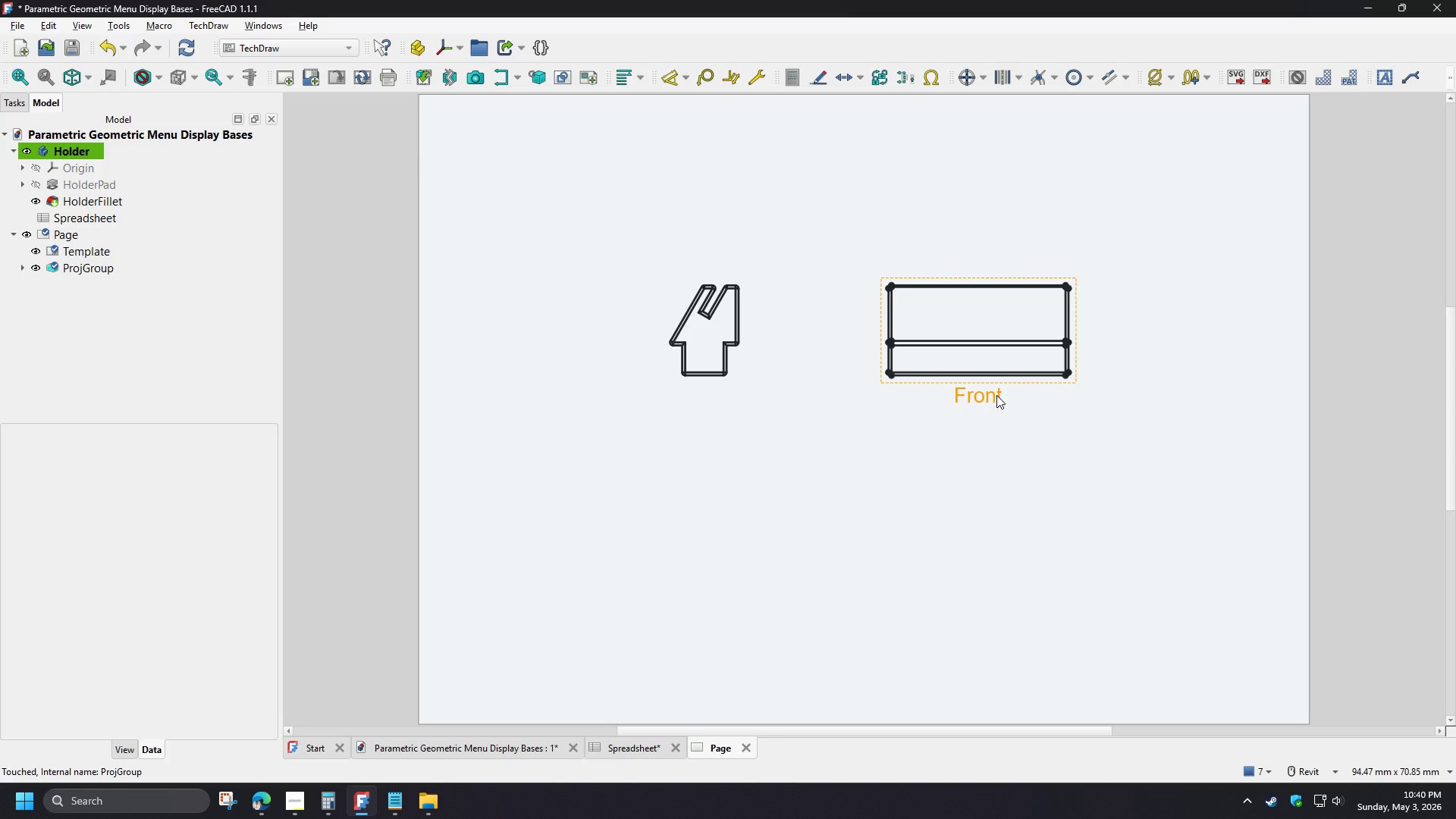 
left_click([996, 395])
 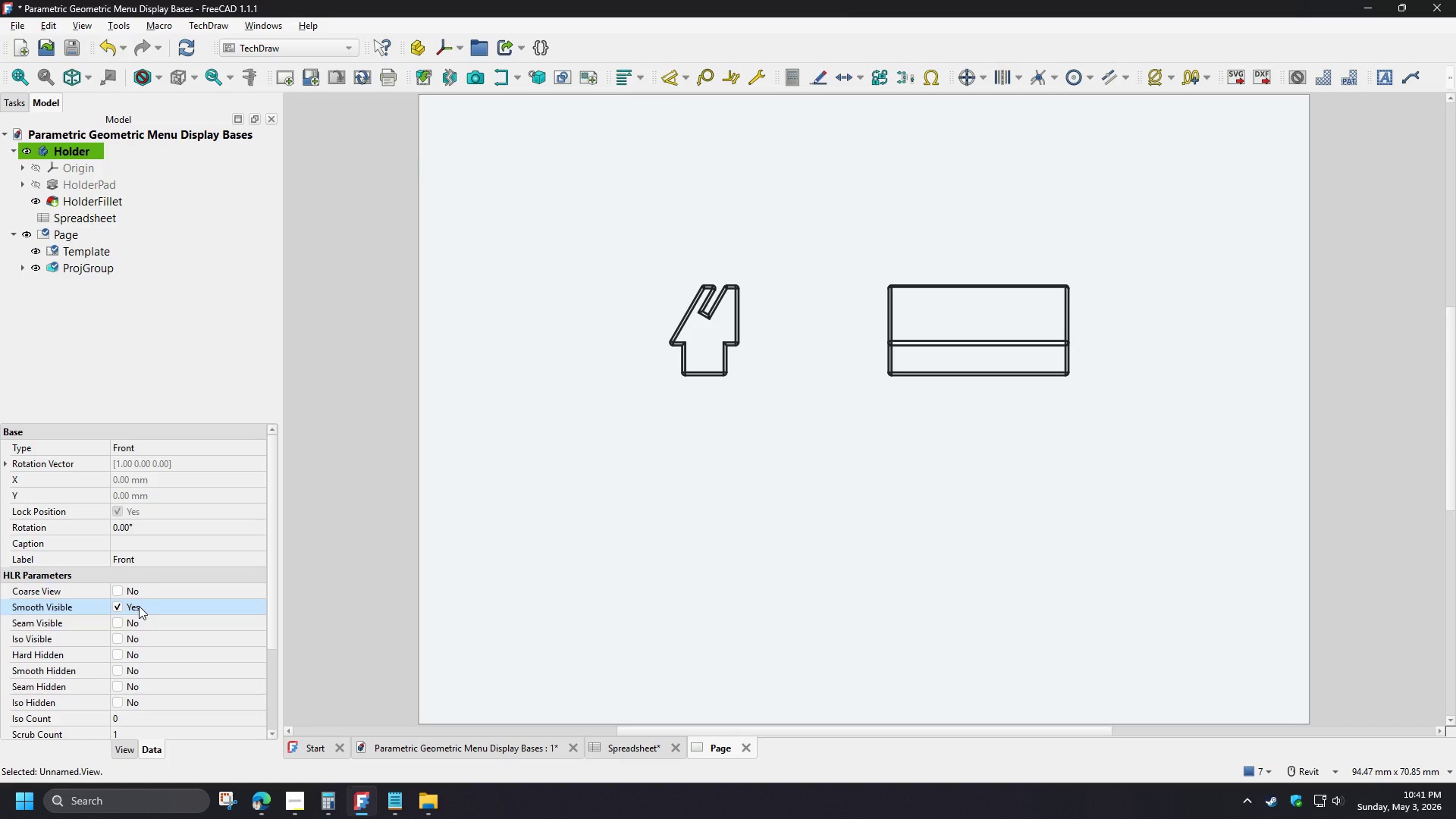 
left_click([139, 606])
 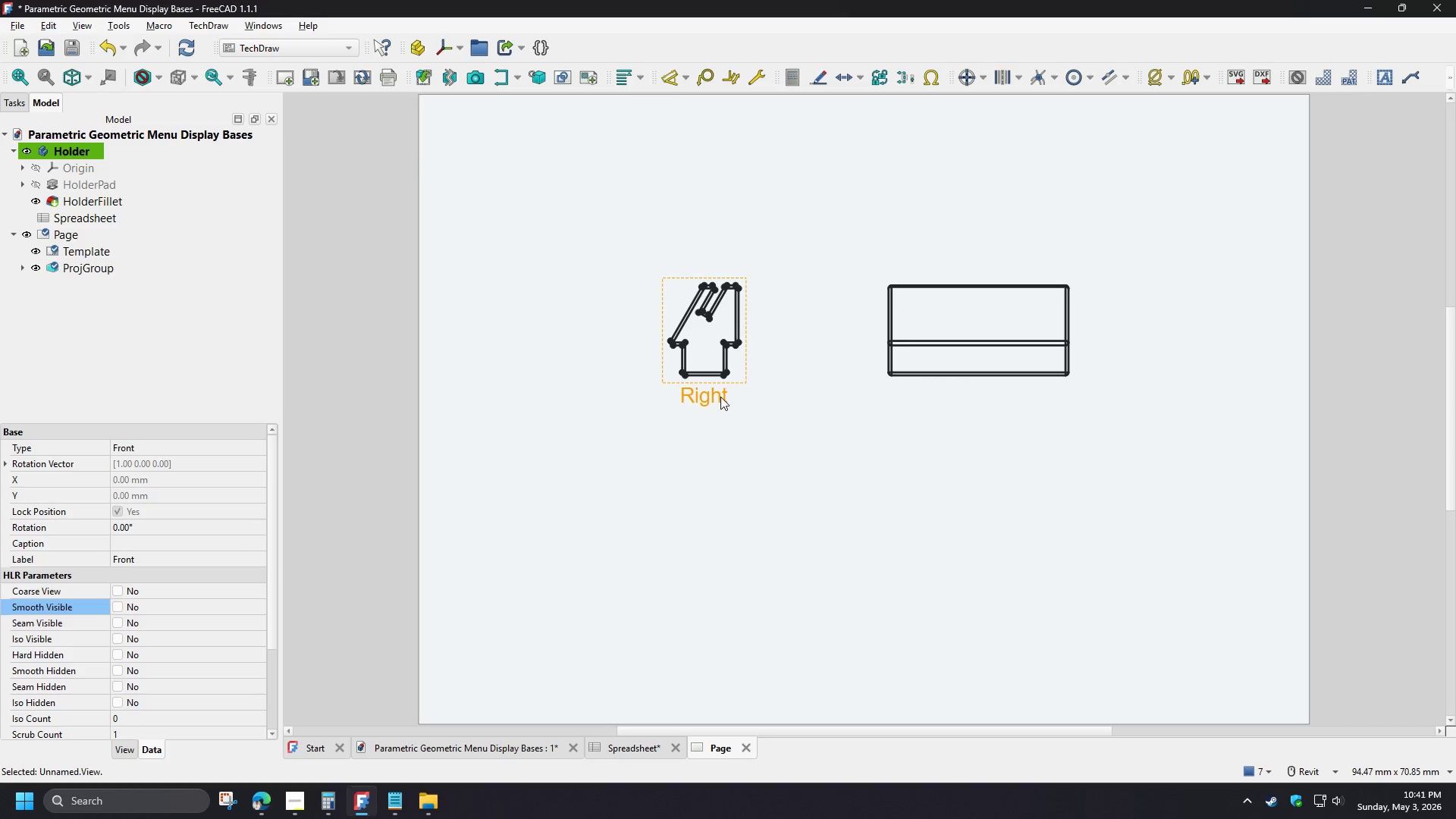 
left_click([720, 397])
 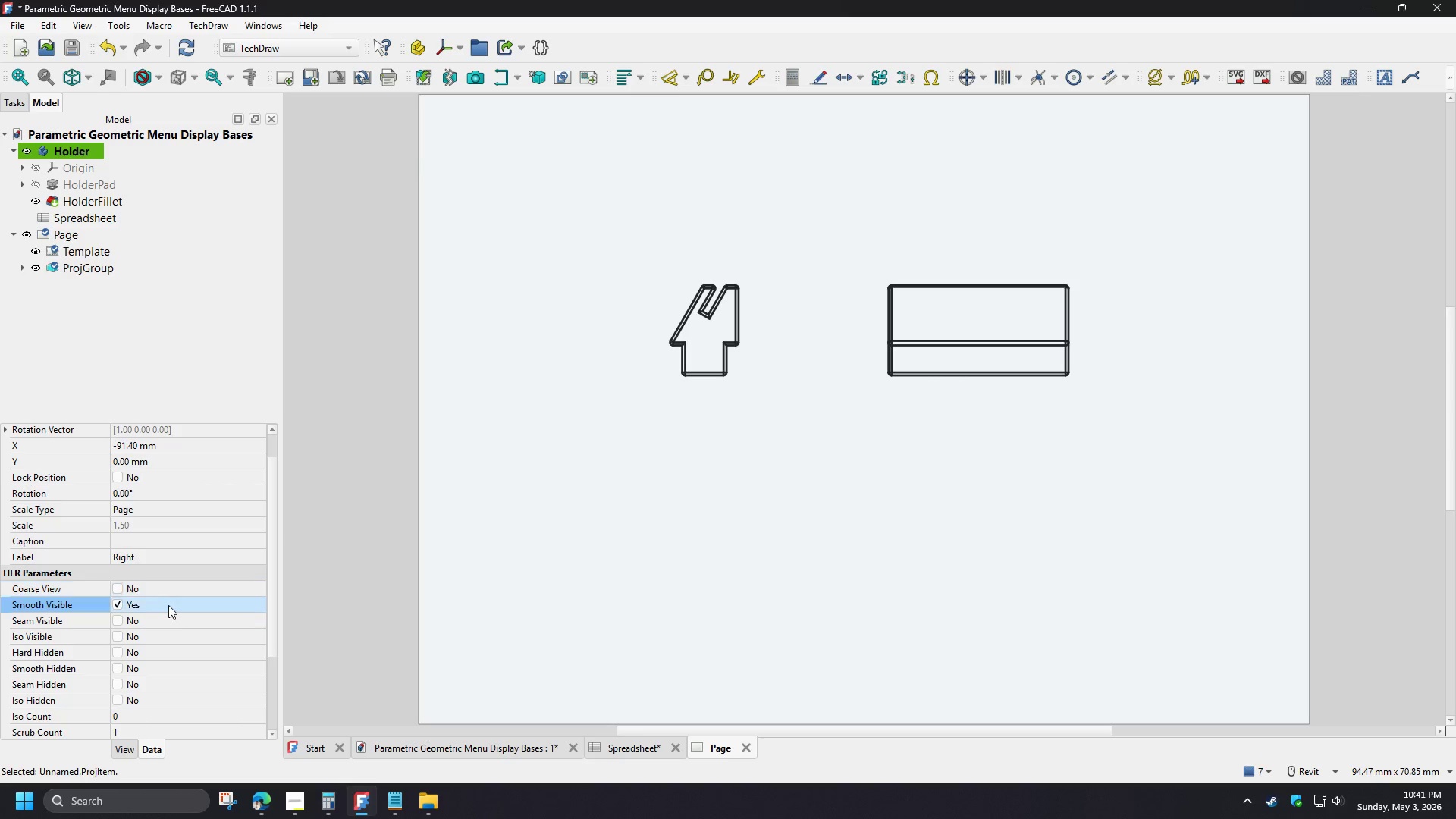 
left_click([168, 605])
 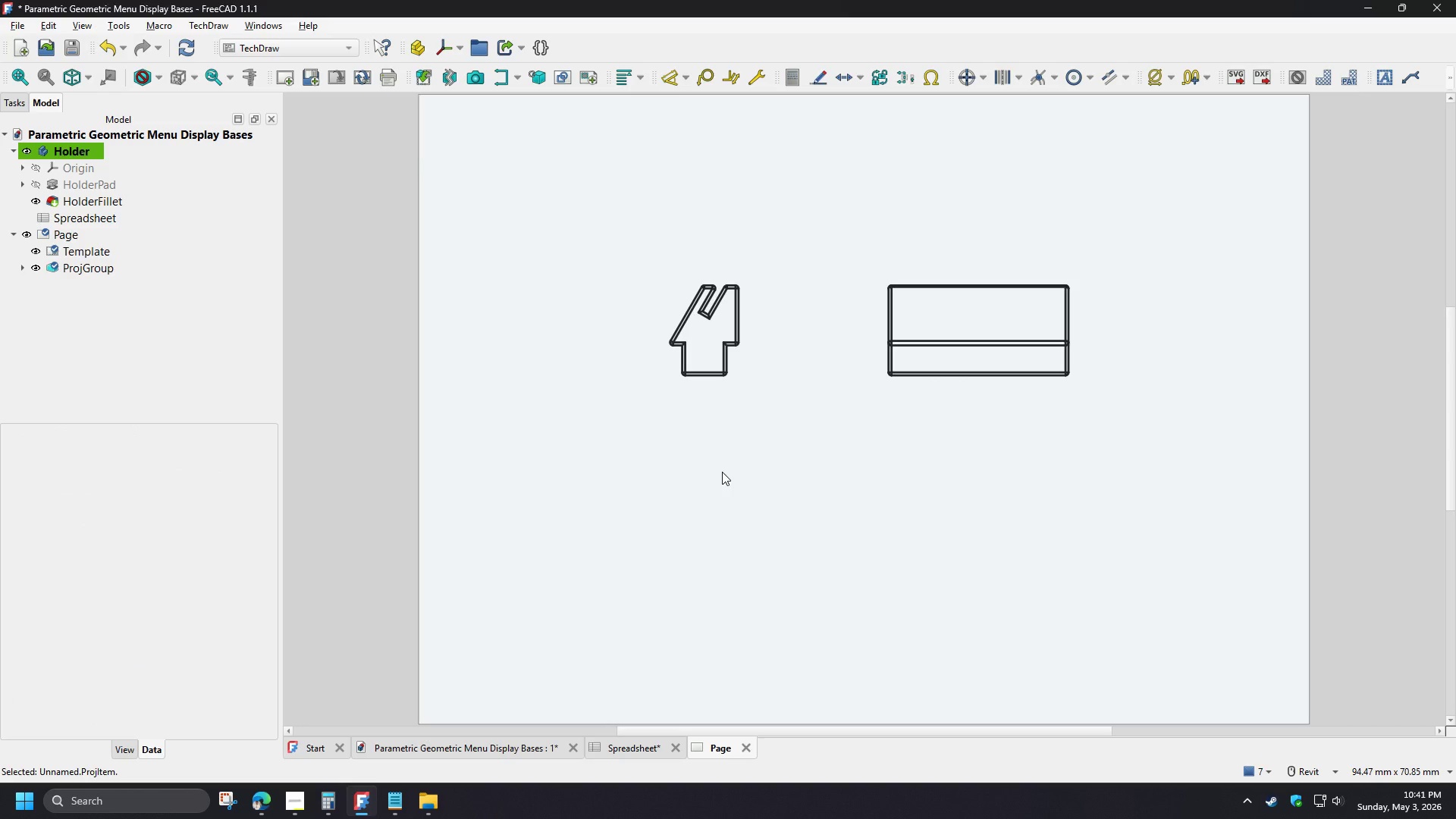 
left_click([936, 444])
 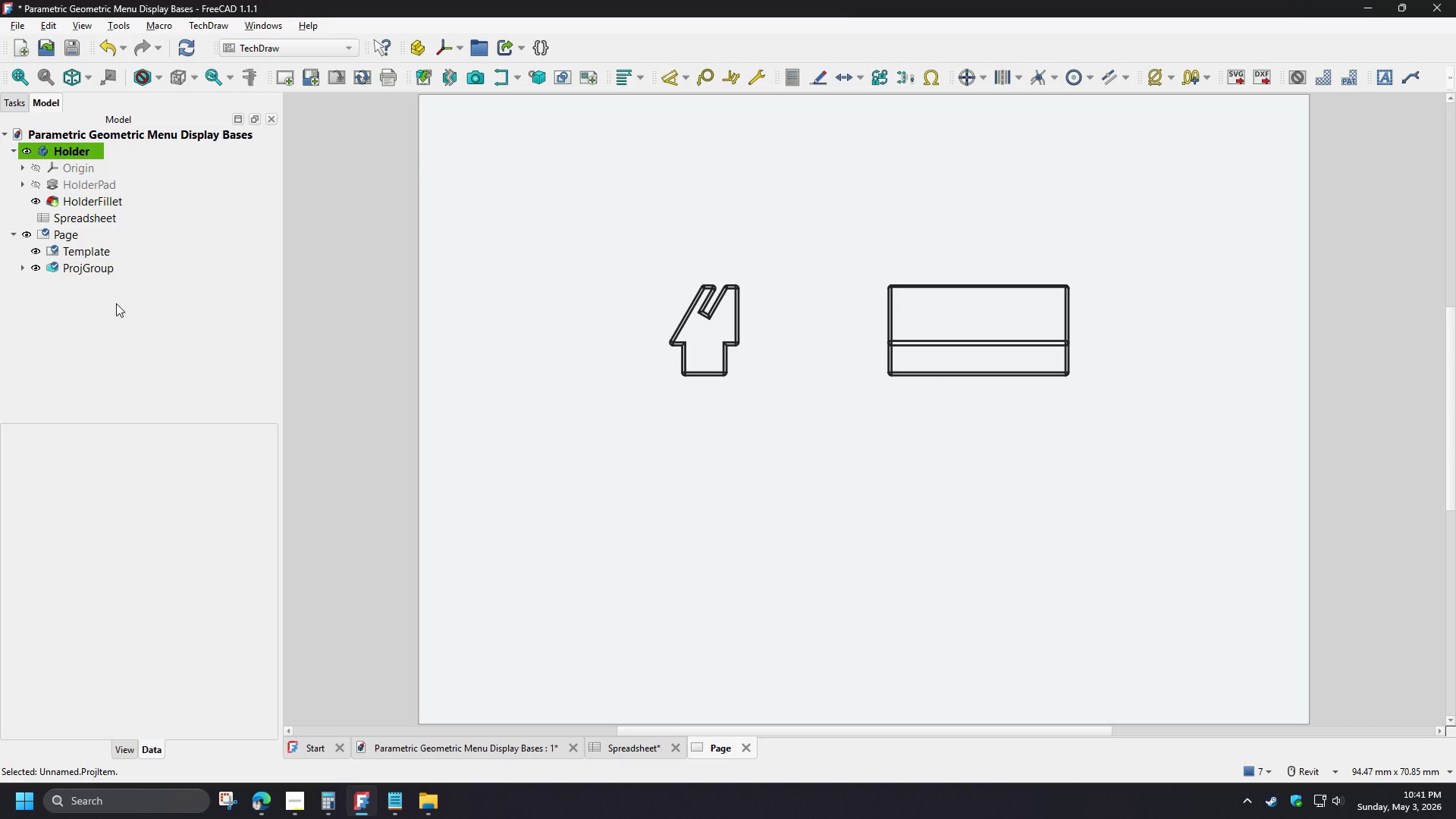 
left_click([89, 272])
 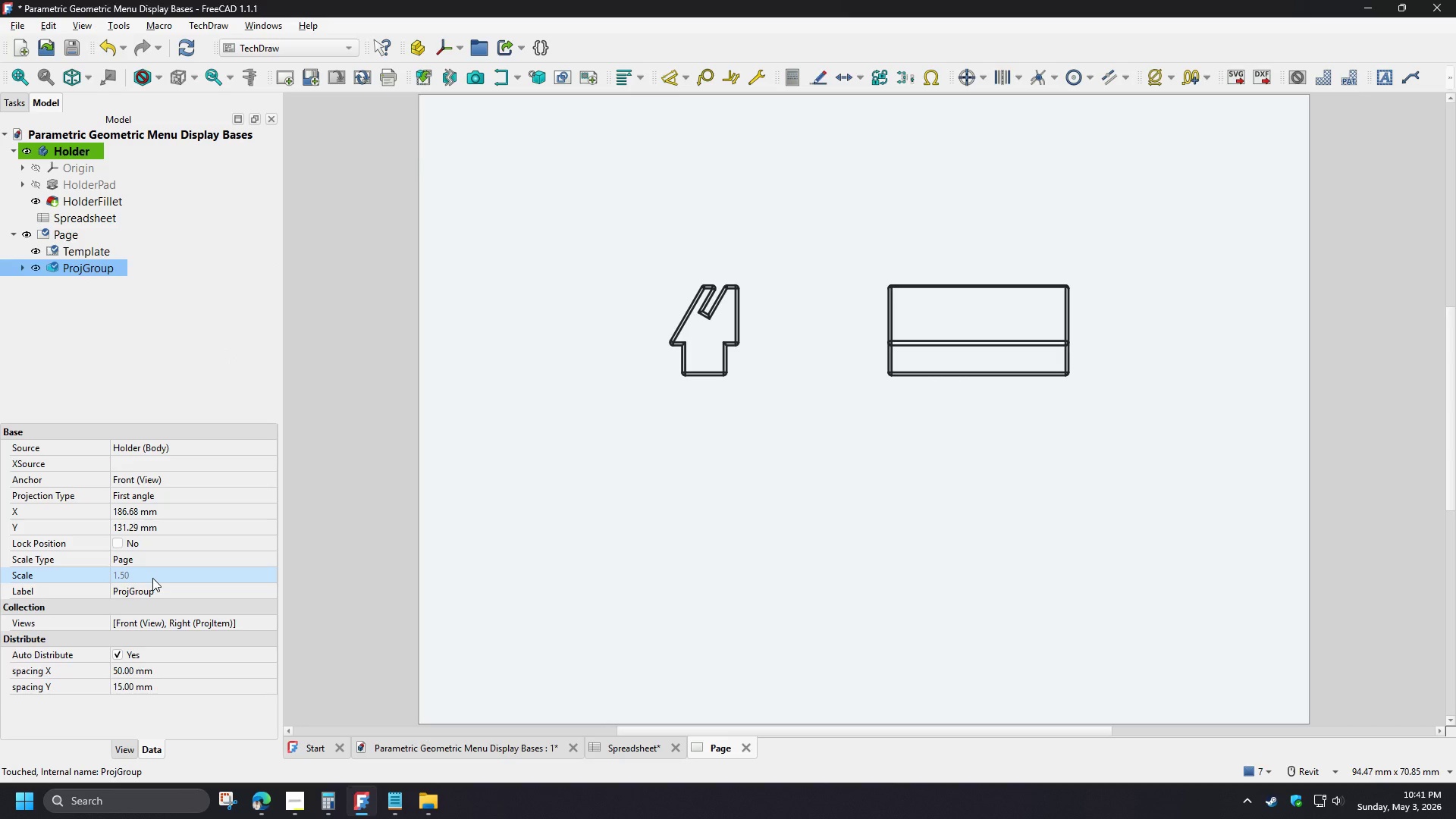 
double_click([171, 559])
 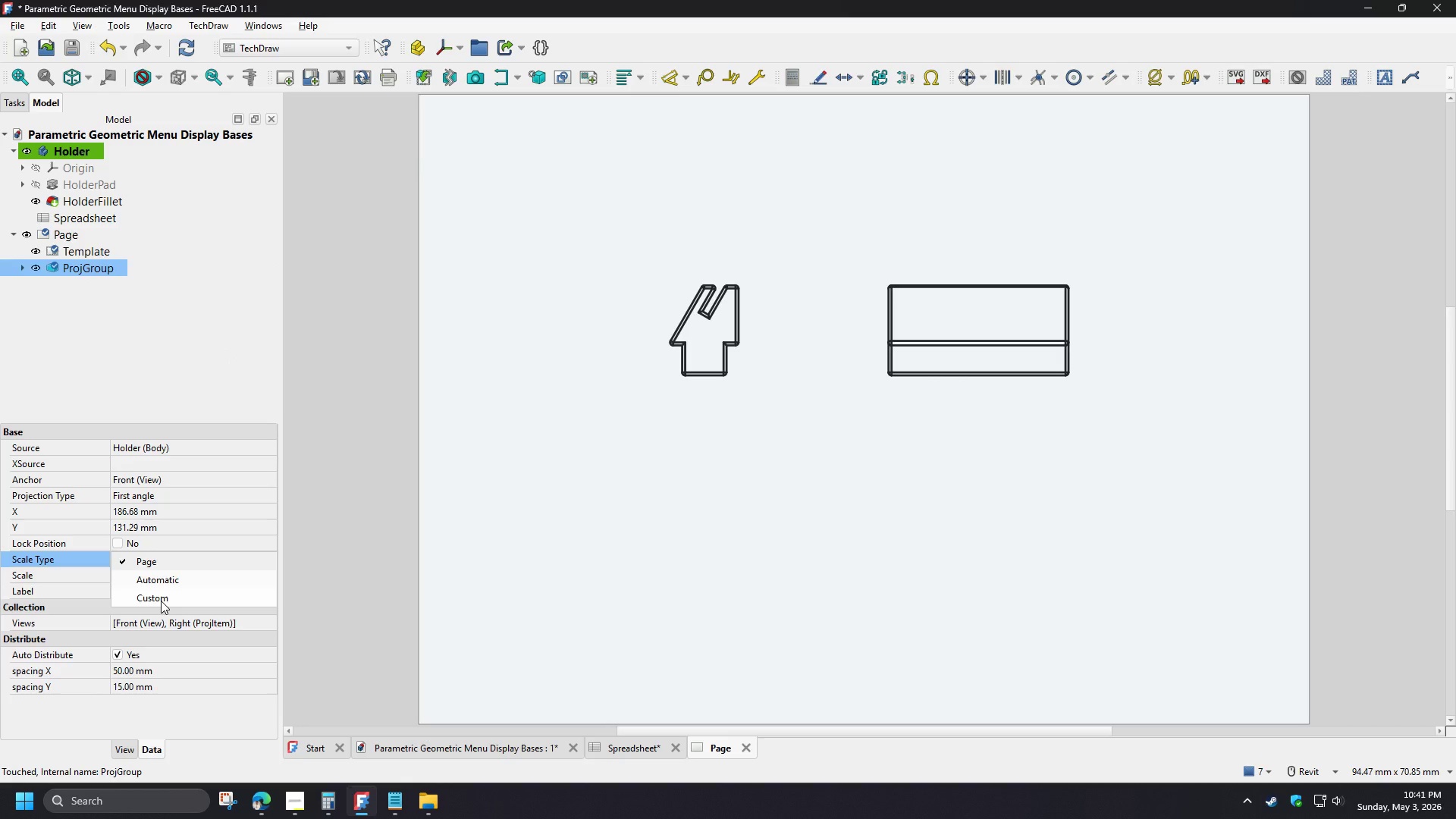 
left_click([161, 601])
 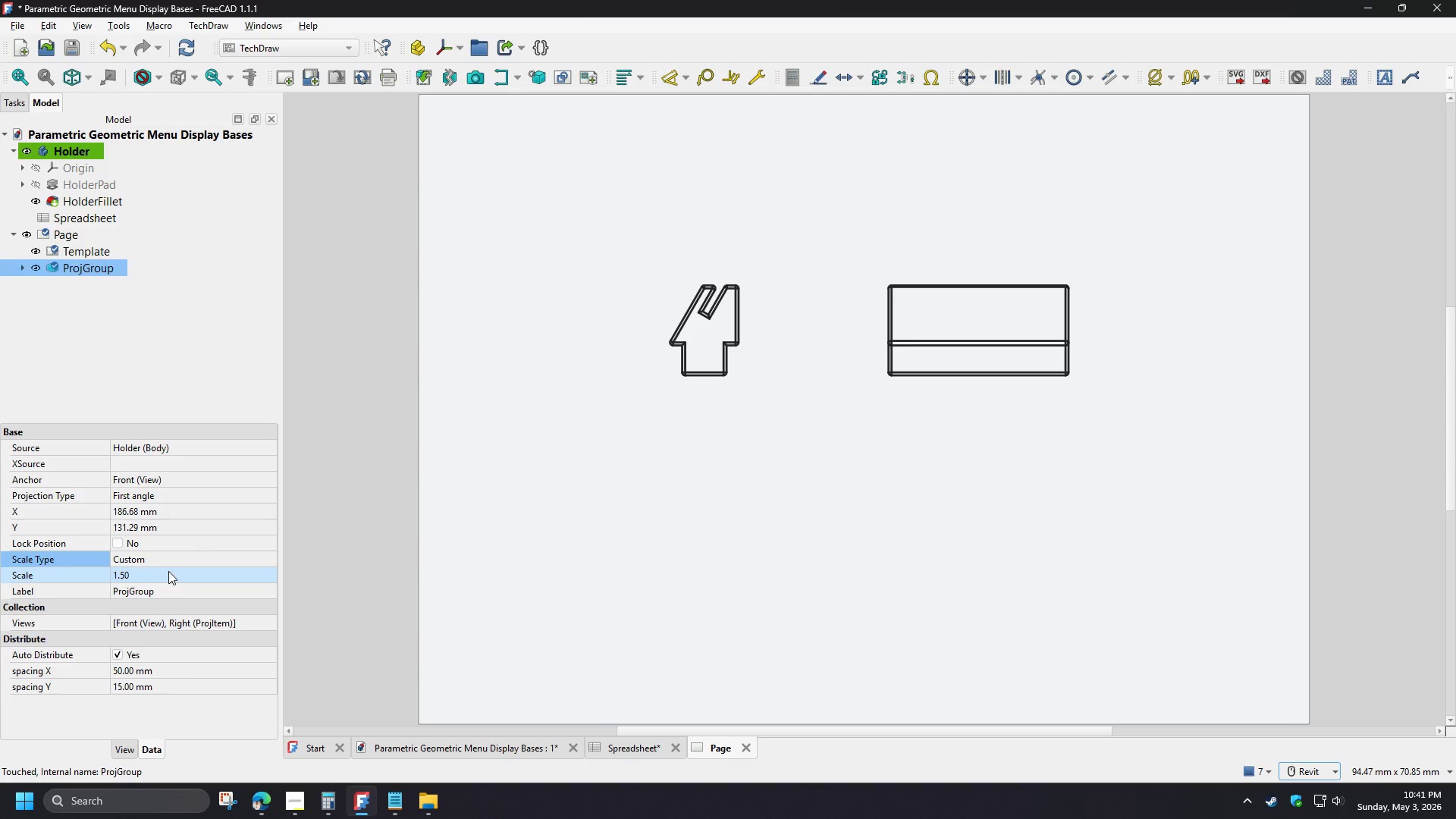 
left_click([167, 576])
 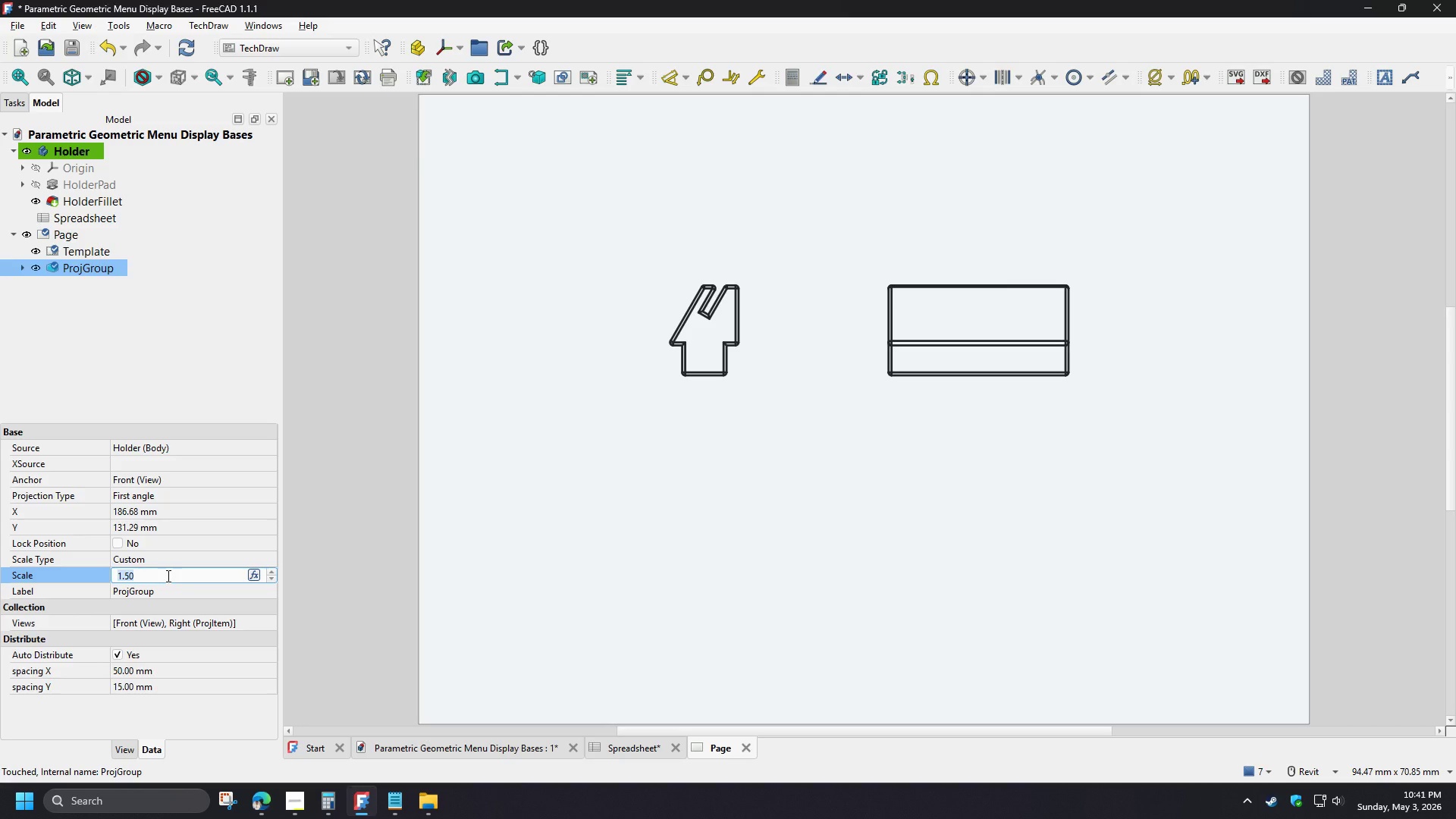 
key(Numpad1)
 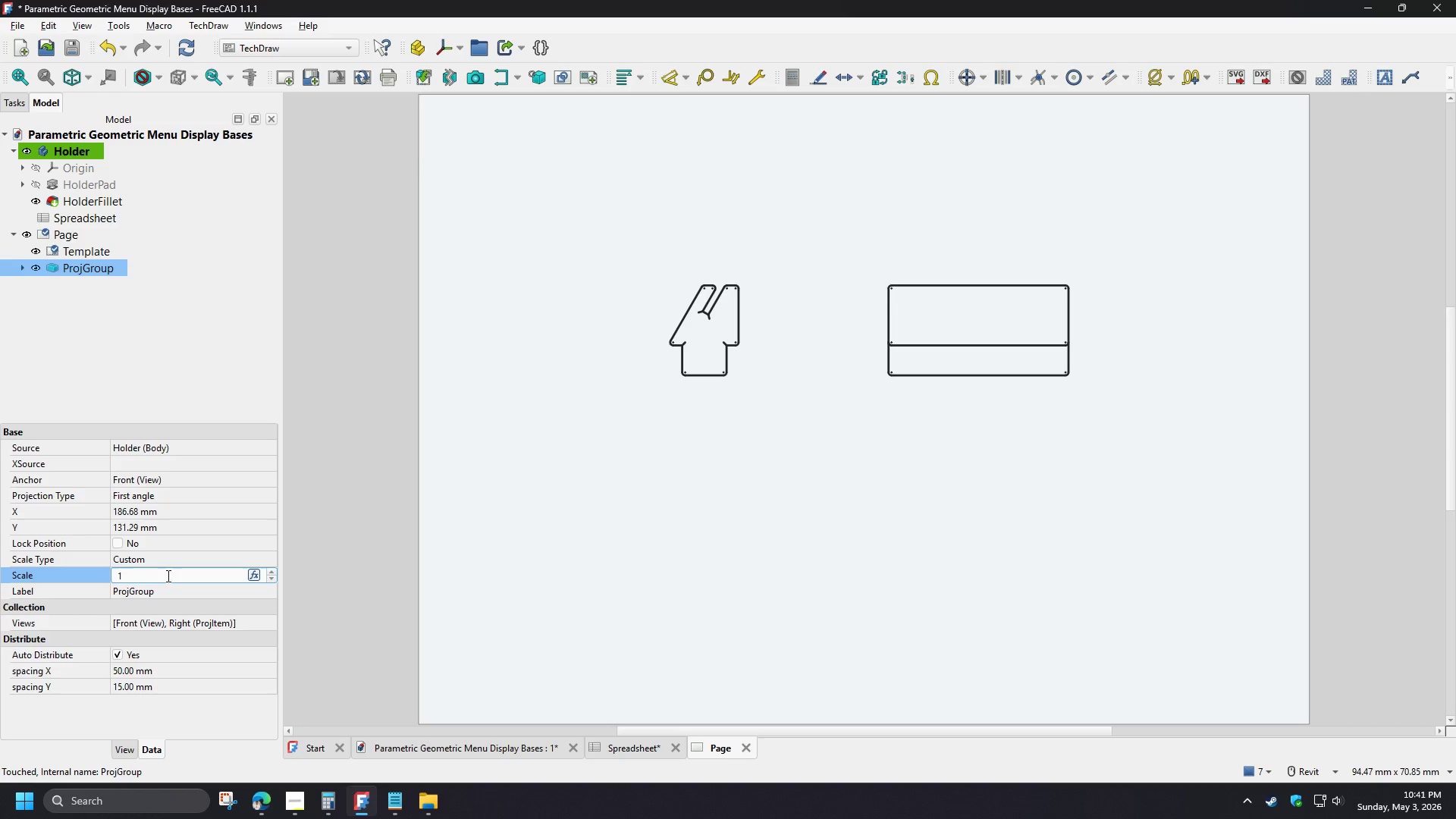 
left_click_drag(start_coordinate=[167, 576], to_coordinate=[83, 576])
 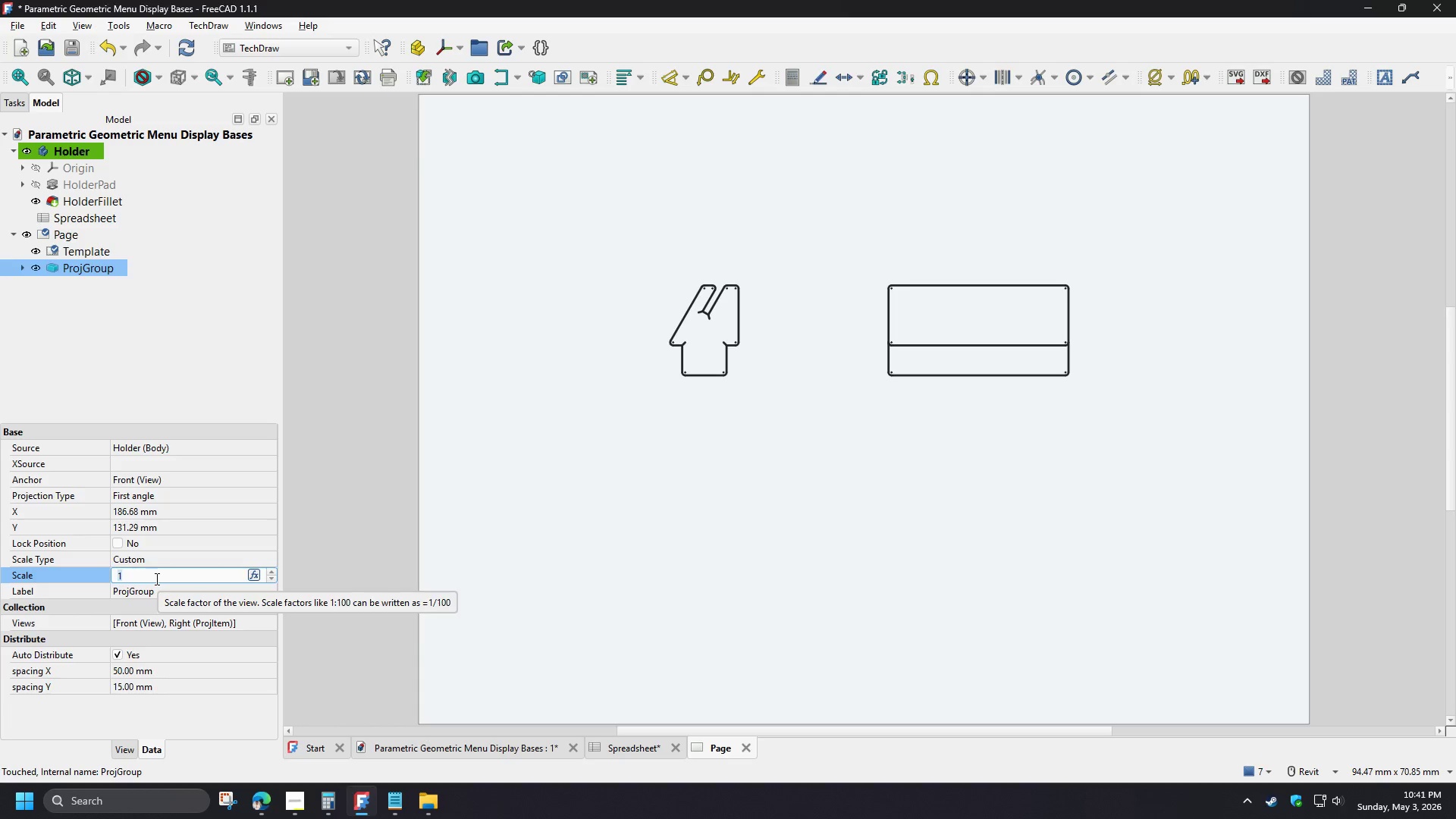 
wait(5.92)
 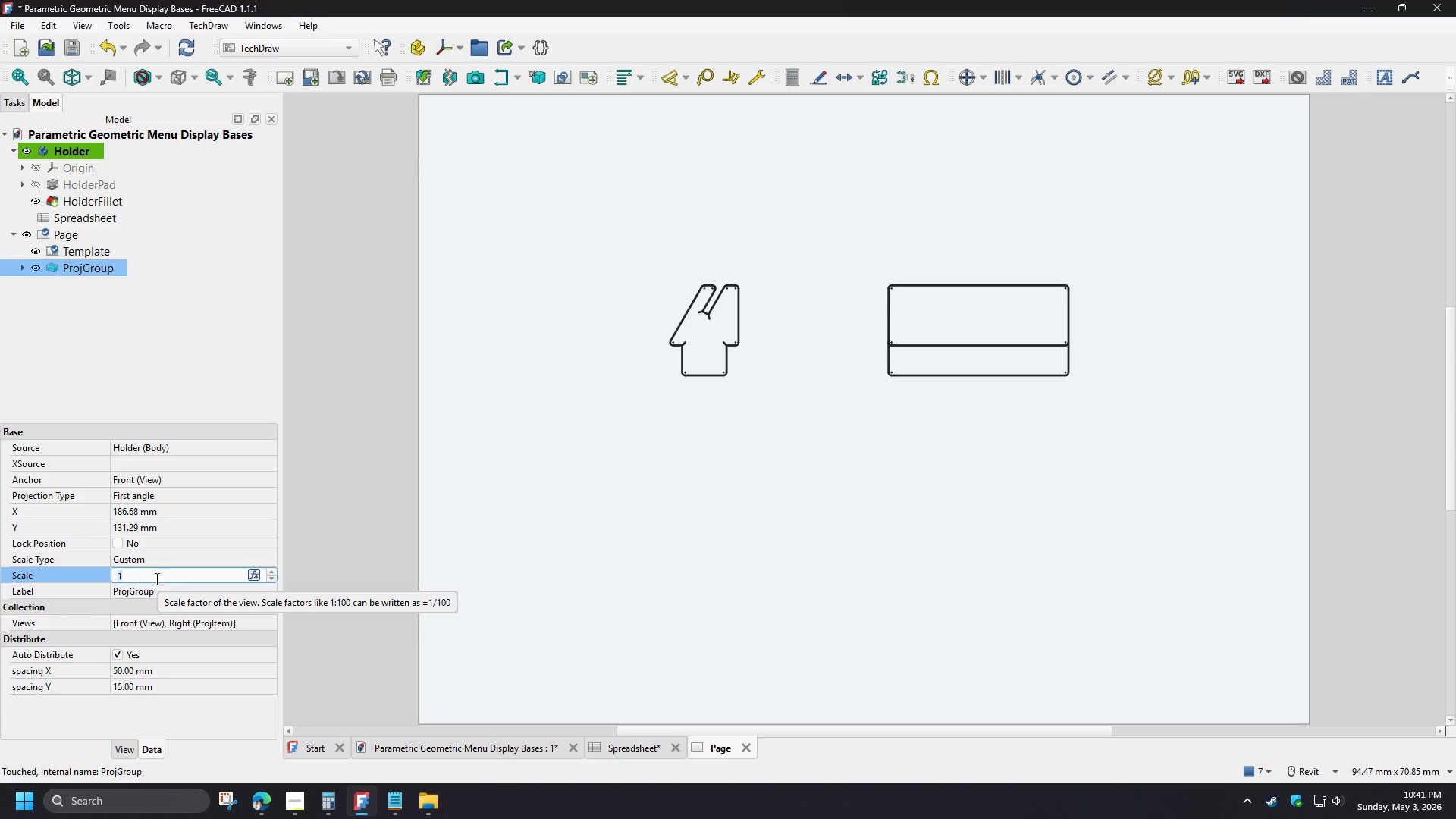 
key(Numpad2)
 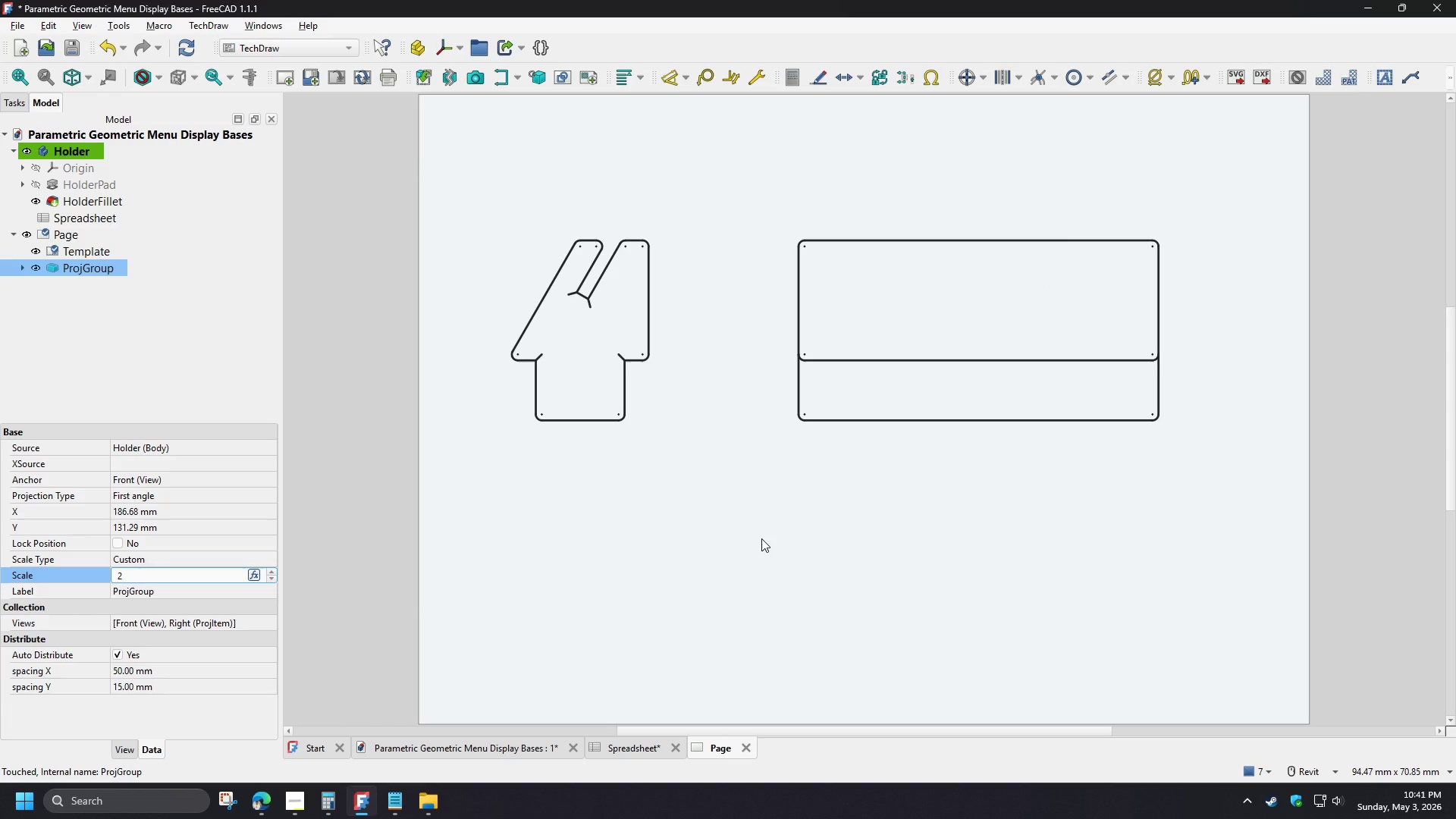 
wait(10.06)
 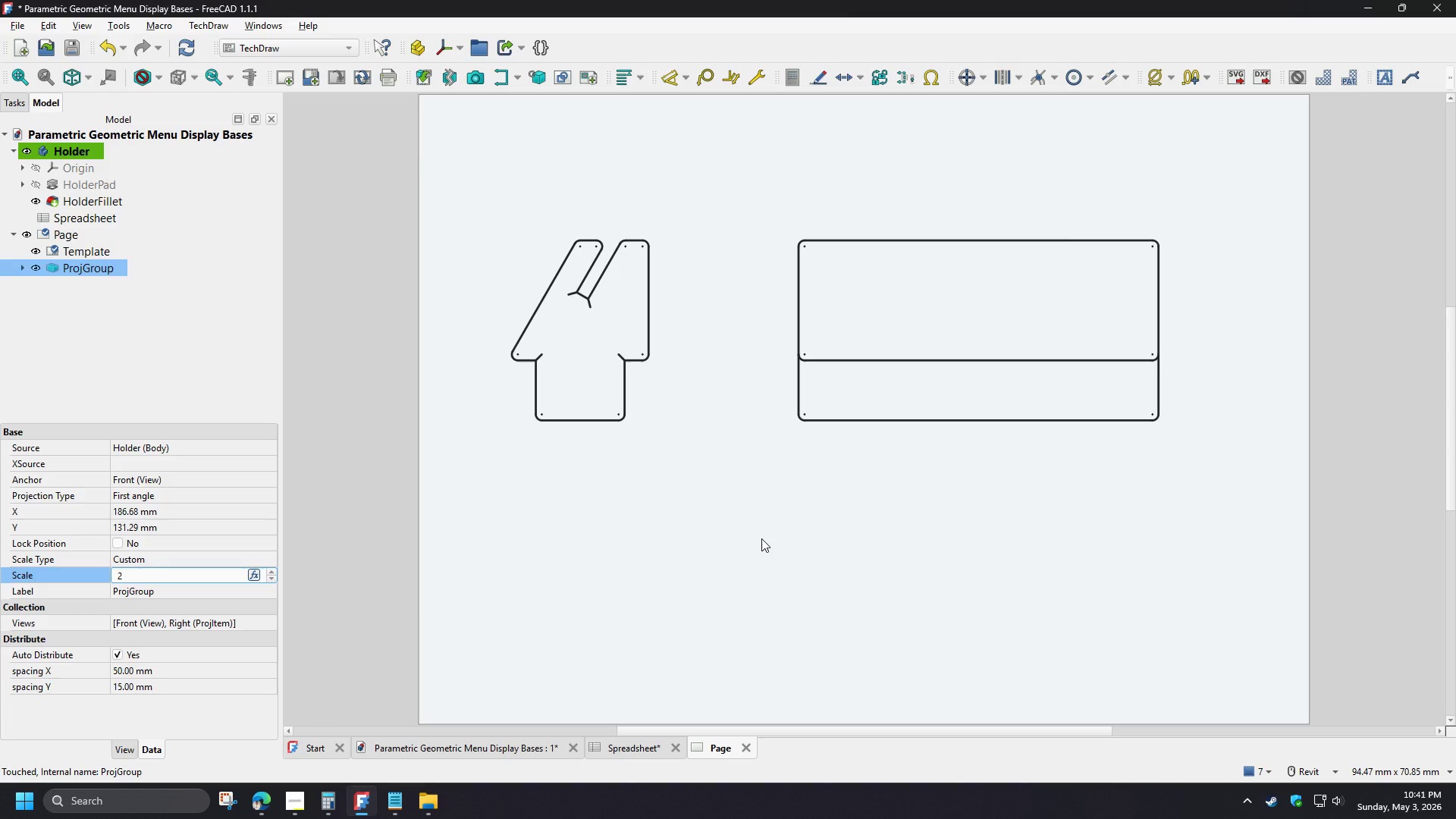 
left_click([55, 22])
 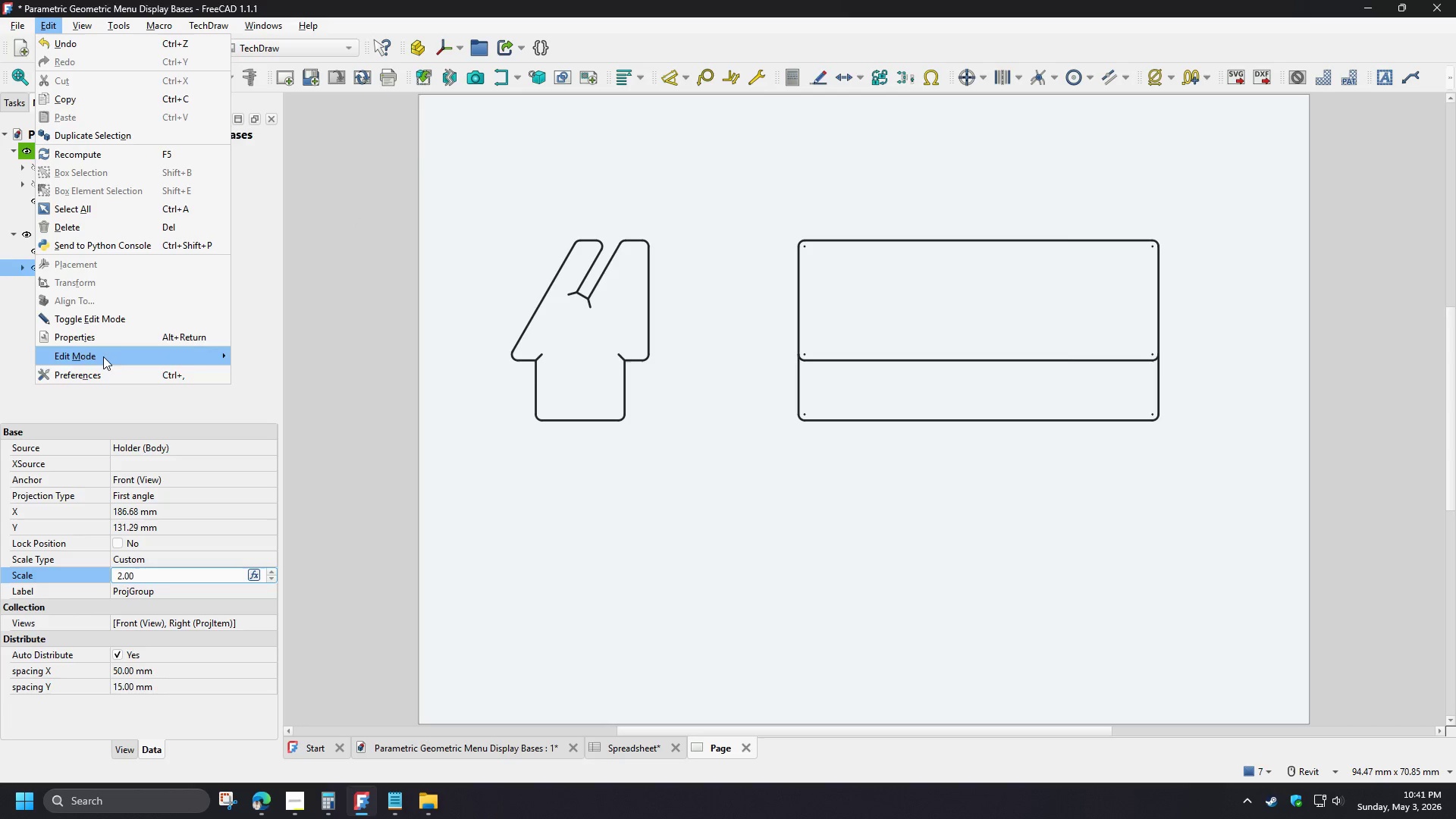 
left_click([105, 378])
 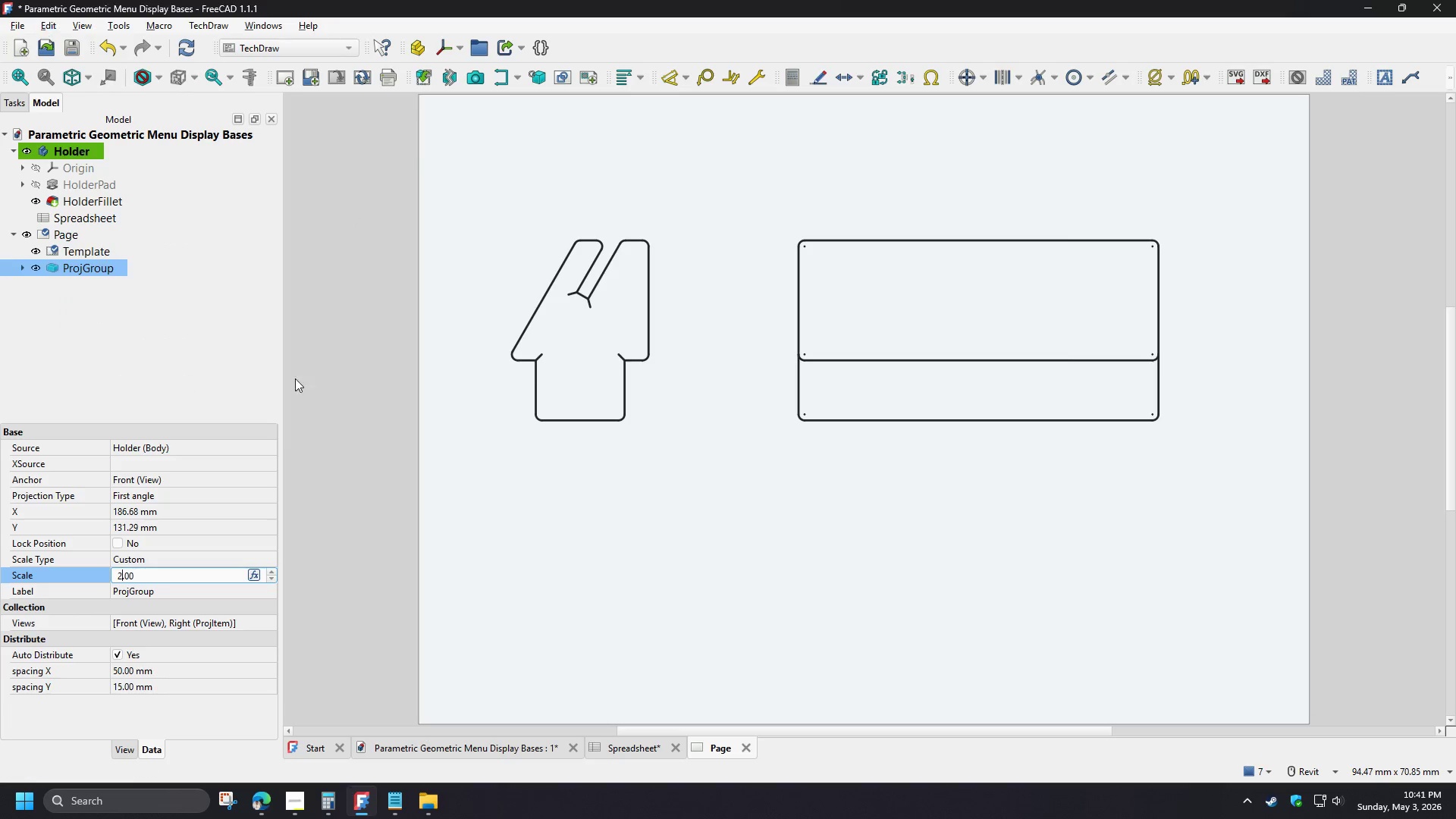 
mouse_move([369, 391])
 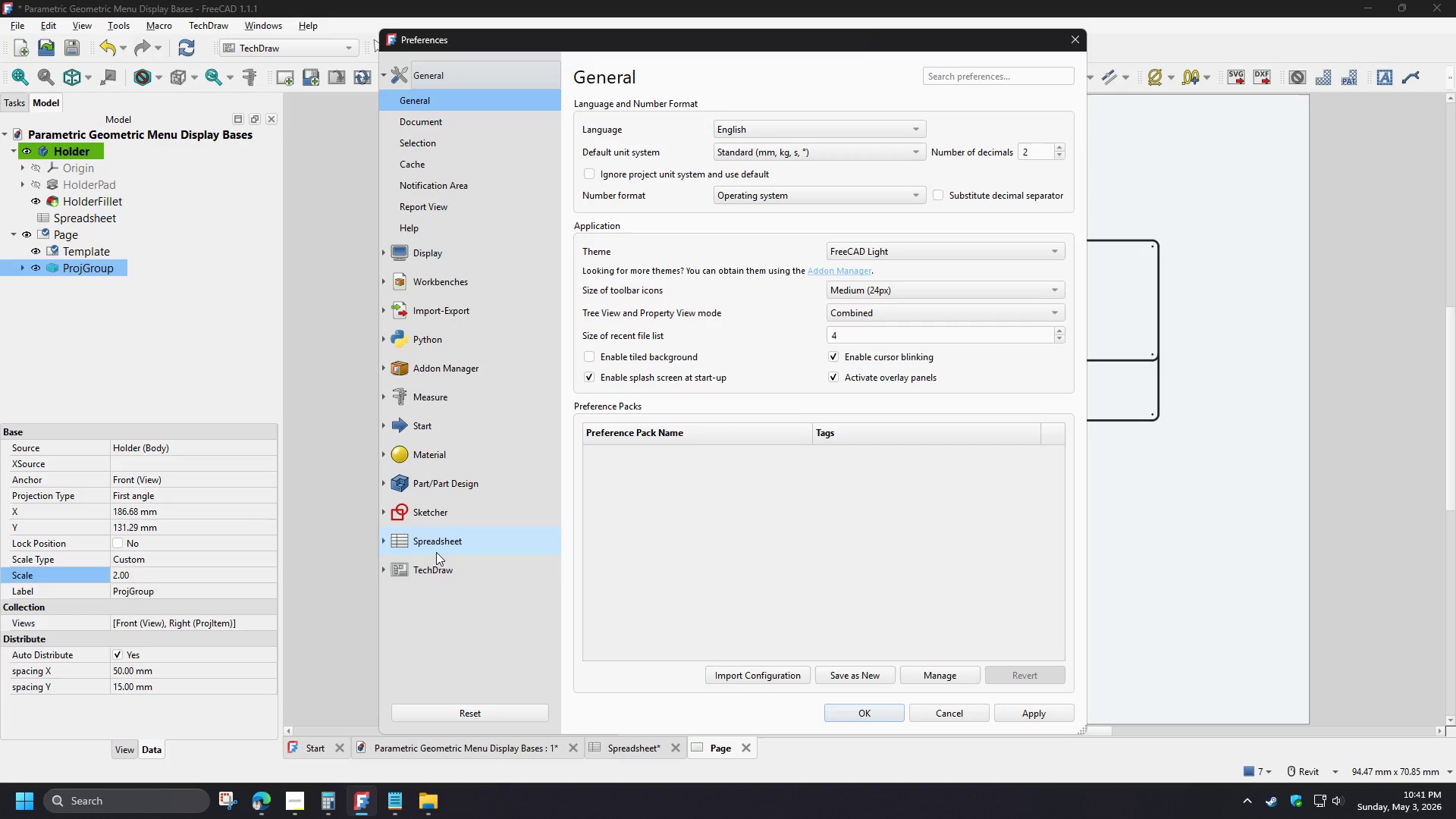 
left_click([431, 572])
 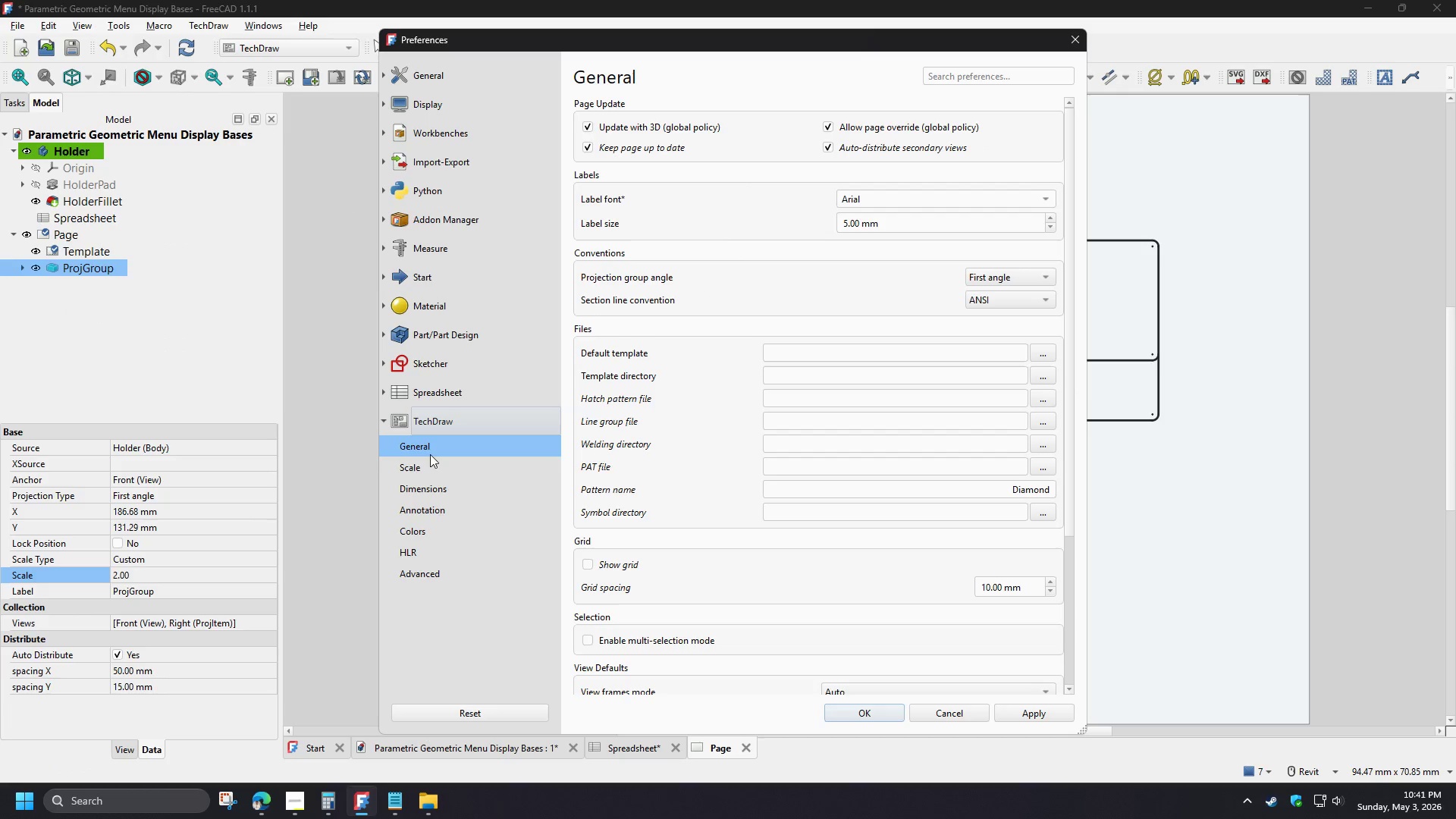 
left_click([419, 461])
 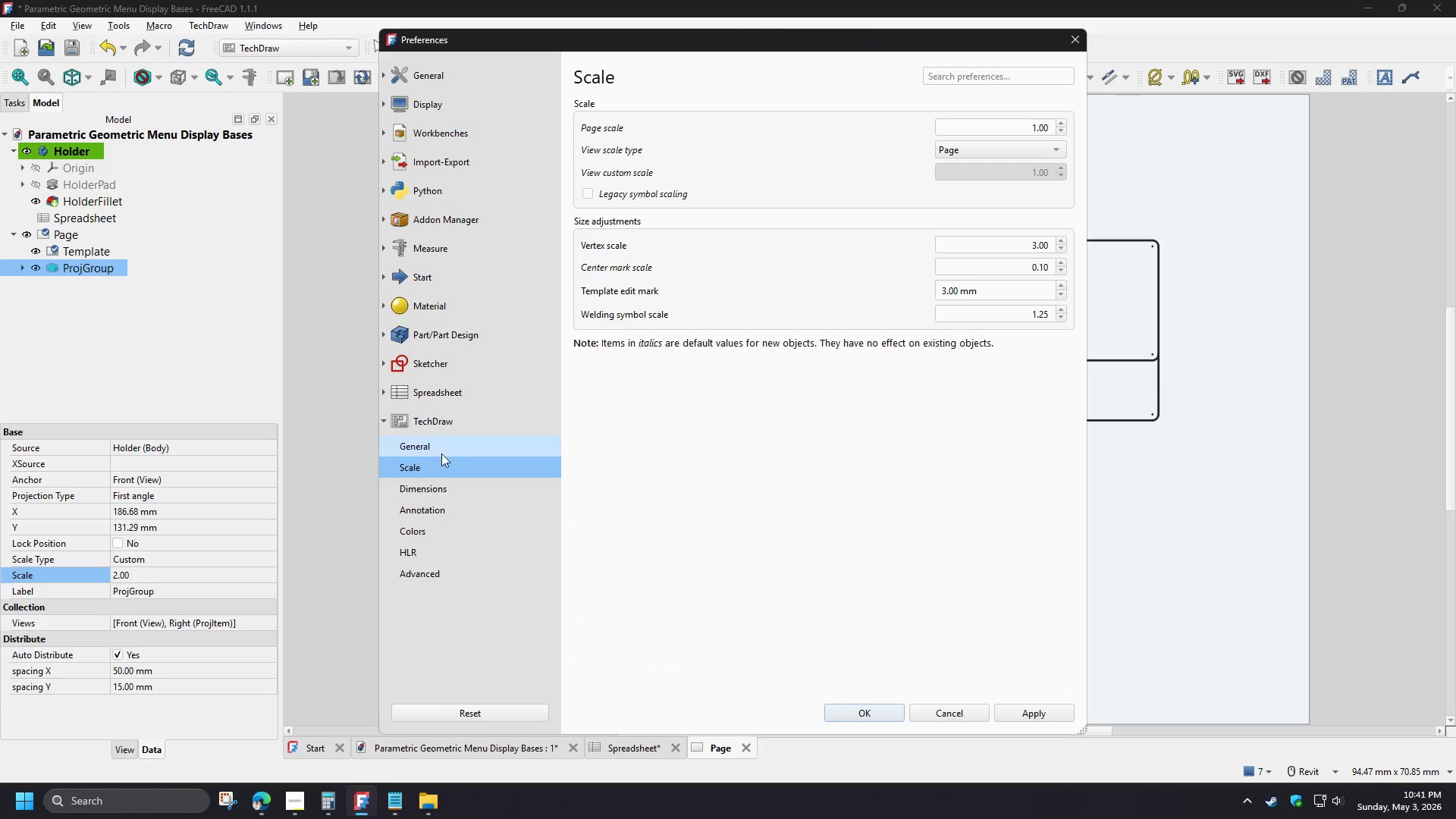 
left_click([868, 715])
 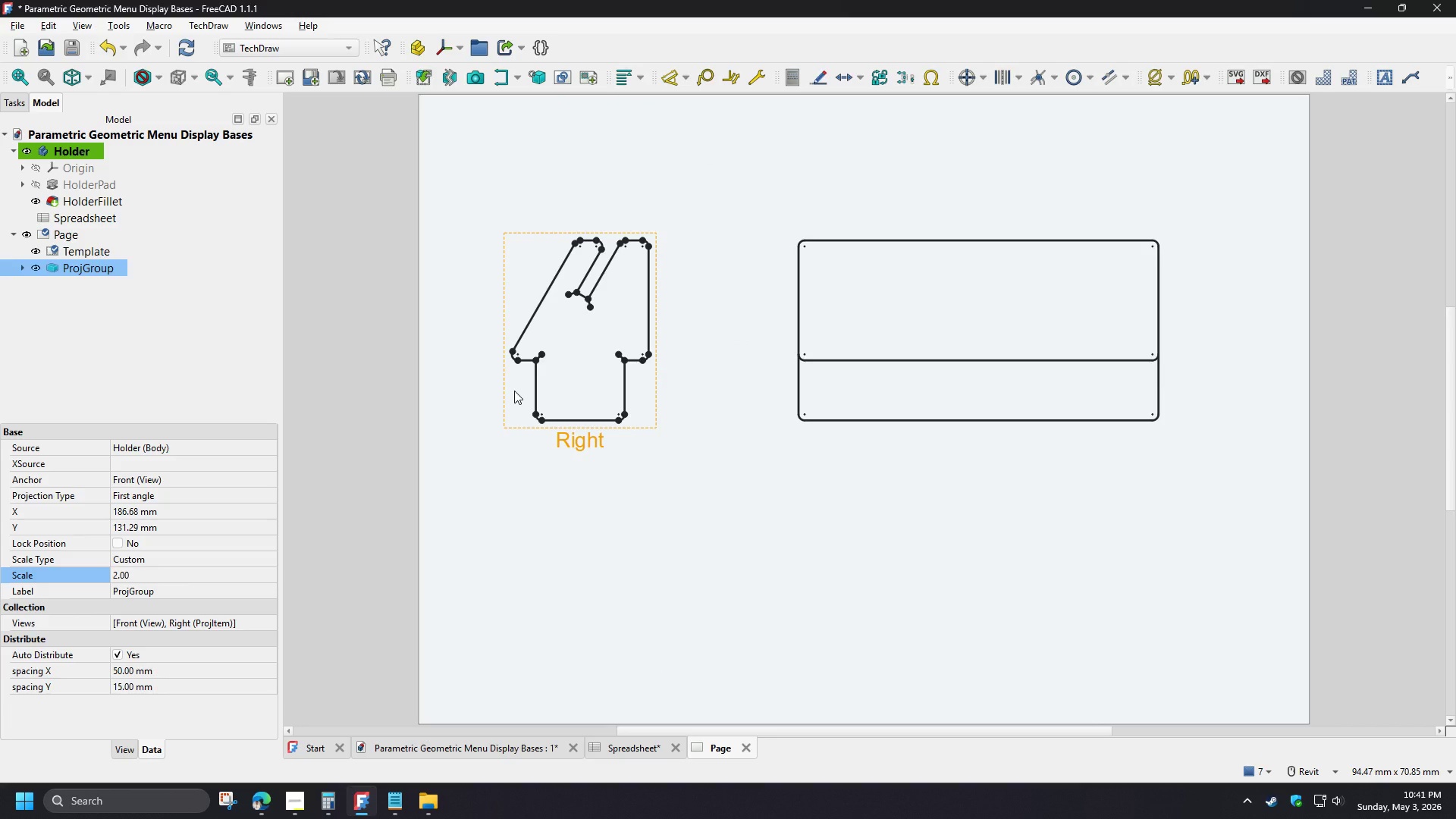 
scroll: coordinate [515, 366], scroll_direction: up, amount: 7.0
 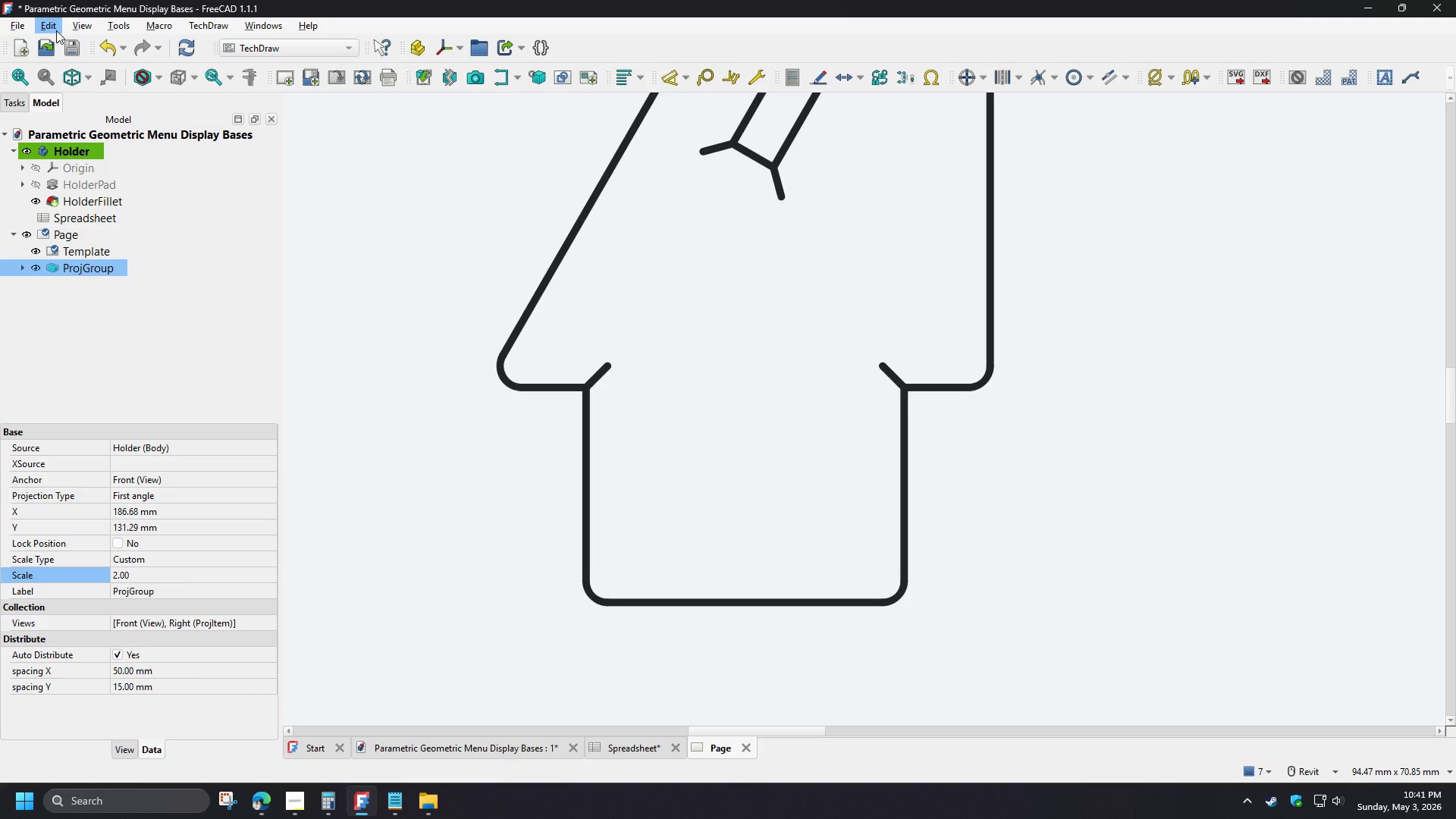 
key(Control+Comma)
 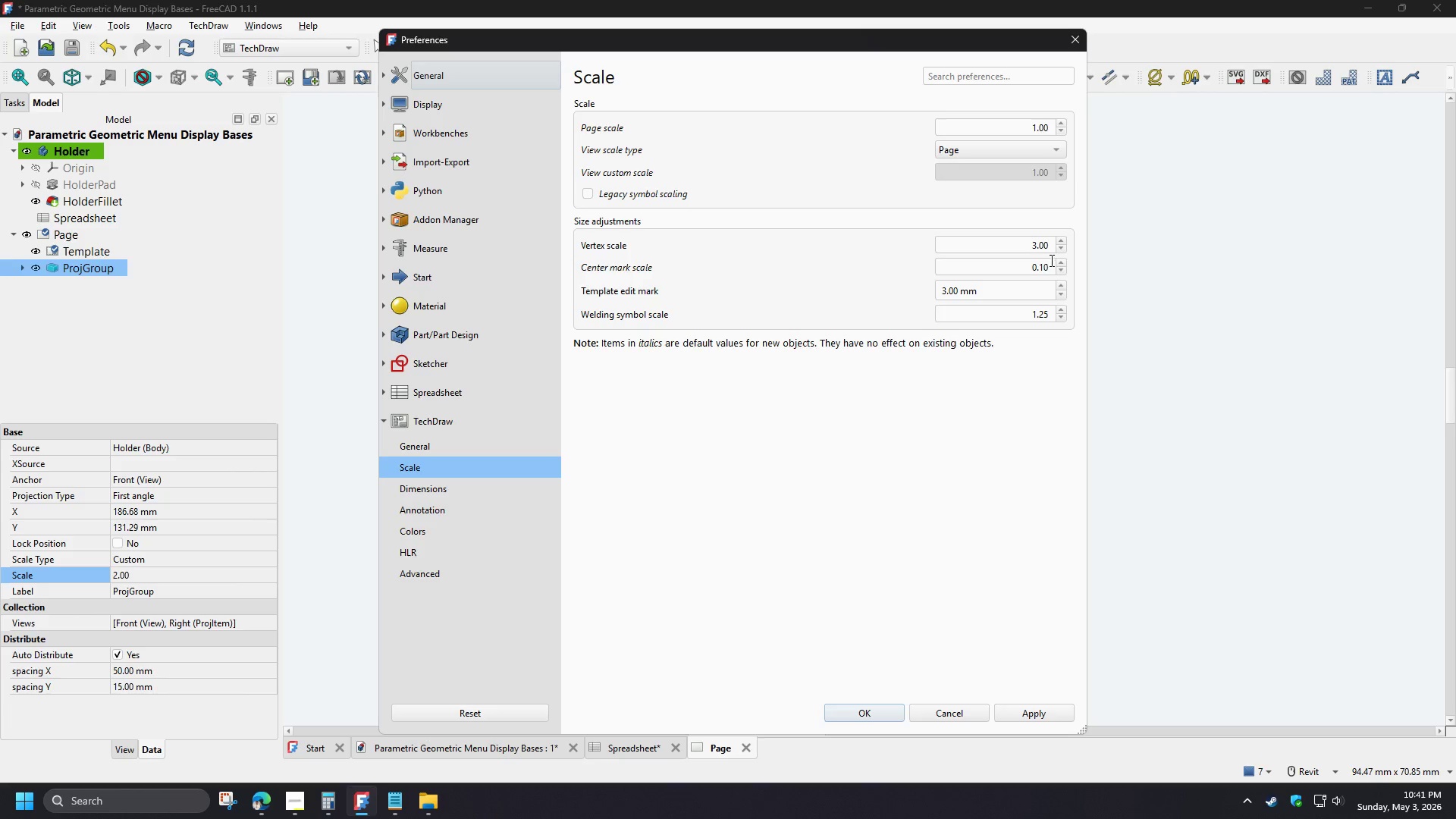 
double_click([1059, 250])
 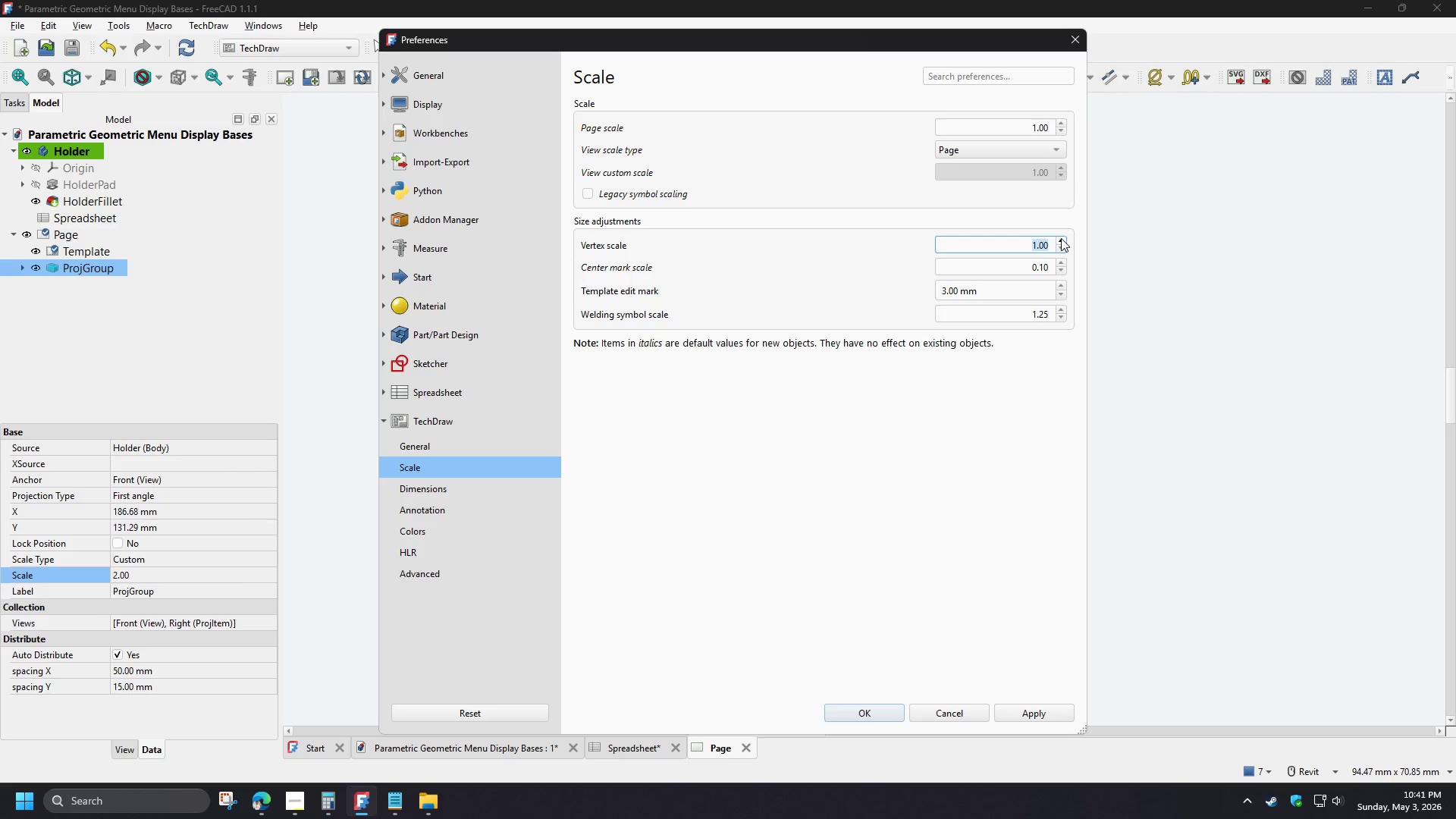 
left_click([1061, 238])
 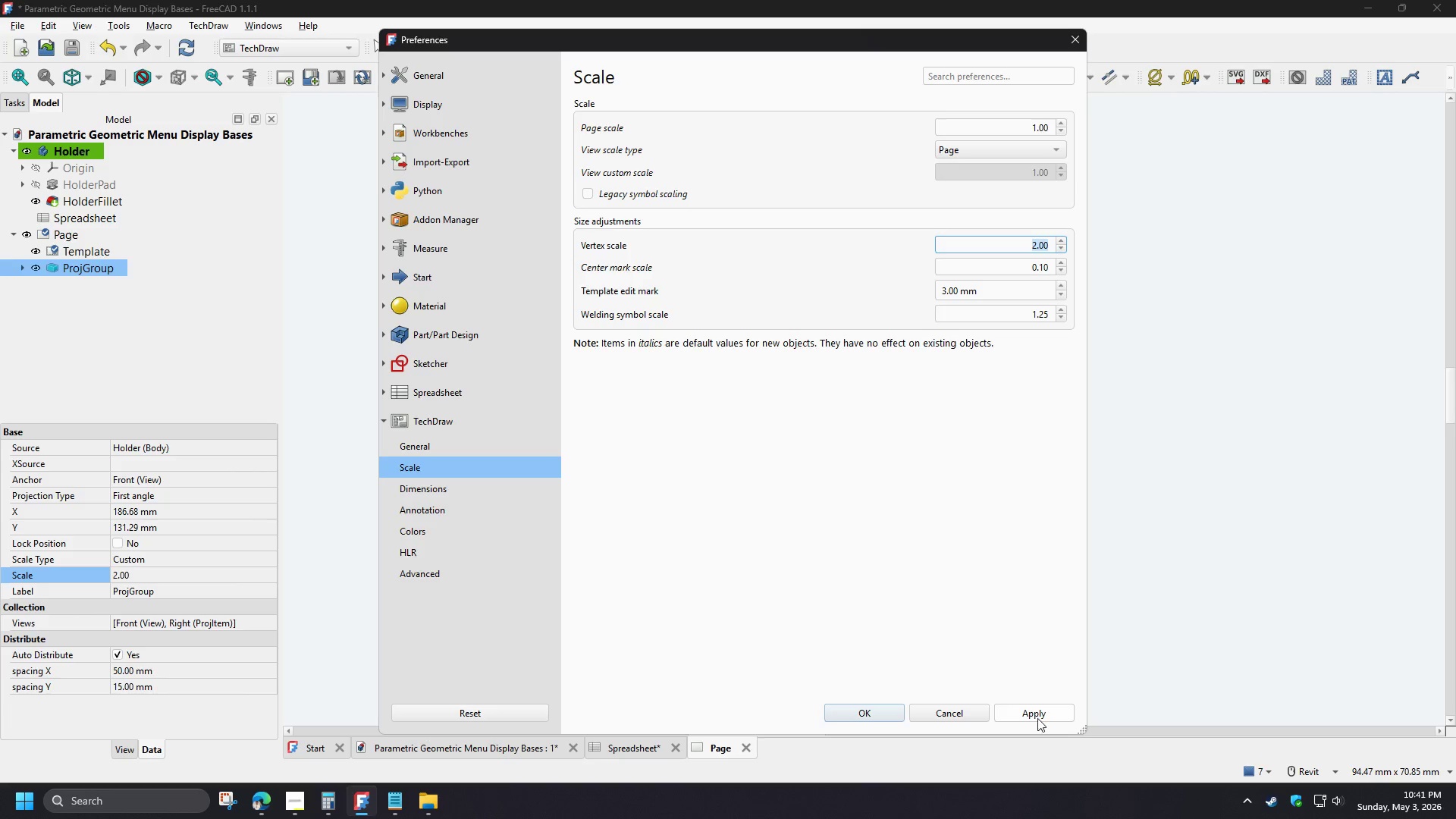 
double_click([870, 717])
 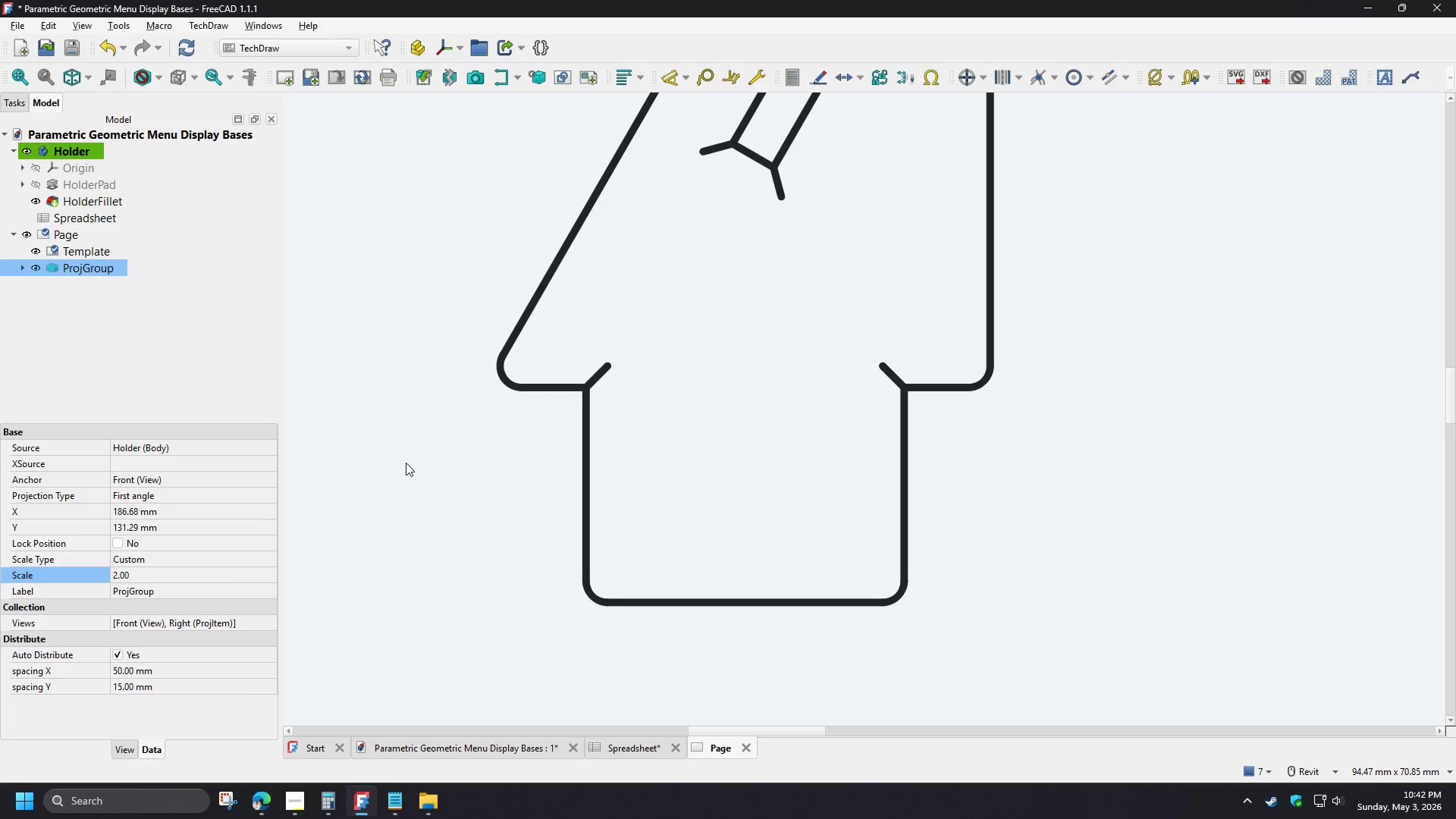 
scroll: coordinate [449, 441], scroll_direction: down, amount: 4.0
 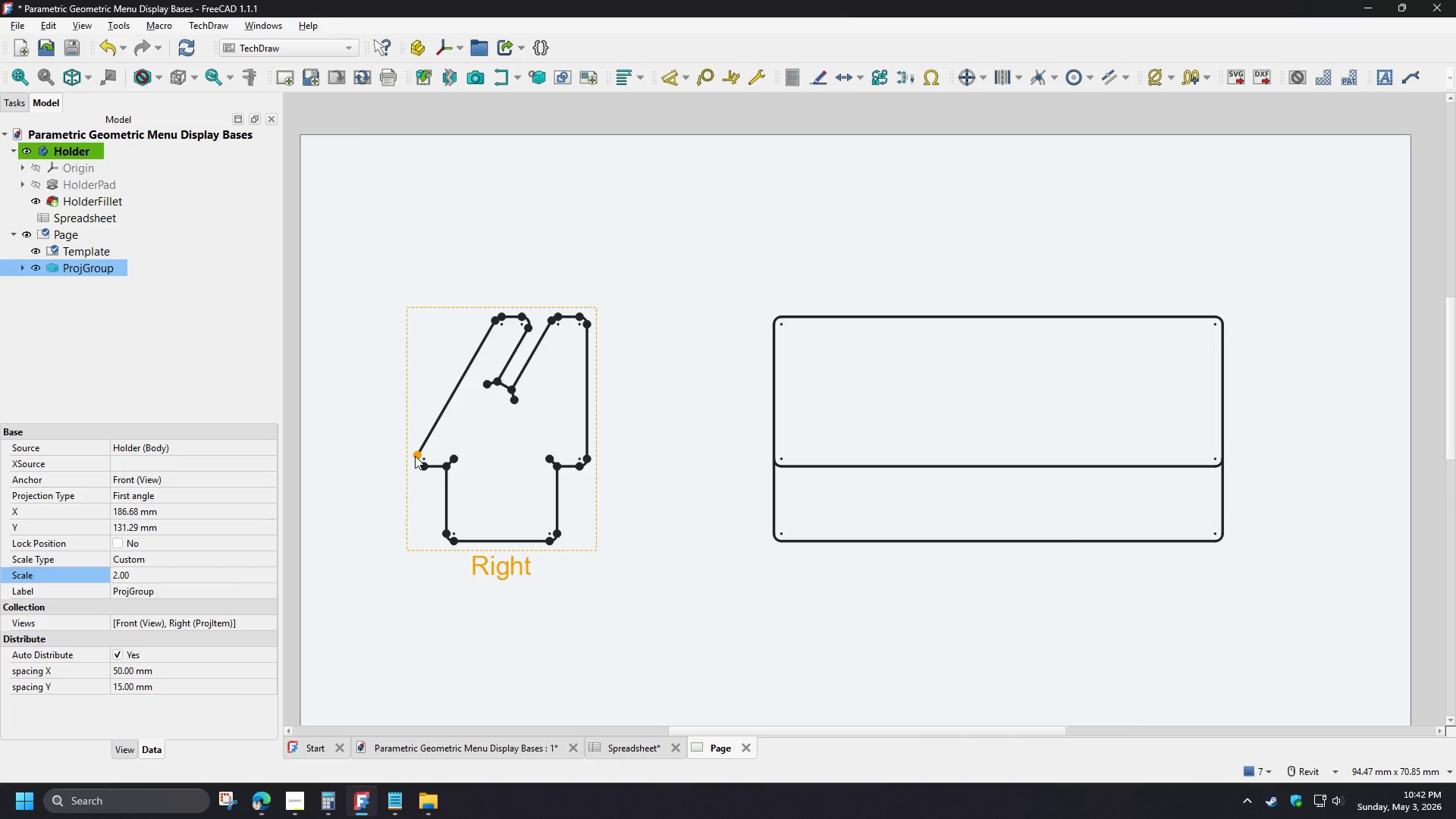 
key(D)
 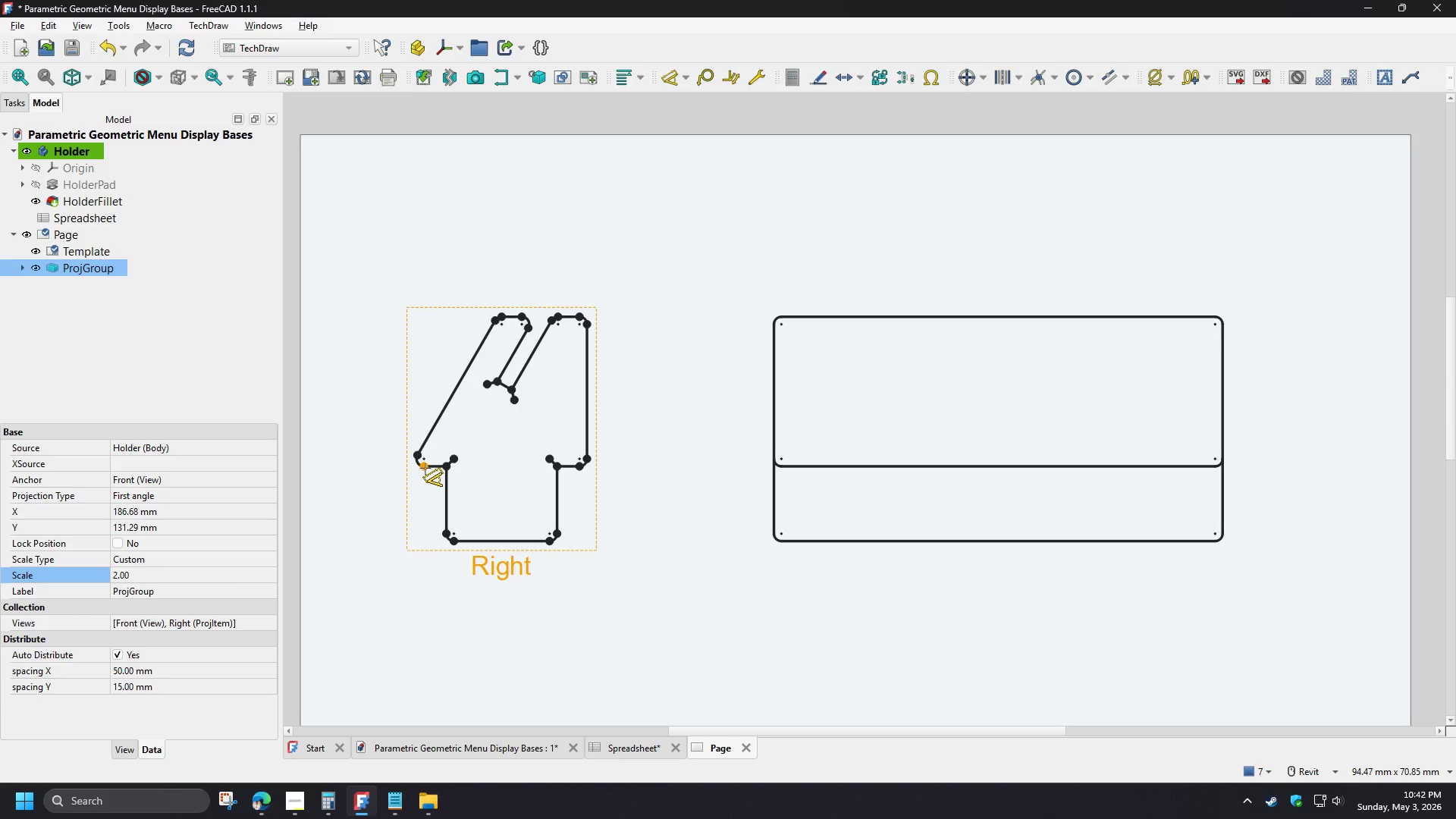 
left_click([425, 469])
 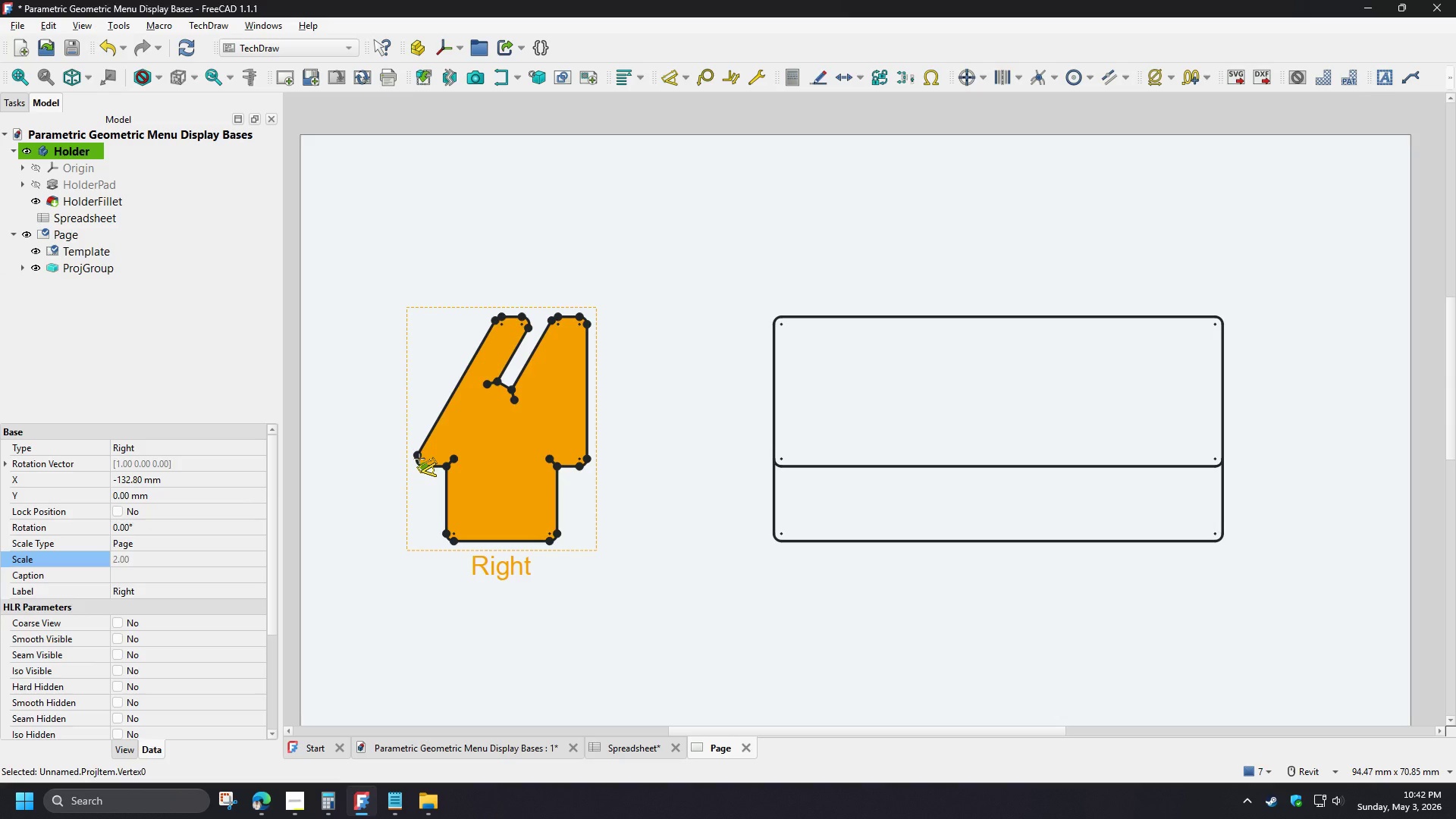 
left_click([419, 456])
 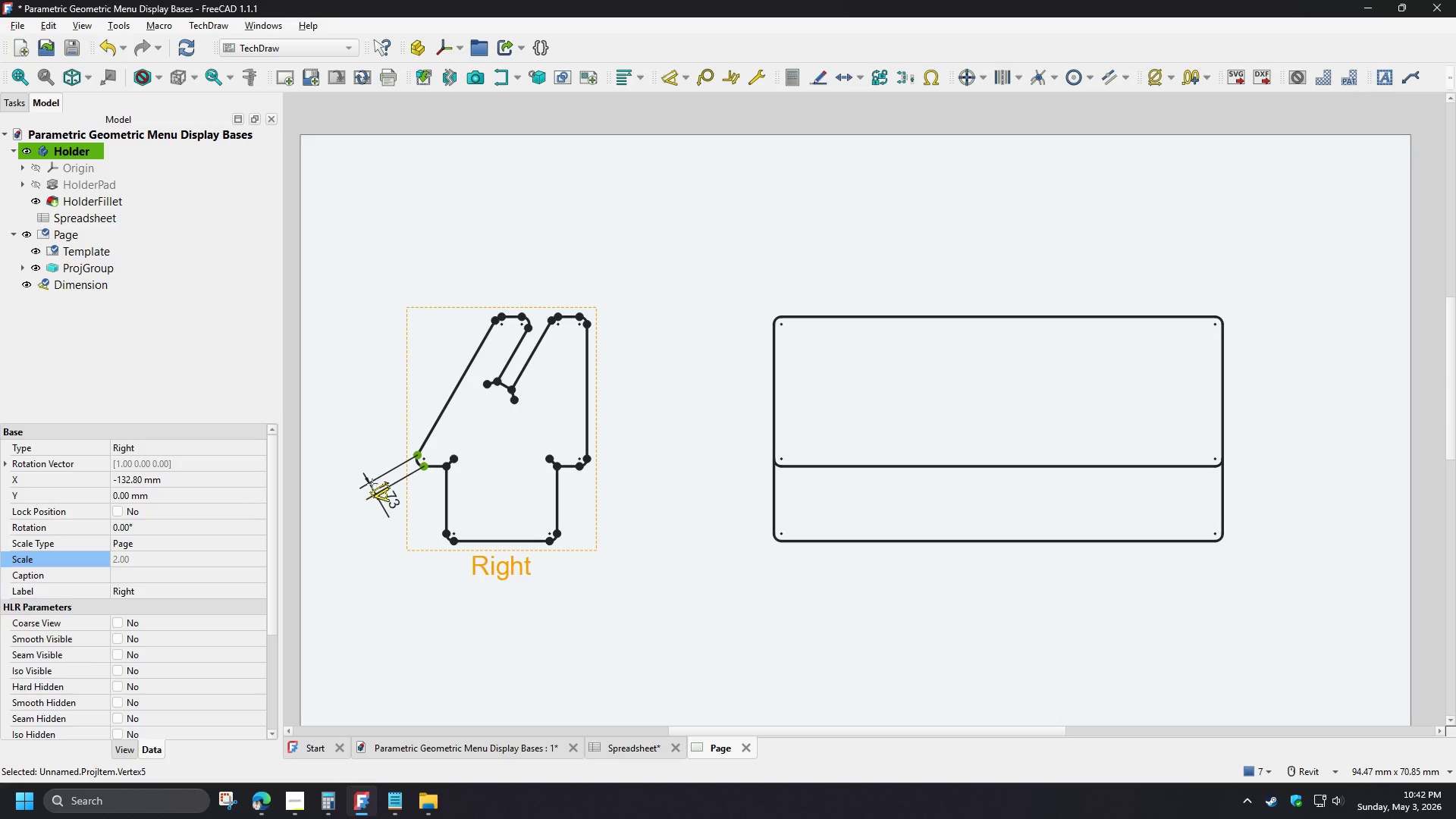 
left_click([372, 484])
 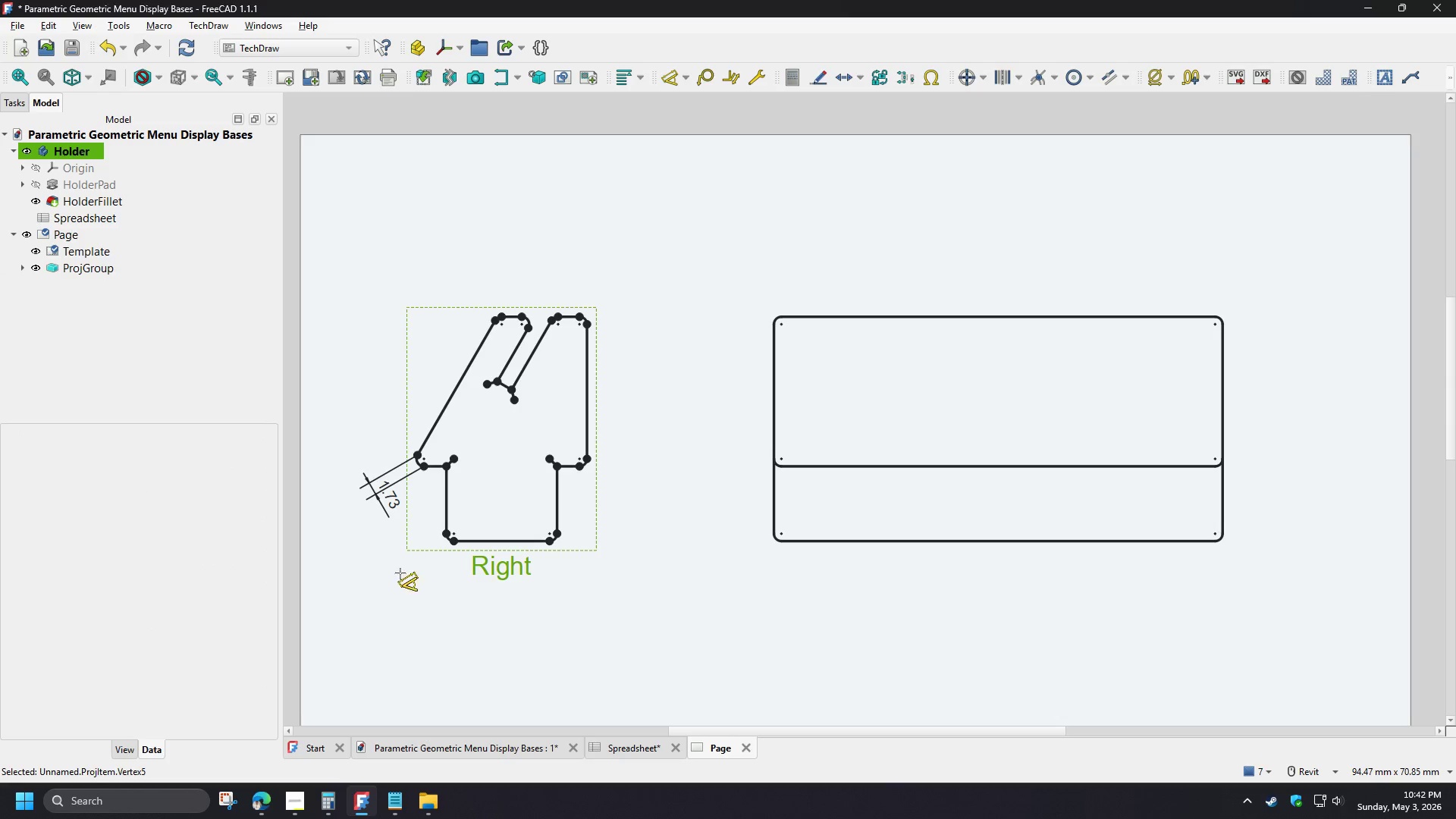 
right_click([400, 581])
 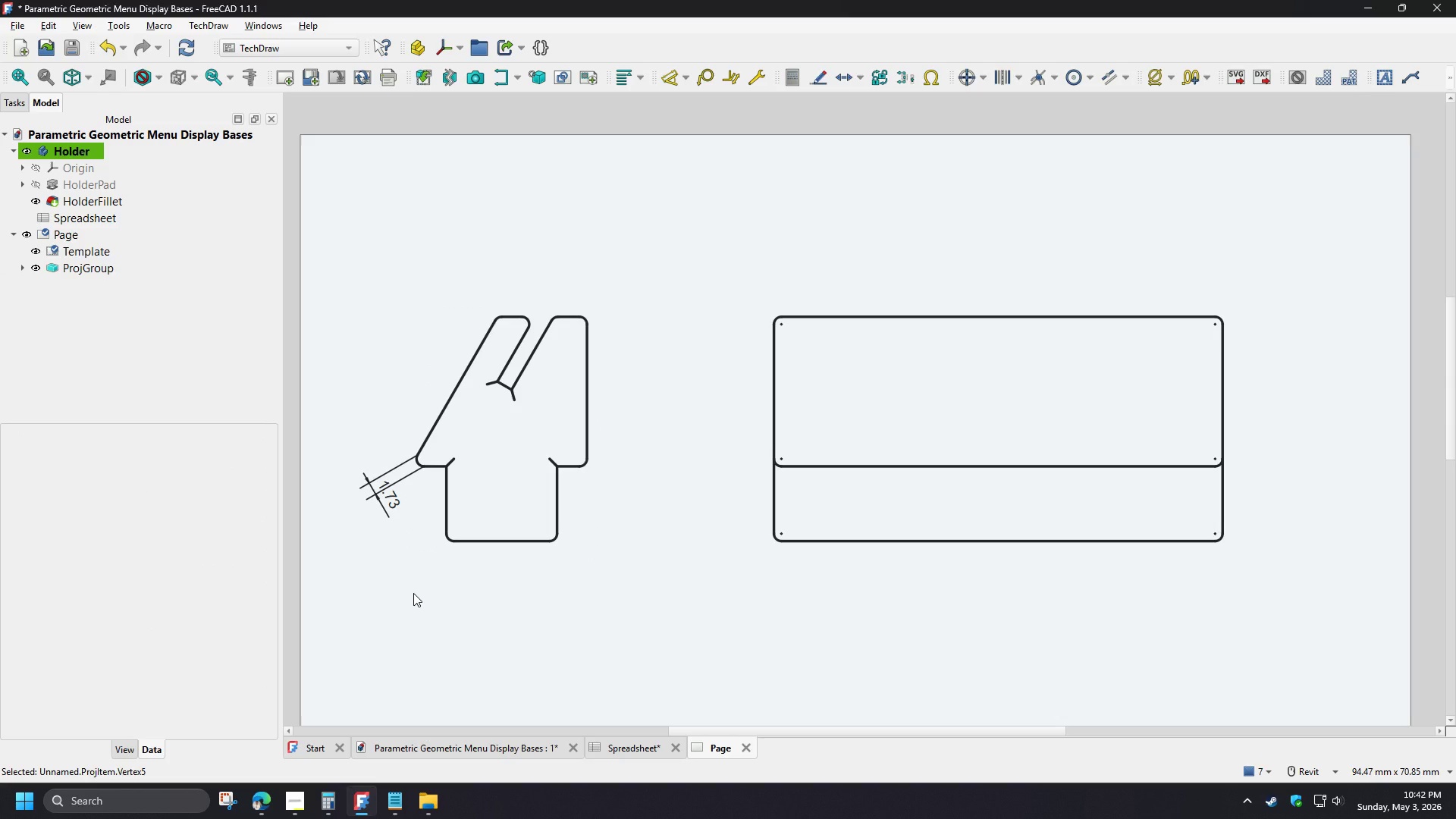 
key(Control+Z)
 